 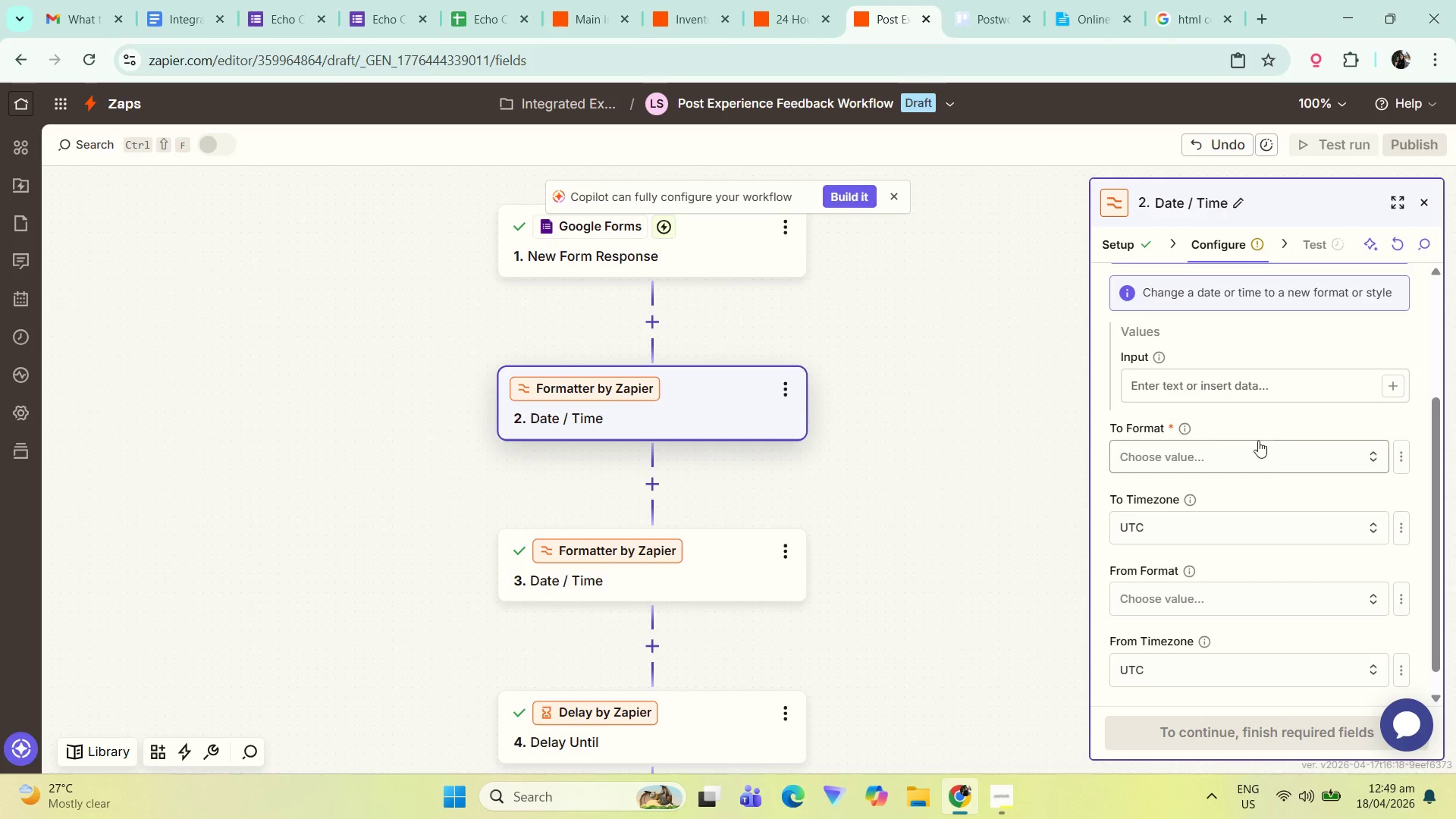 
left_click([1268, 391])
 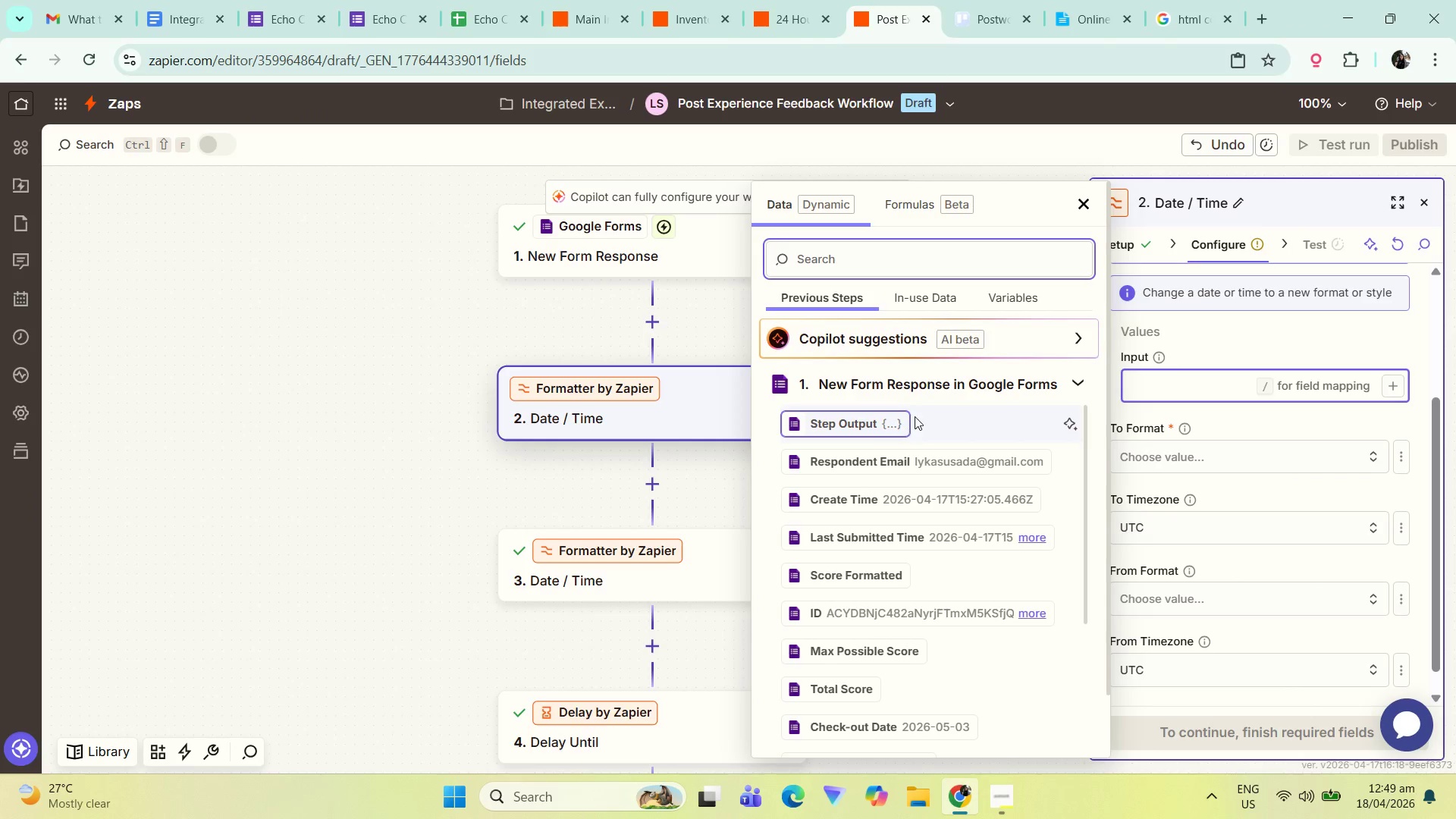 
scroll: coordinate [887, 526], scroll_direction: down, amount: 2.0
 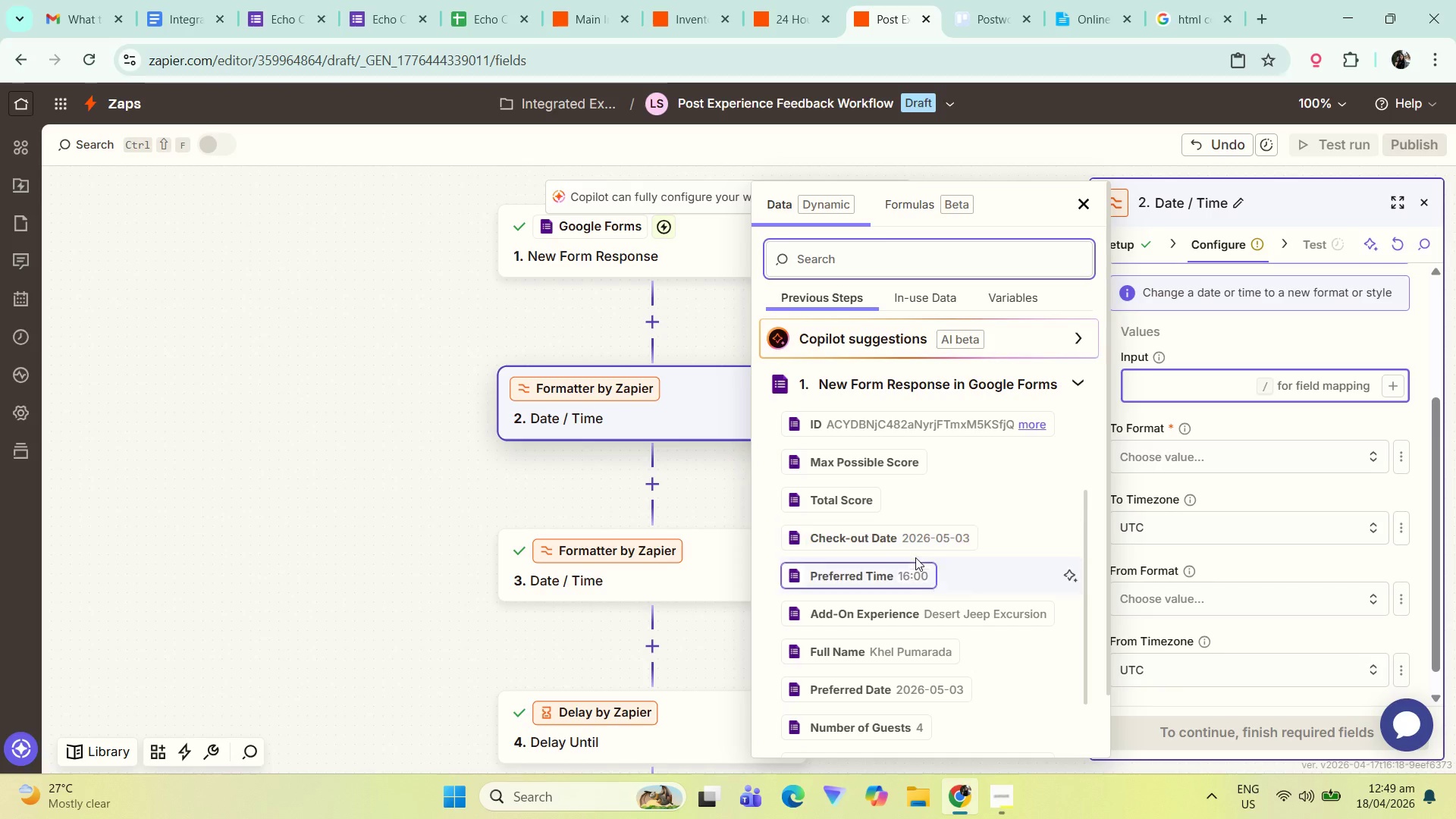 
left_click([904, 686])
 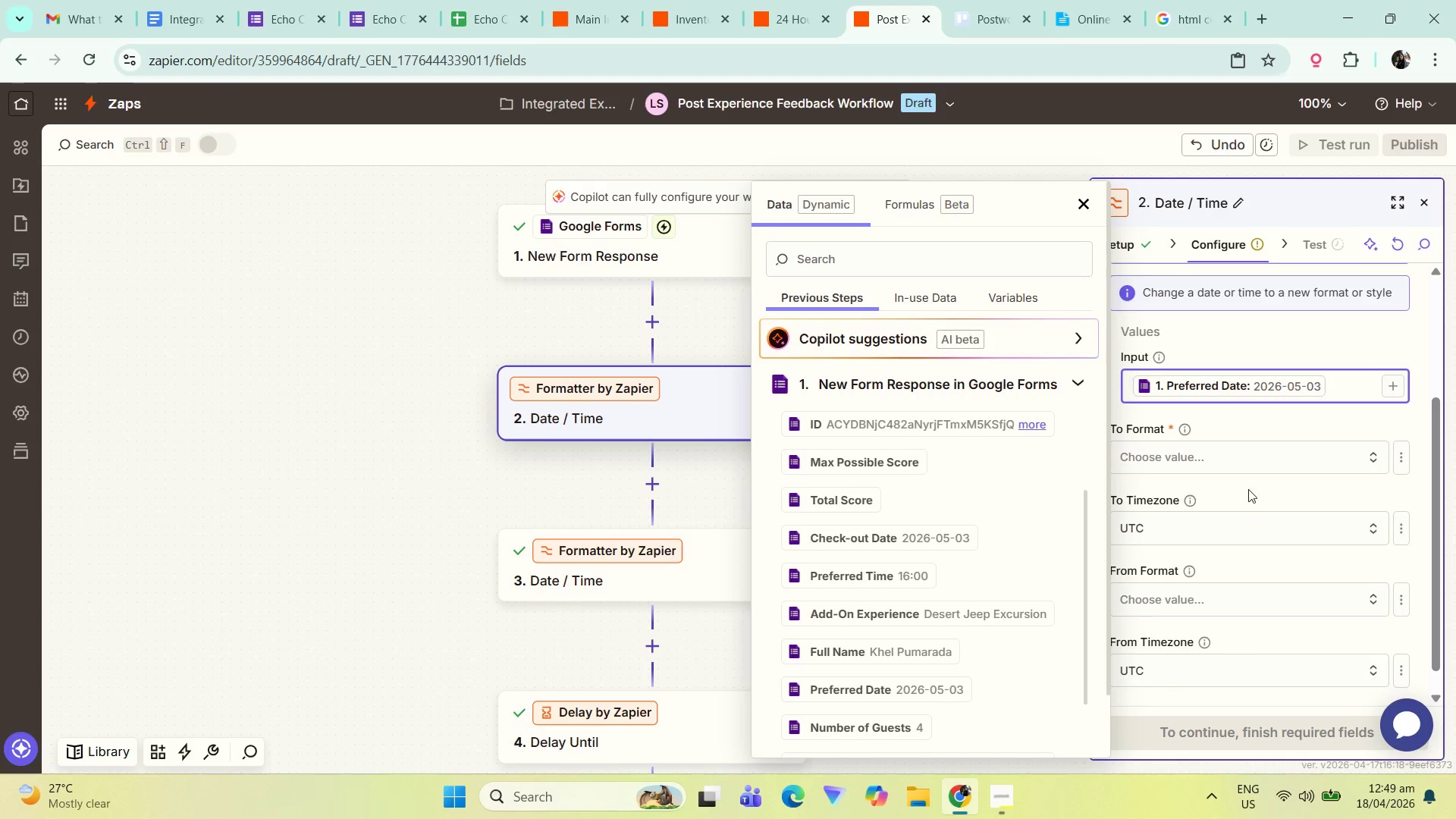 
left_click([1244, 453])
 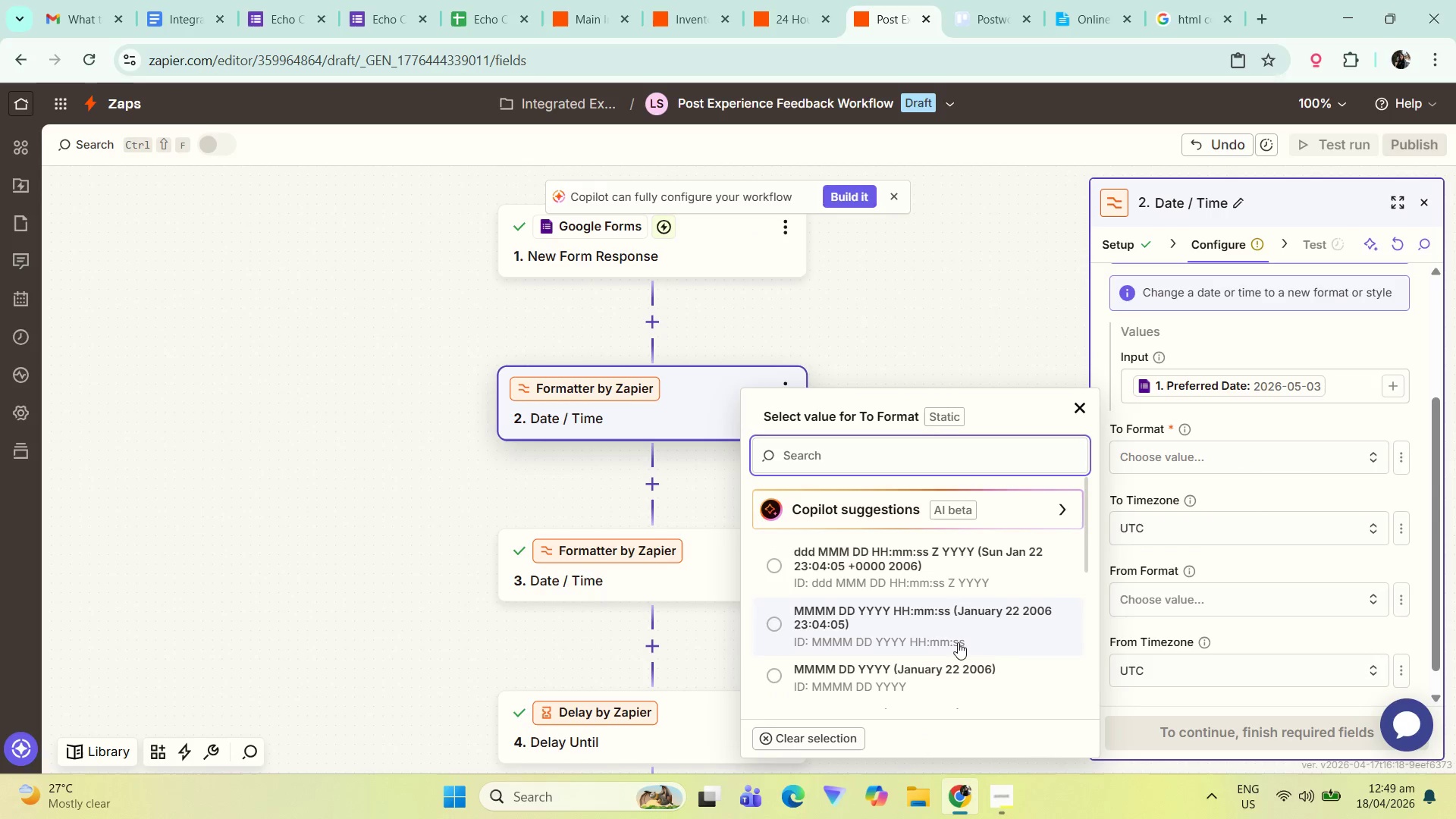 
scroll: coordinate [943, 655], scroll_direction: down, amount: 1.0
 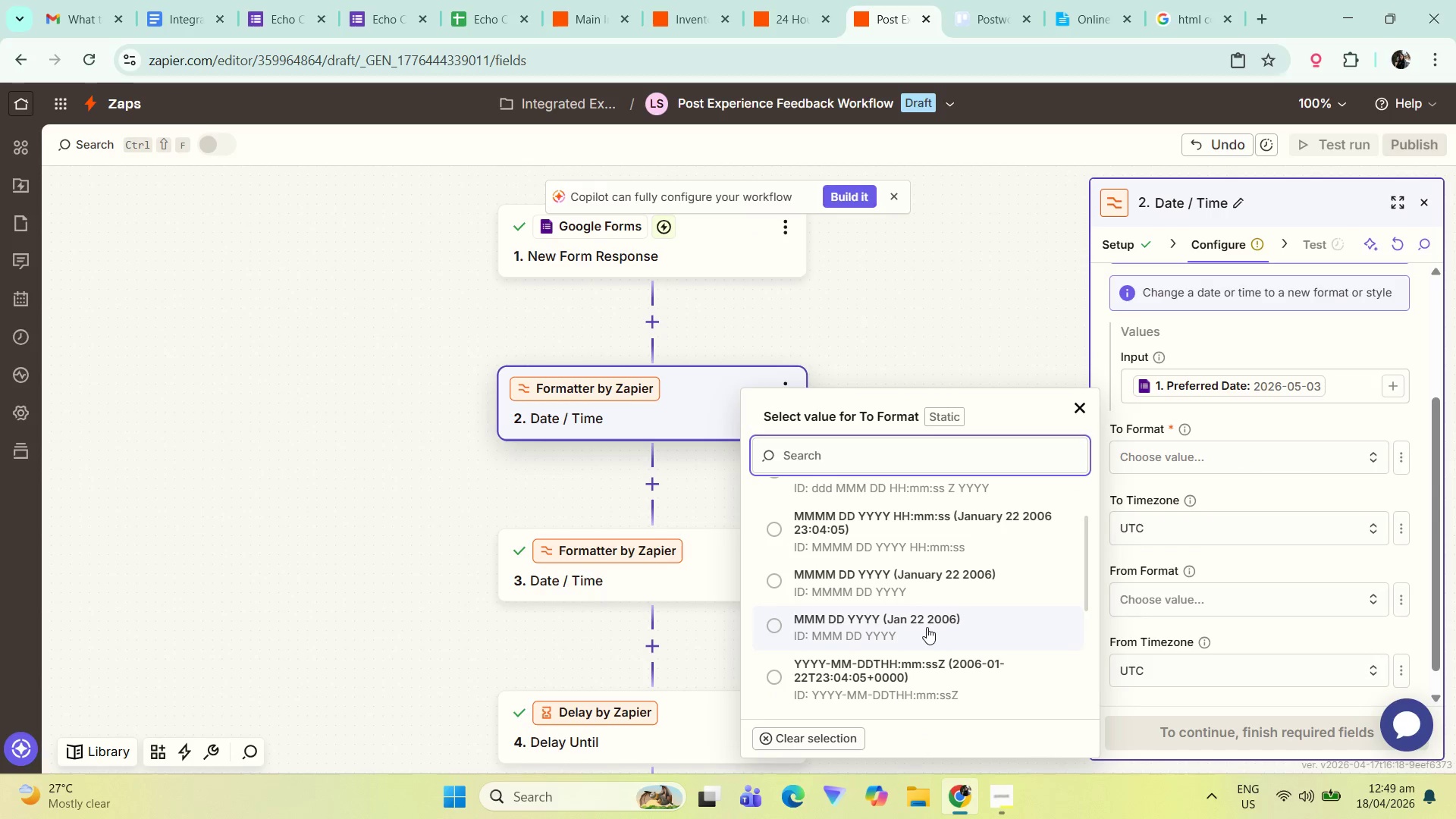 
left_click([927, 627])
 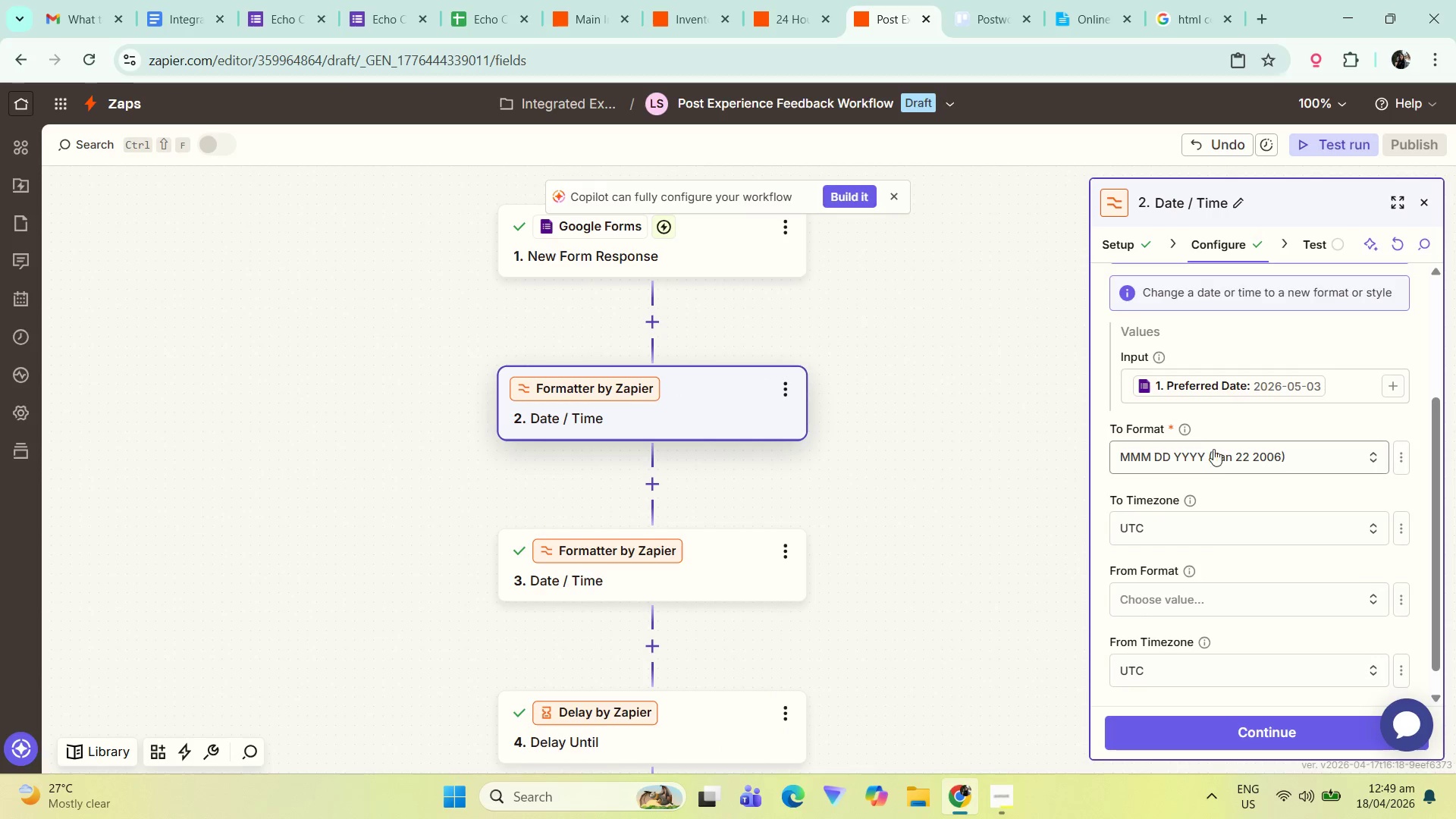 
left_click([1214, 464])
 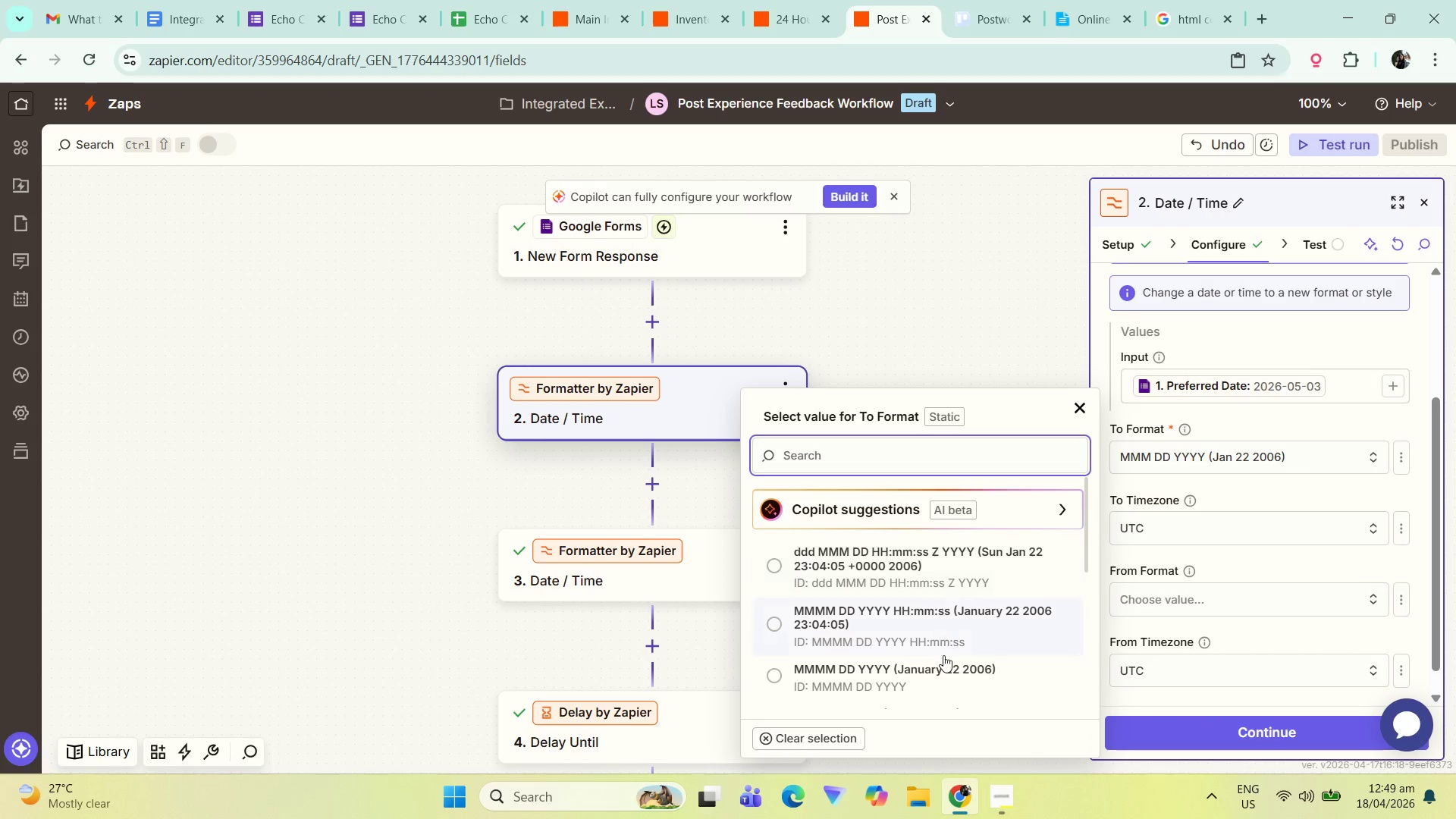 
left_click([950, 668])
 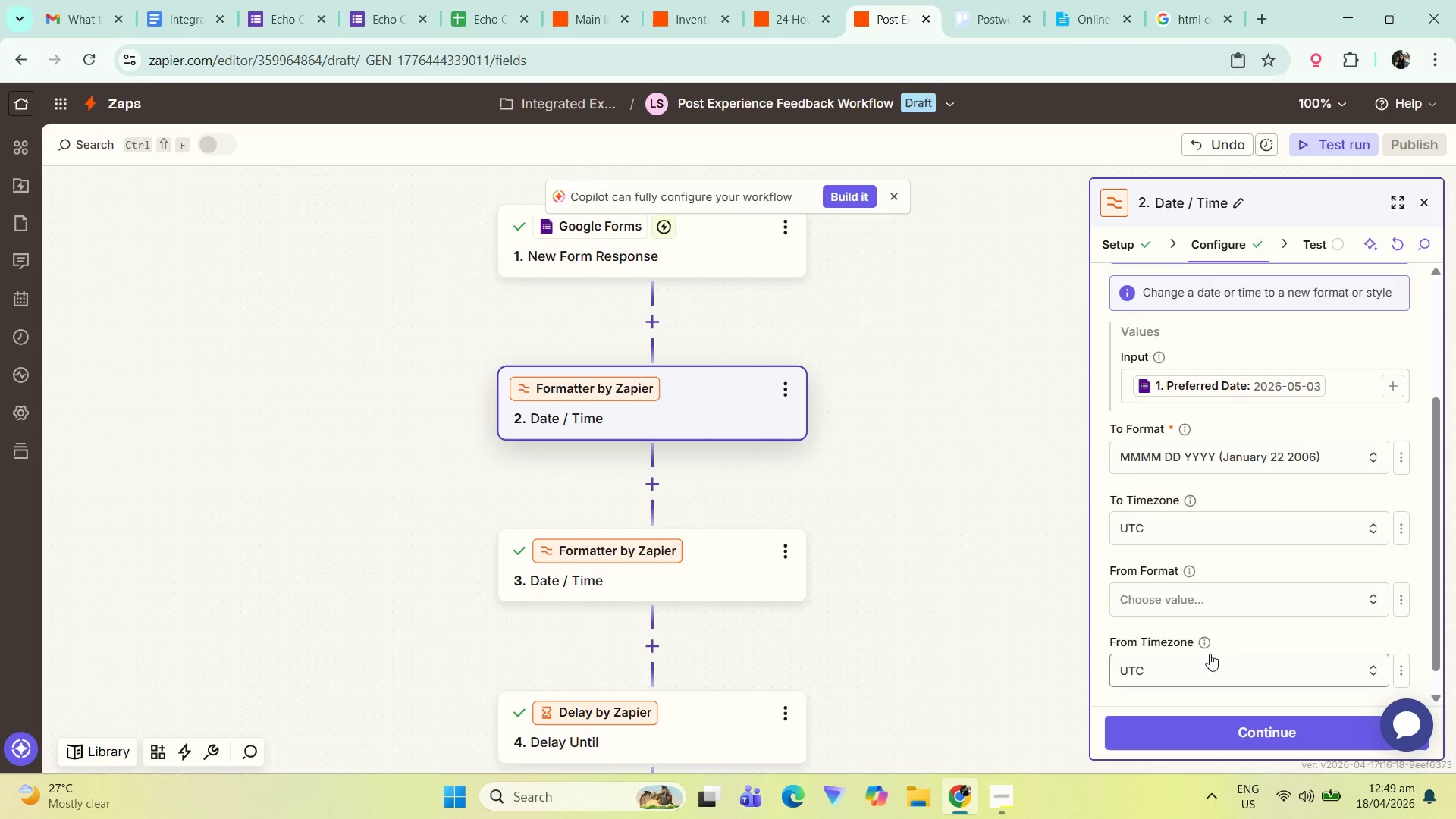 
scroll: coordinate [1200, 573], scroll_direction: down, amount: 2.0
 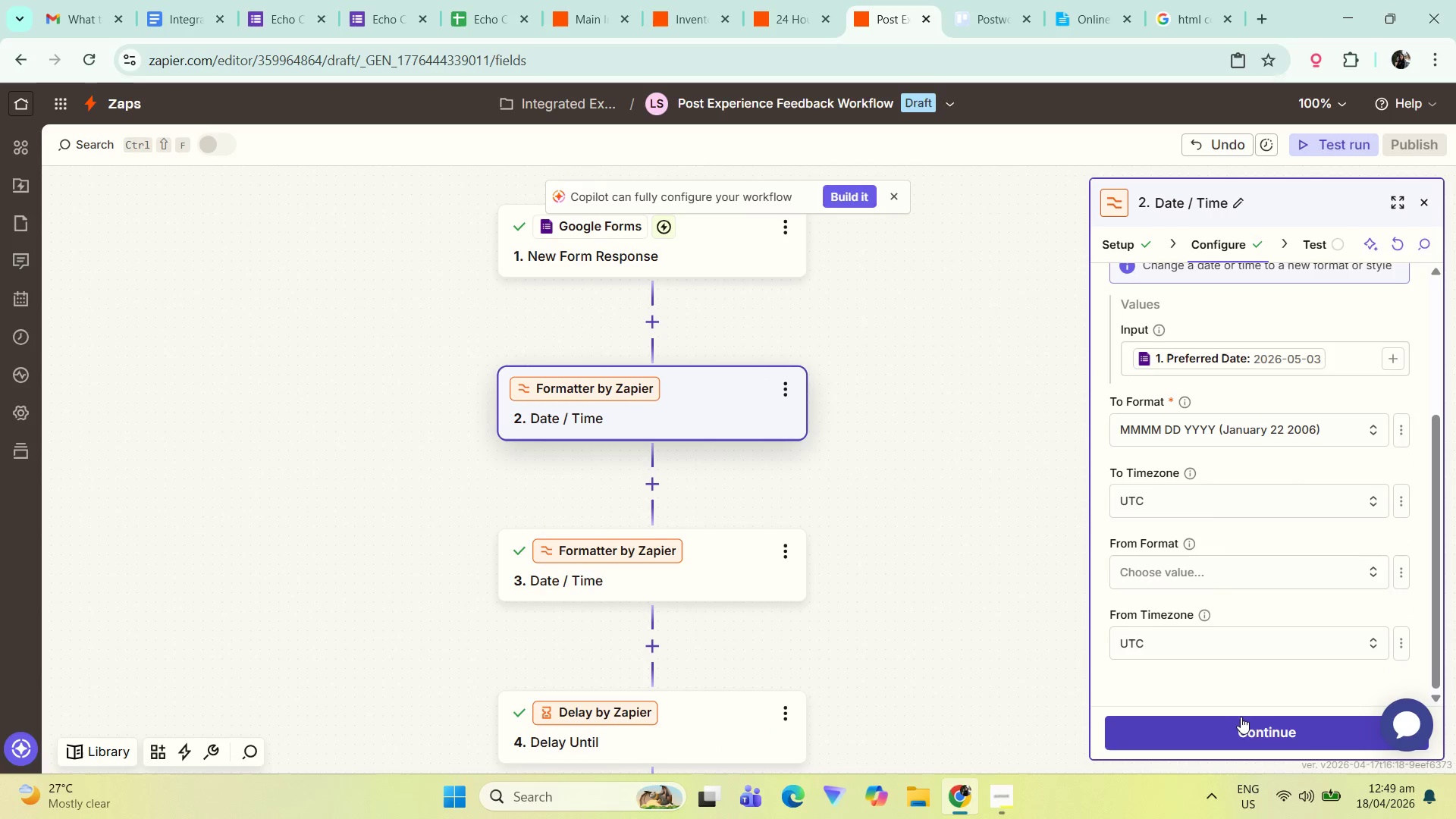 
left_click([1250, 718])
 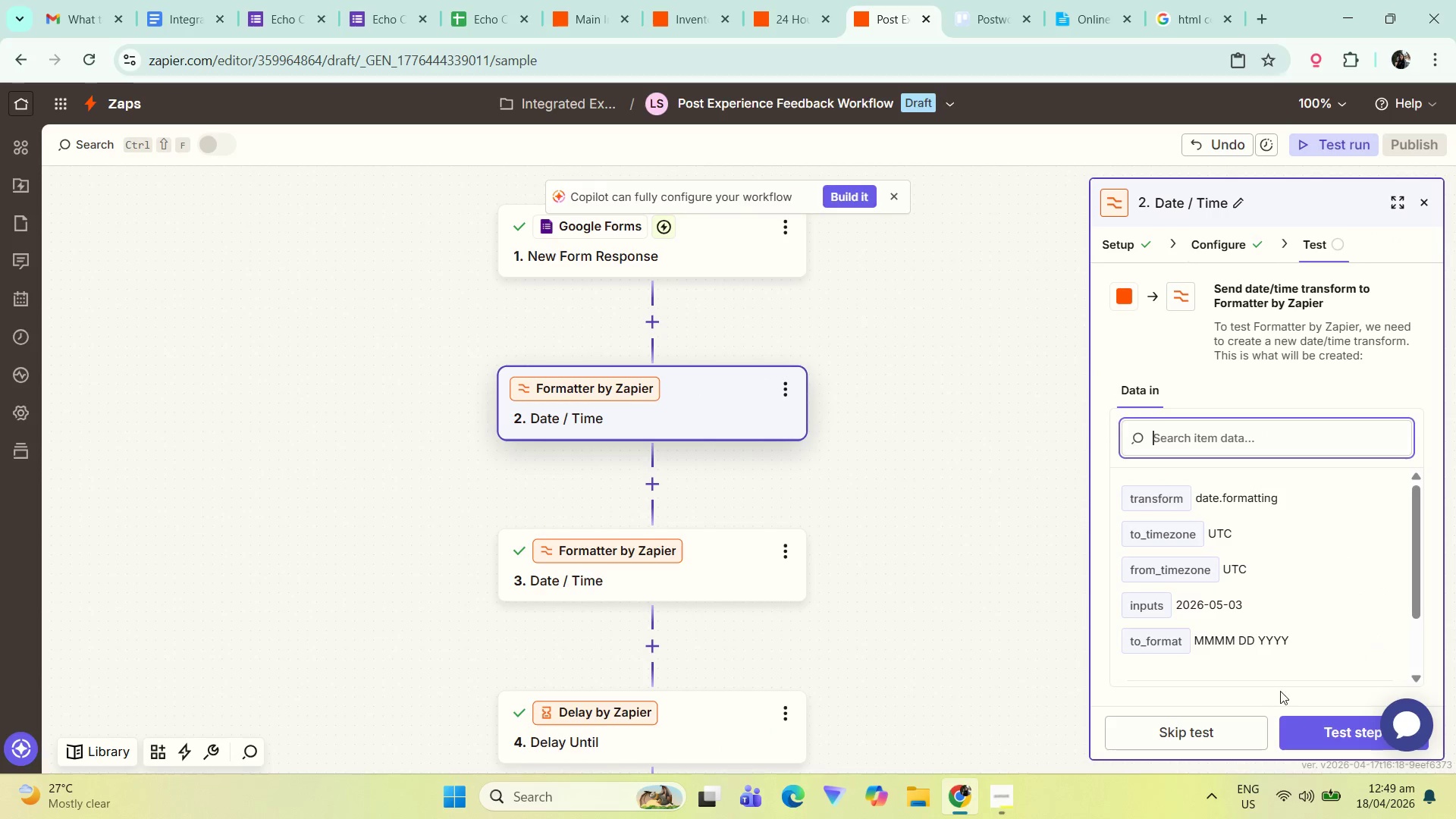 
left_click([1356, 732])
 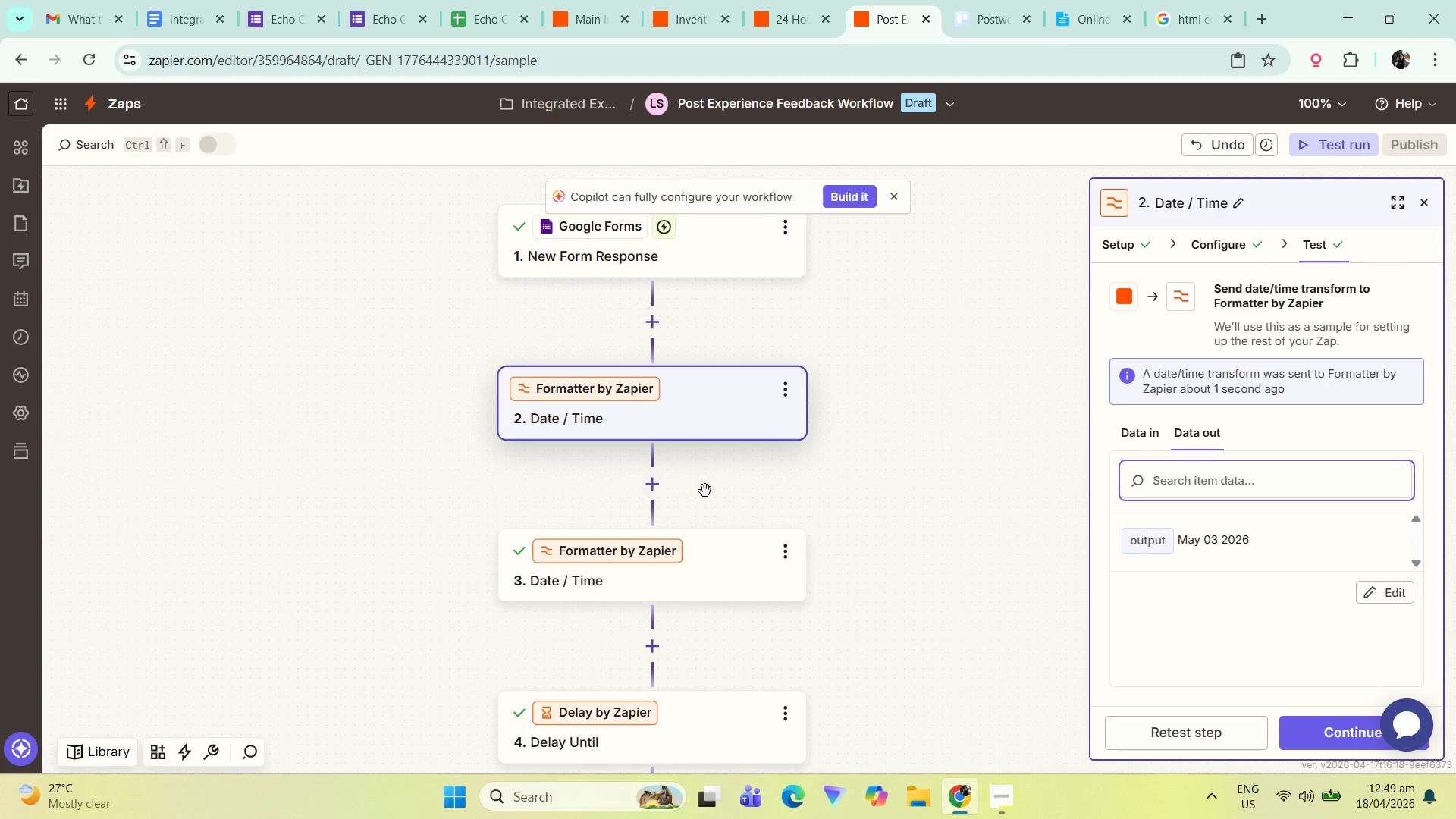 
left_click_drag(start_coordinate=[902, 601], to_coordinate=[899, 575])
 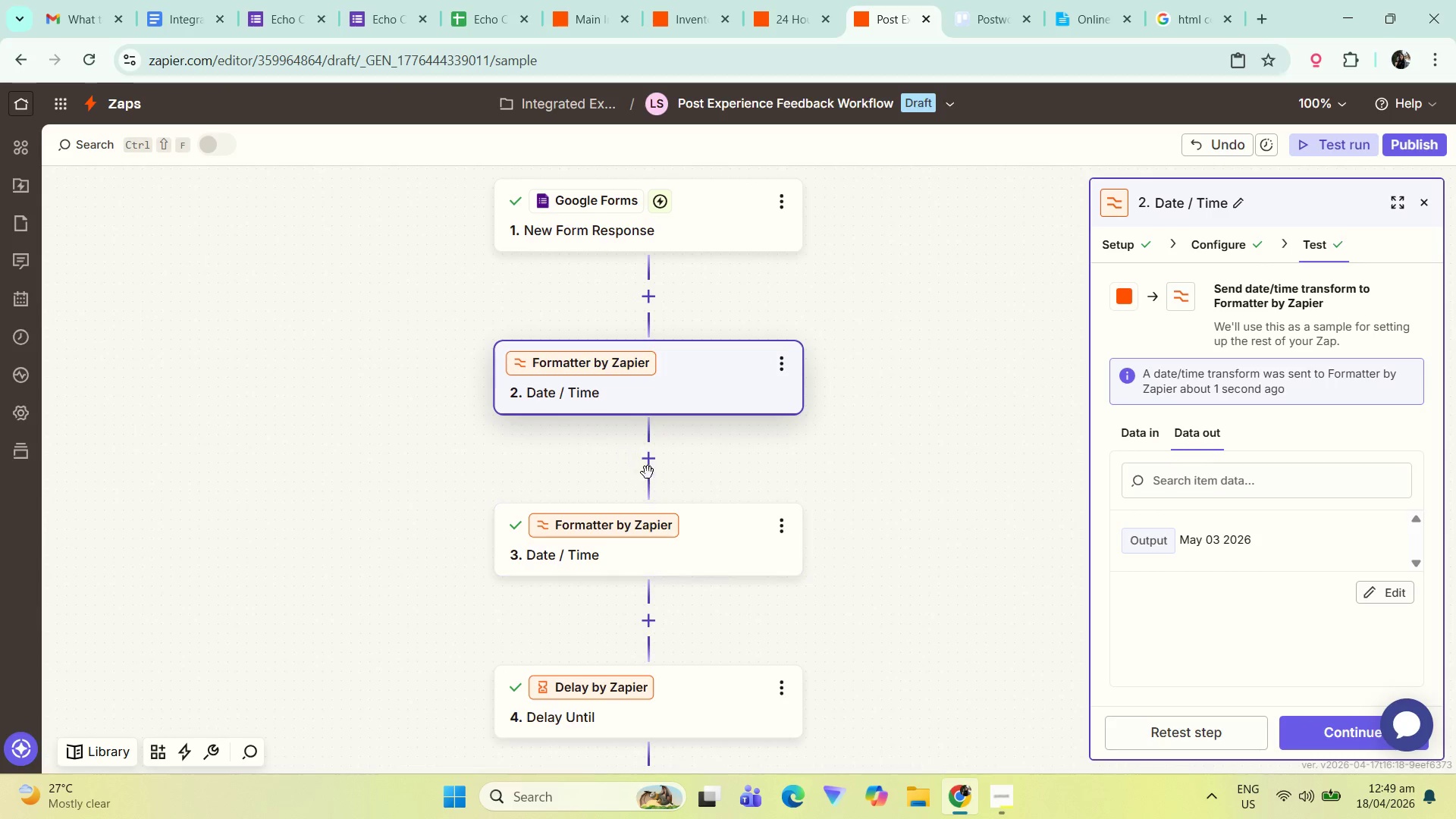 
left_click([645, 465])
 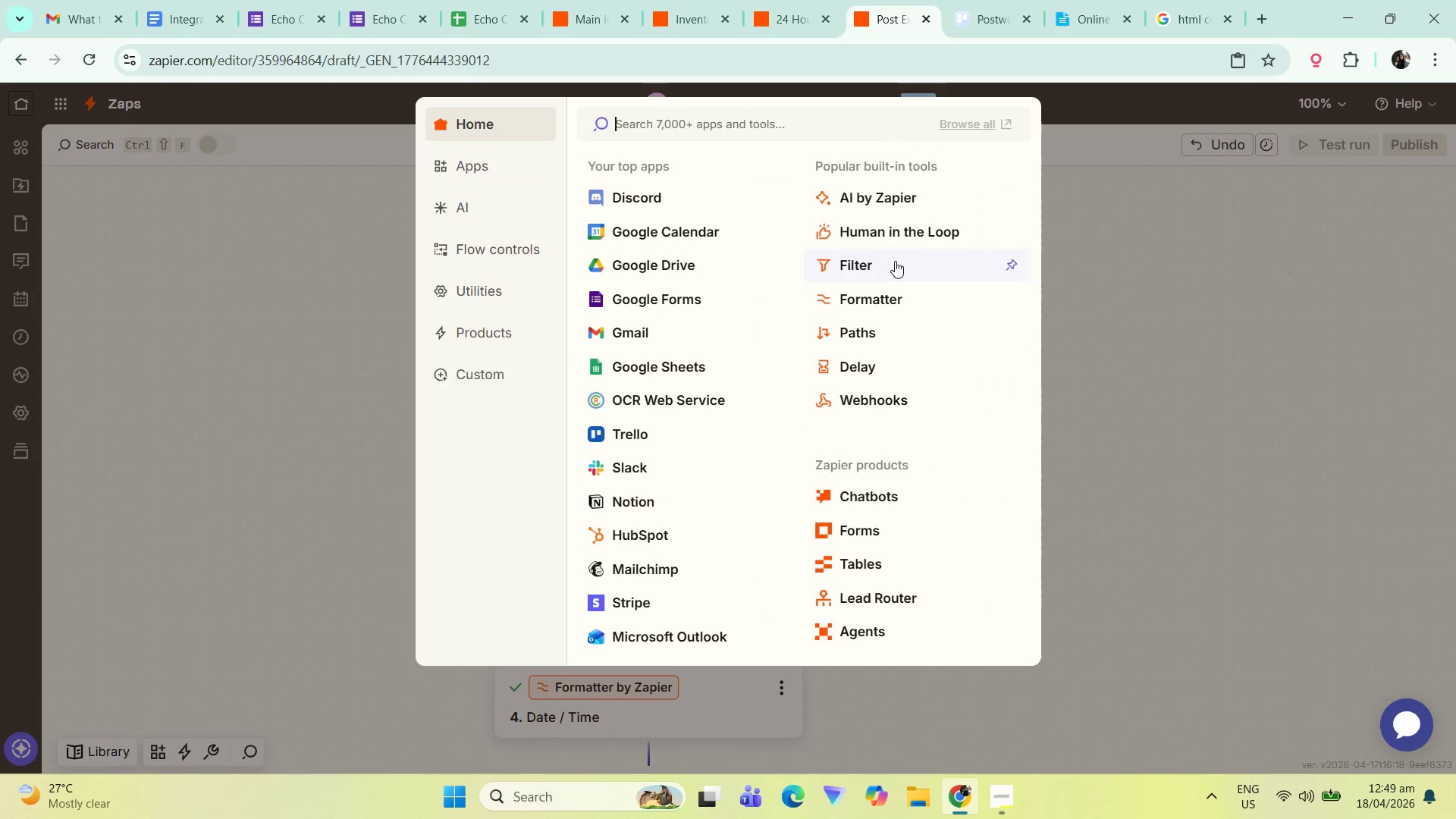 
left_click([914, 307])
 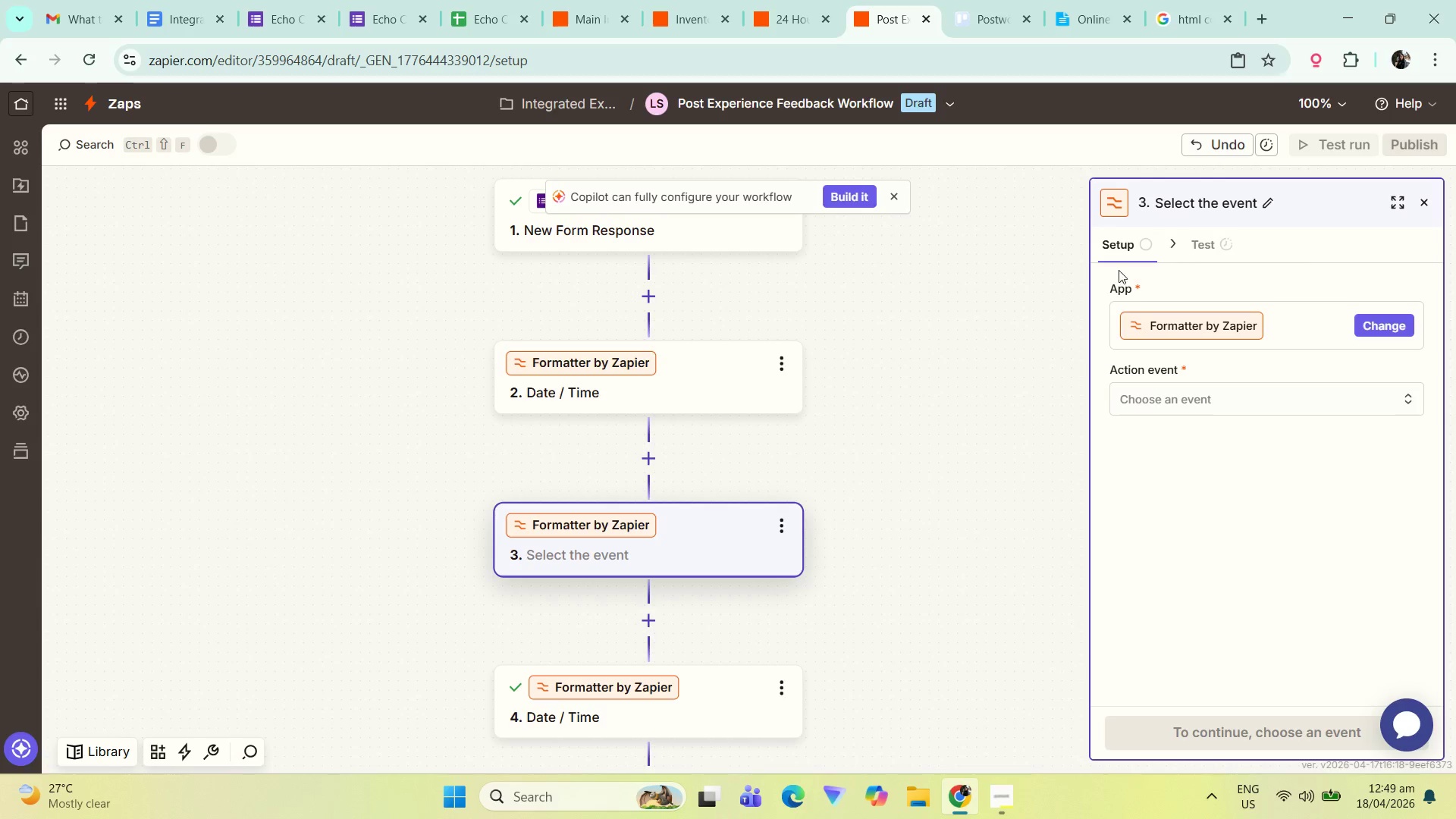 
double_click([1207, 412])
 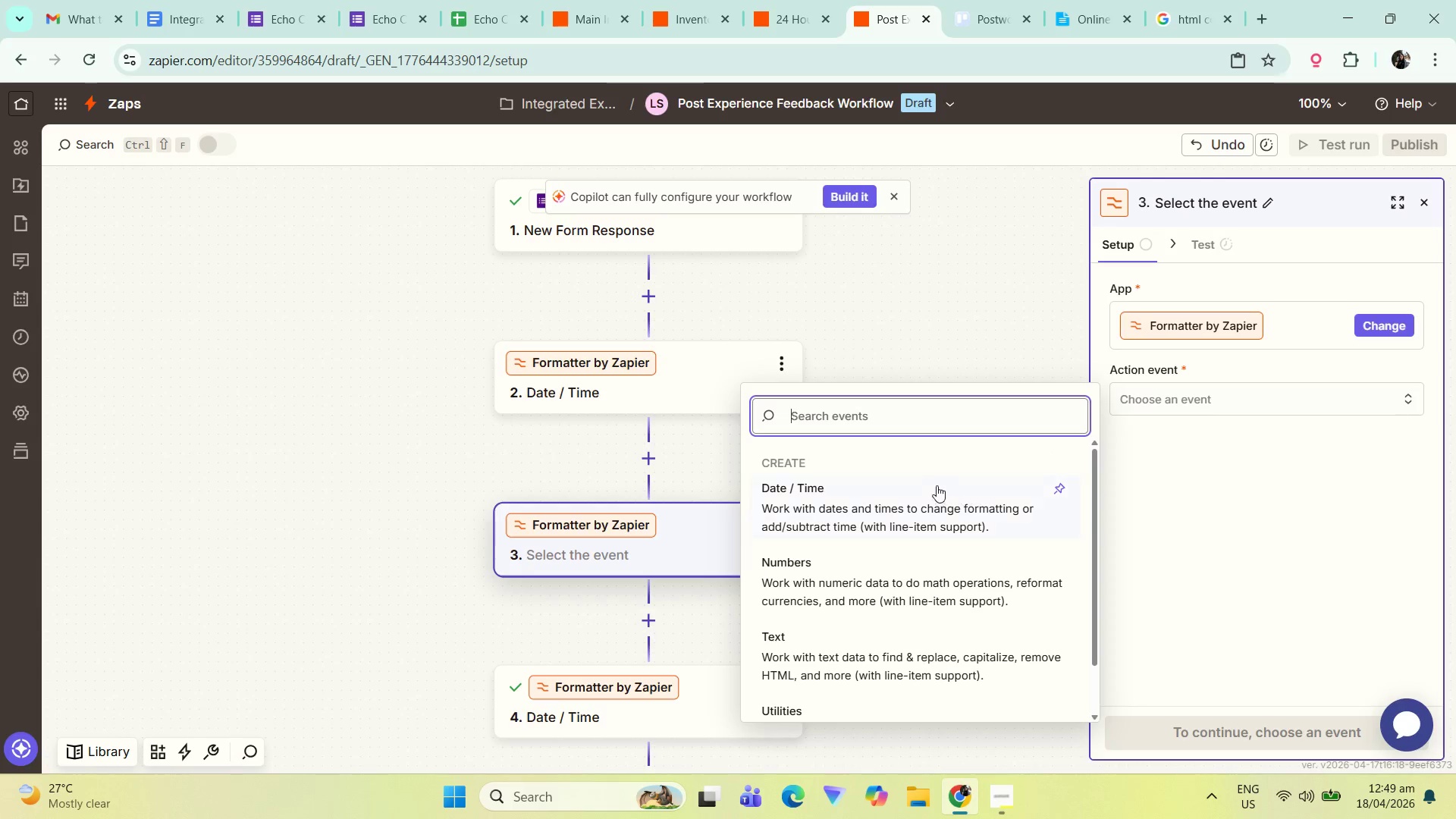 
left_click([938, 480])
 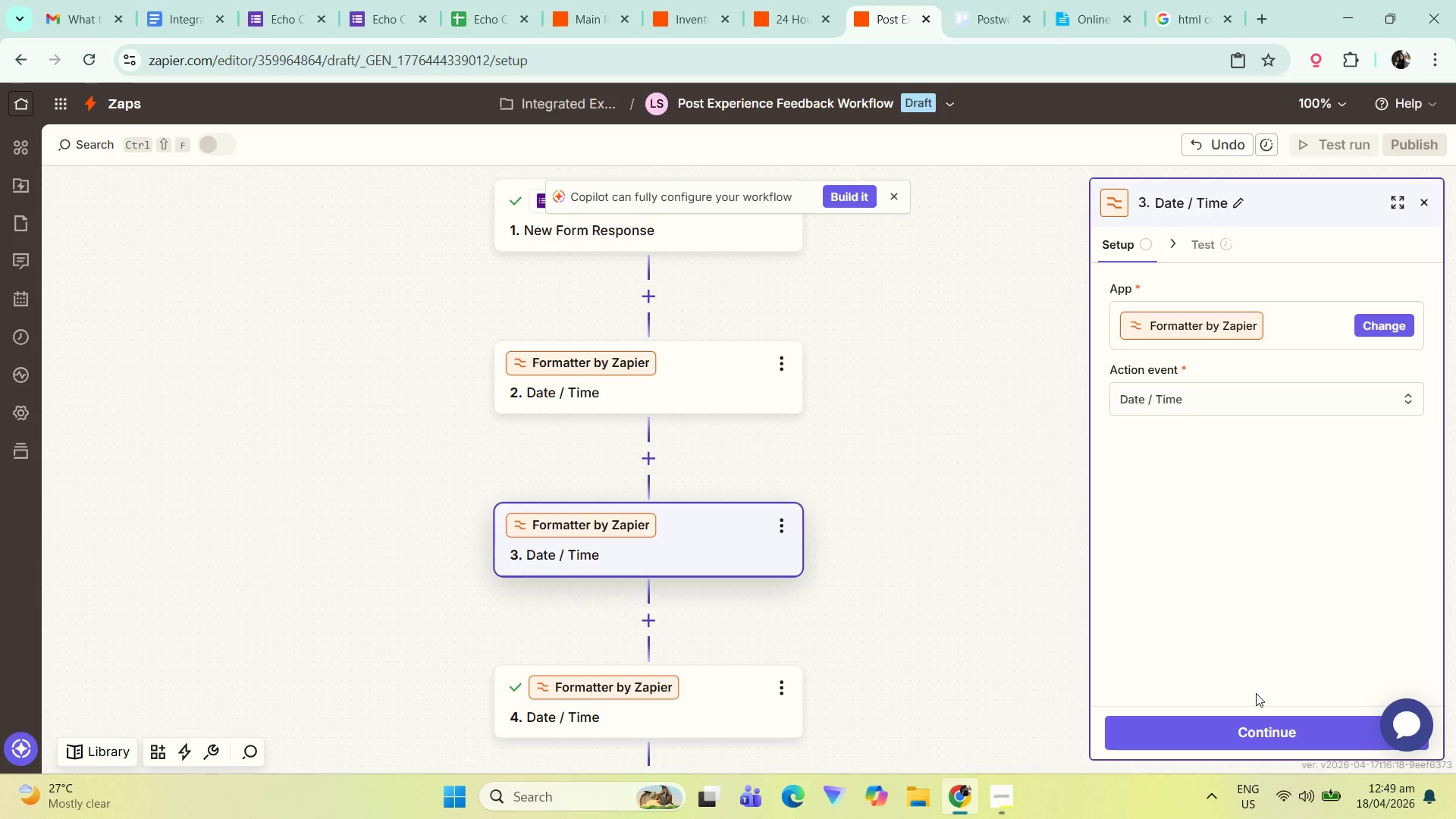 
left_click([1245, 712])
 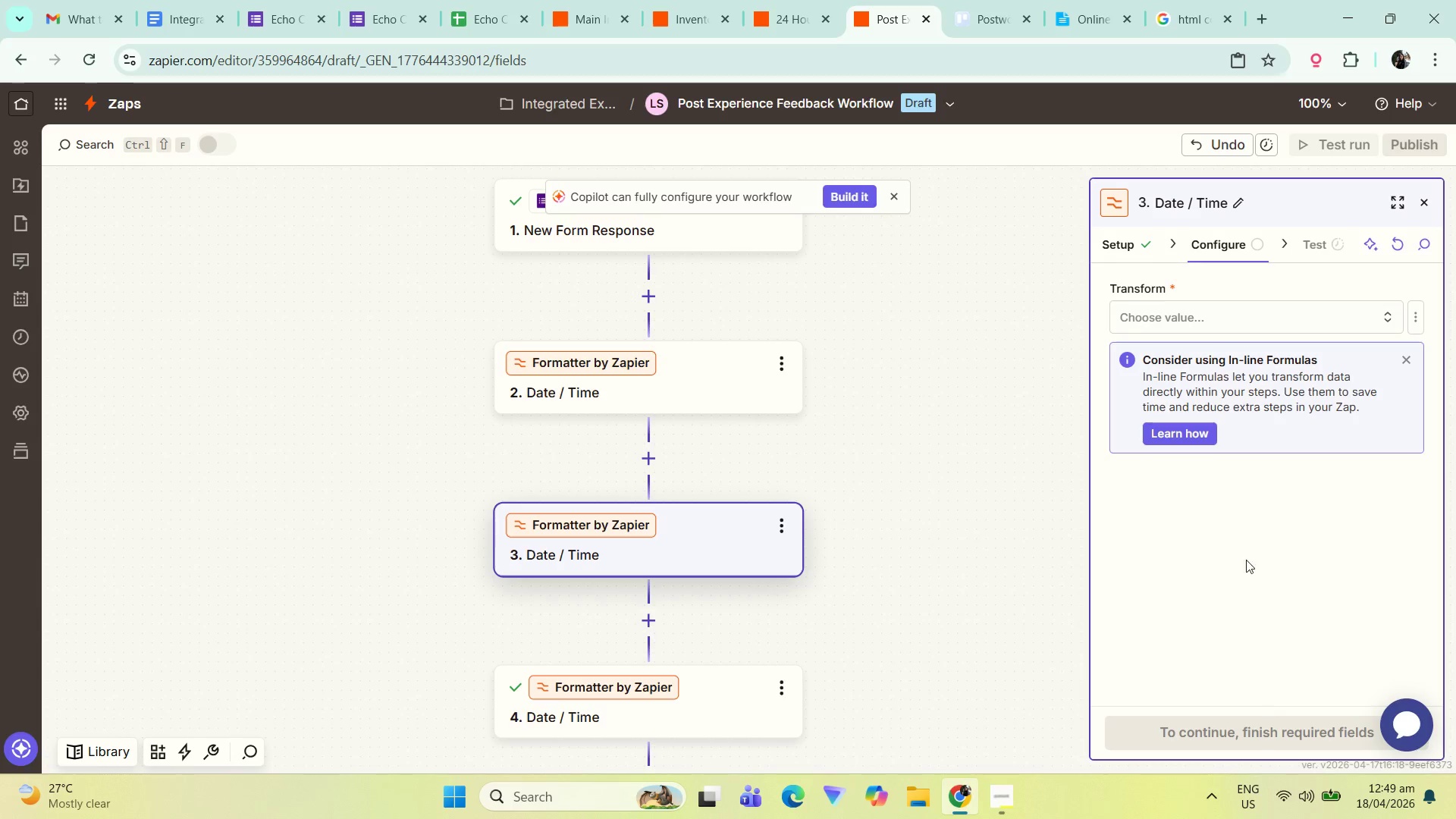 
left_click([1240, 322])
 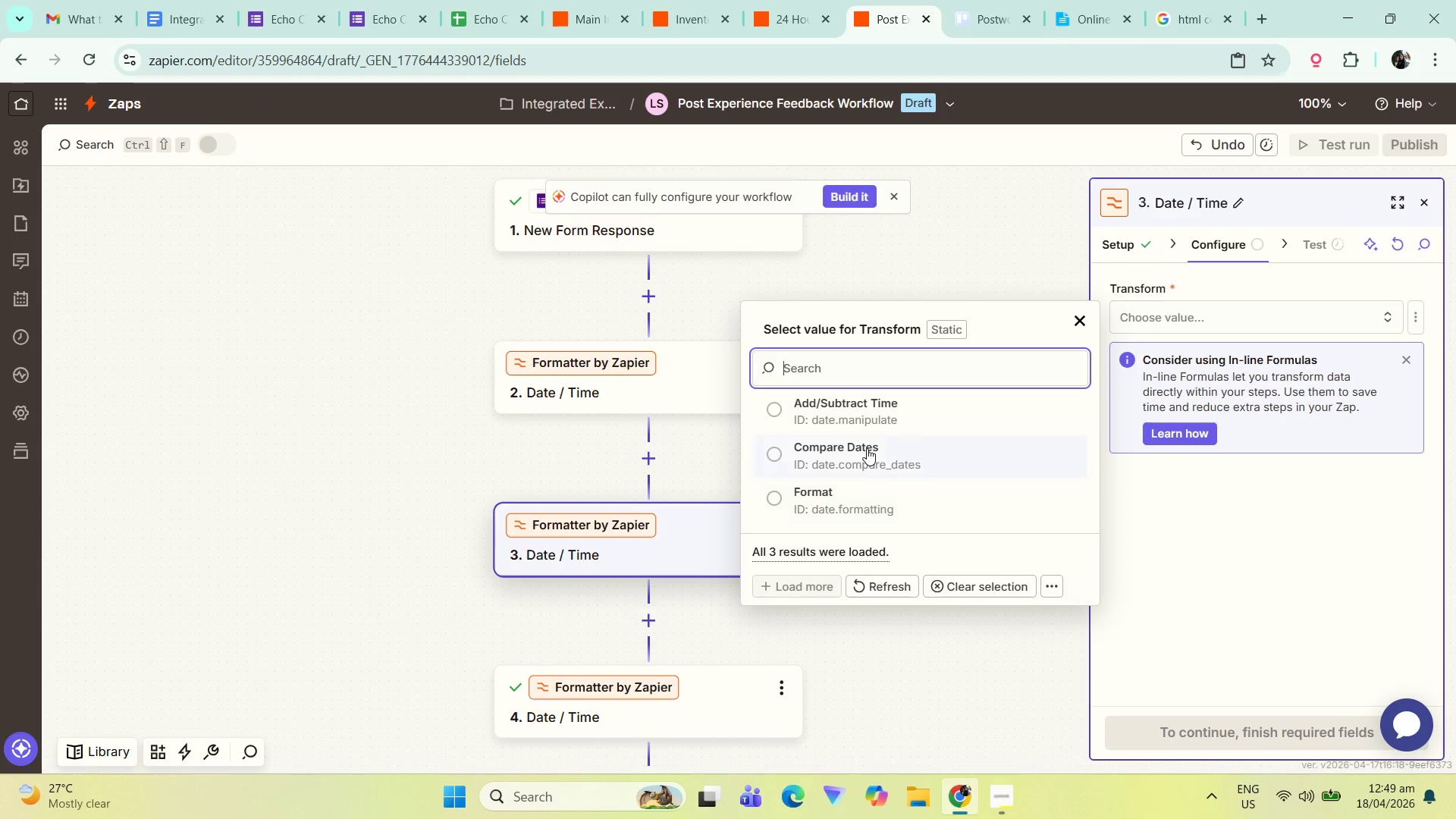 
left_click([867, 503])
 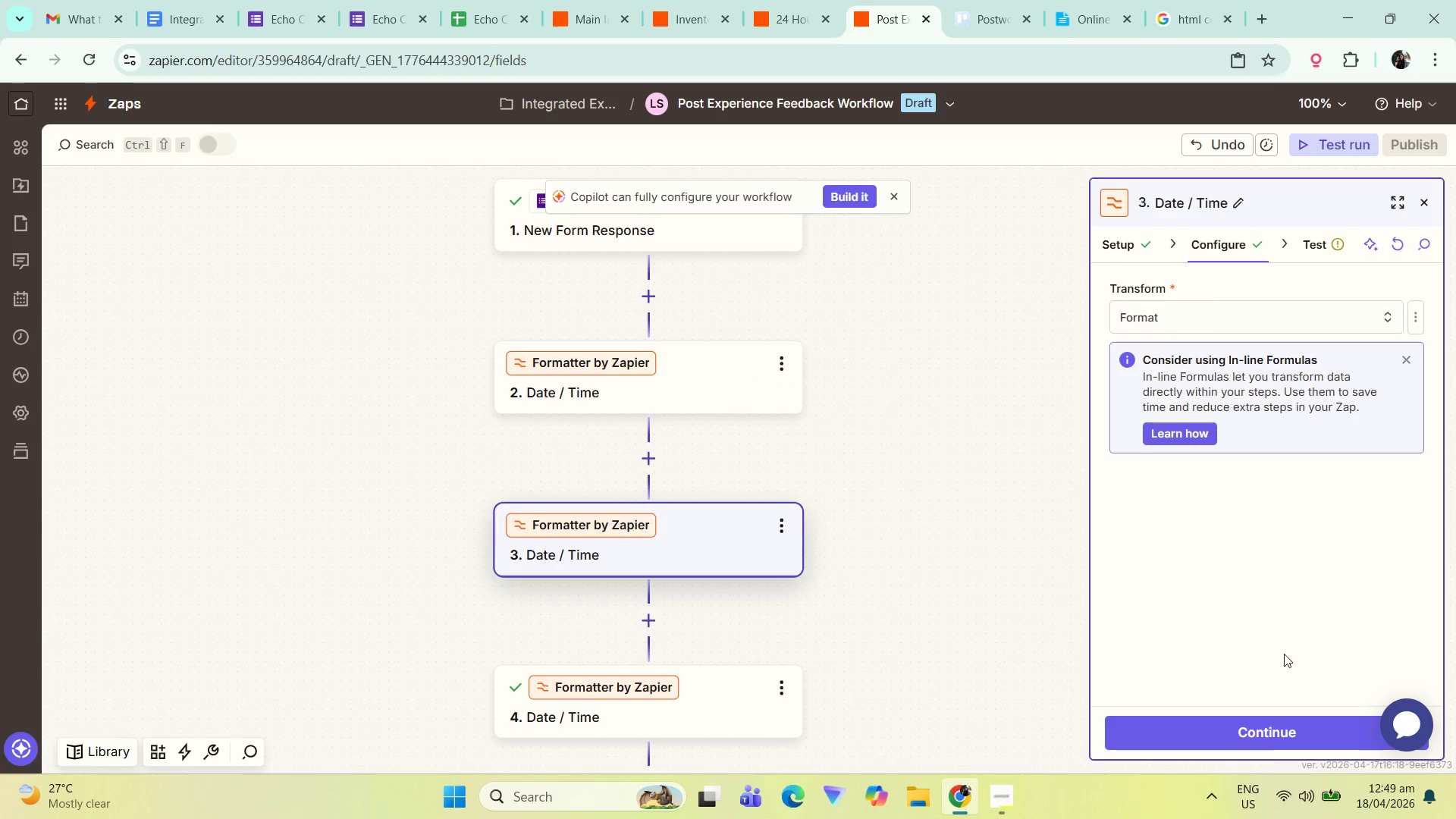 
left_click([1269, 733])
 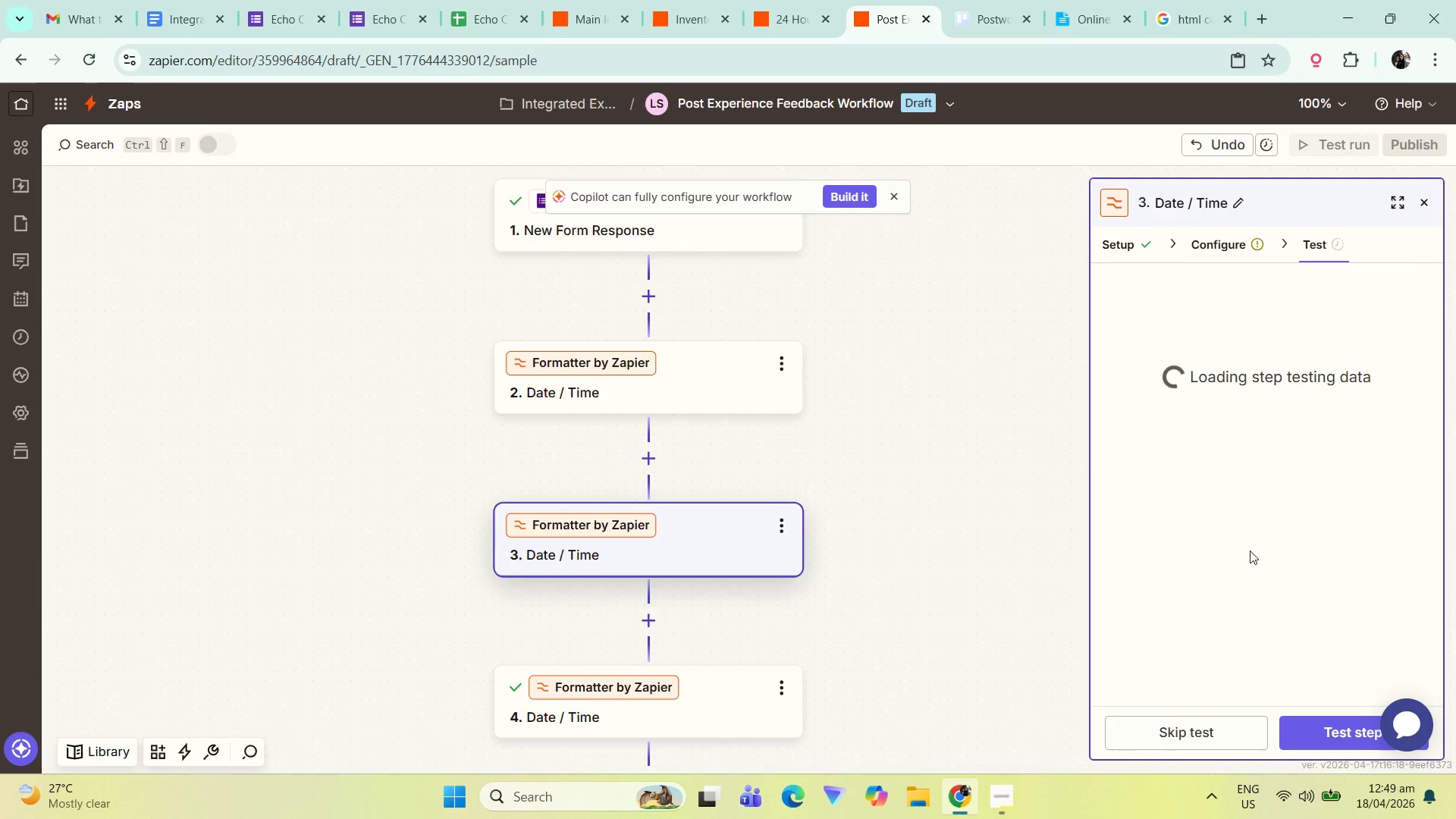 
left_click([1219, 245])
 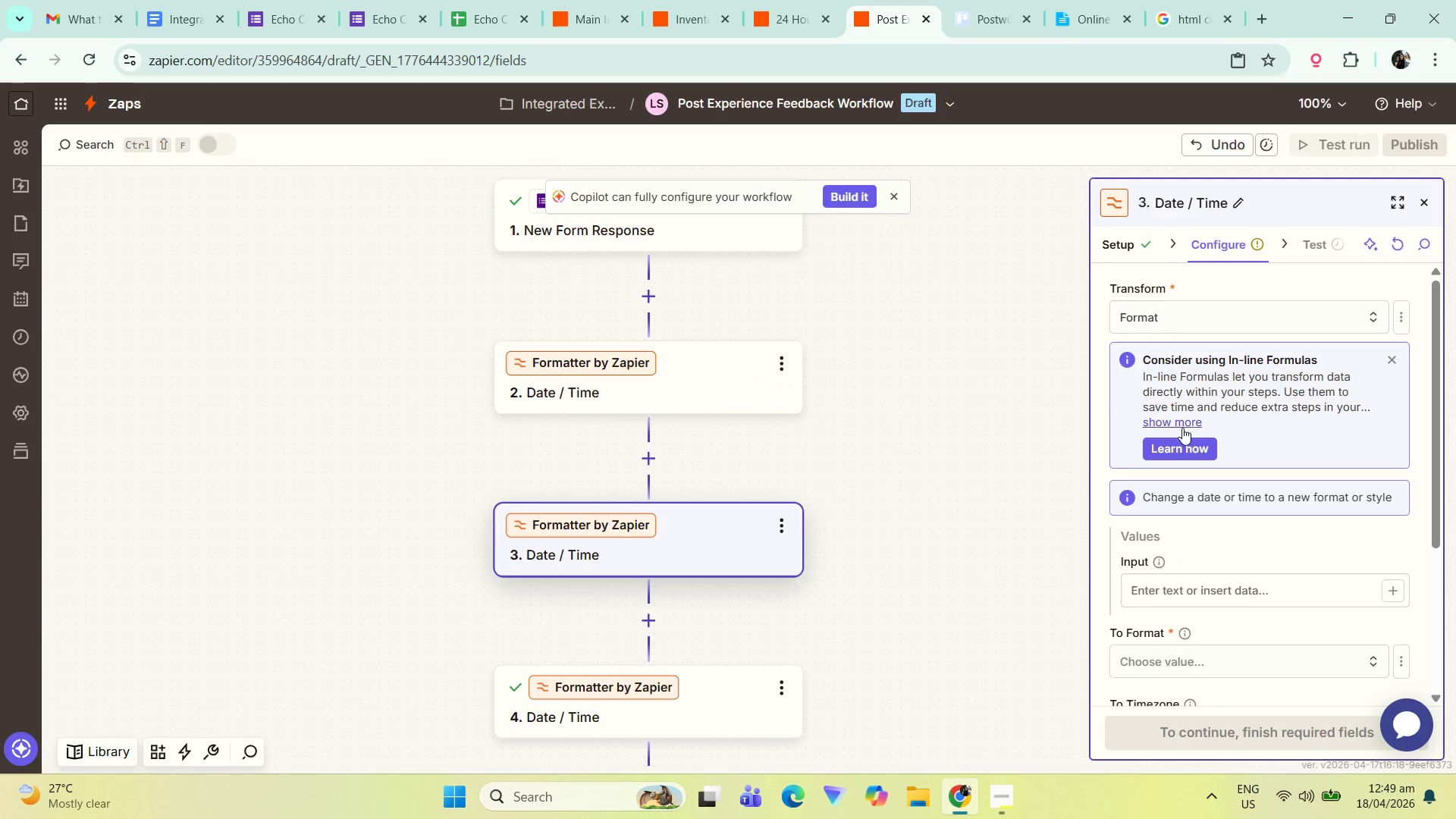 
left_click([1242, 494])
 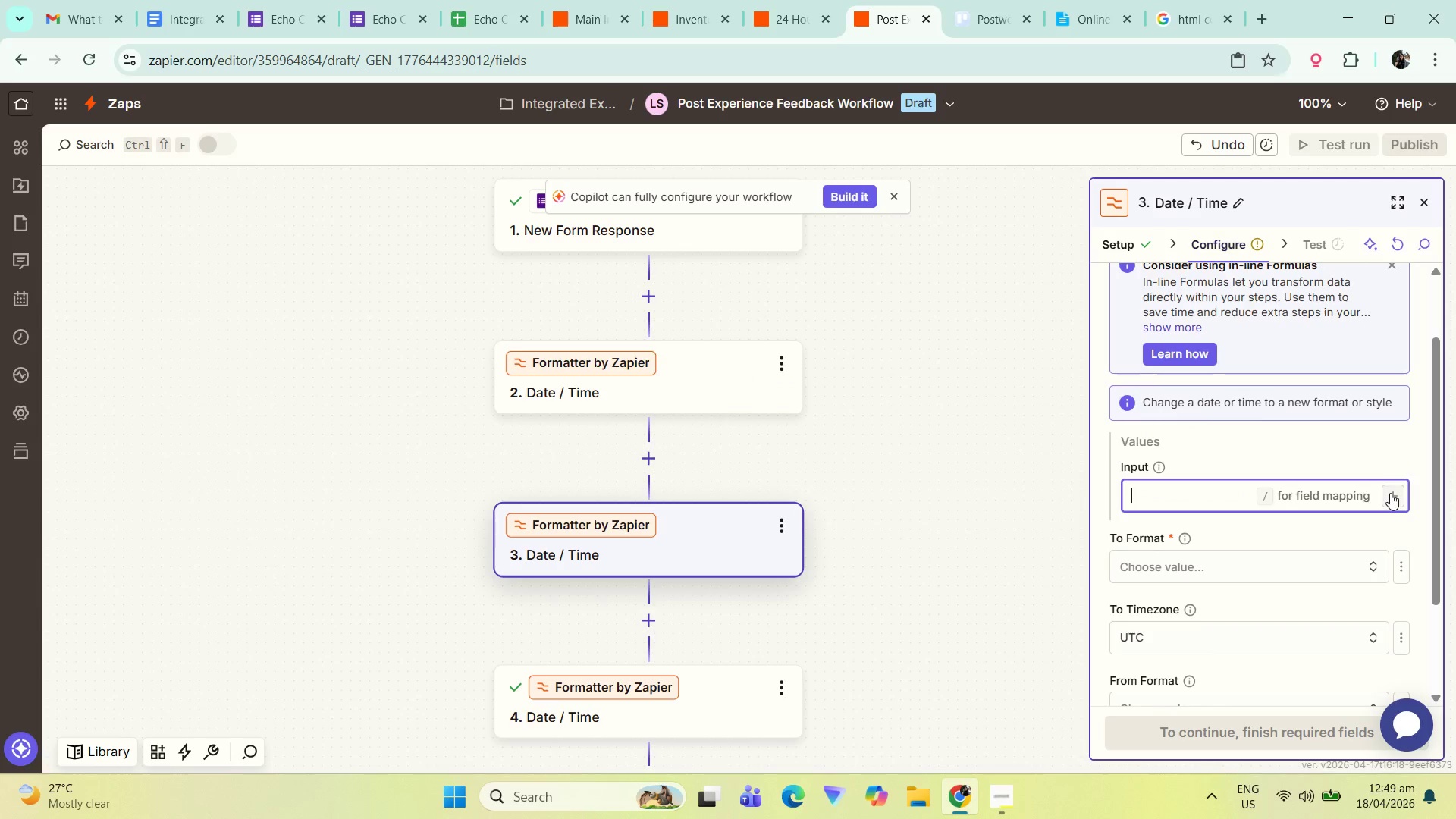 
scroll: coordinate [1195, 432], scroll_direction: down, amount: 1.0
 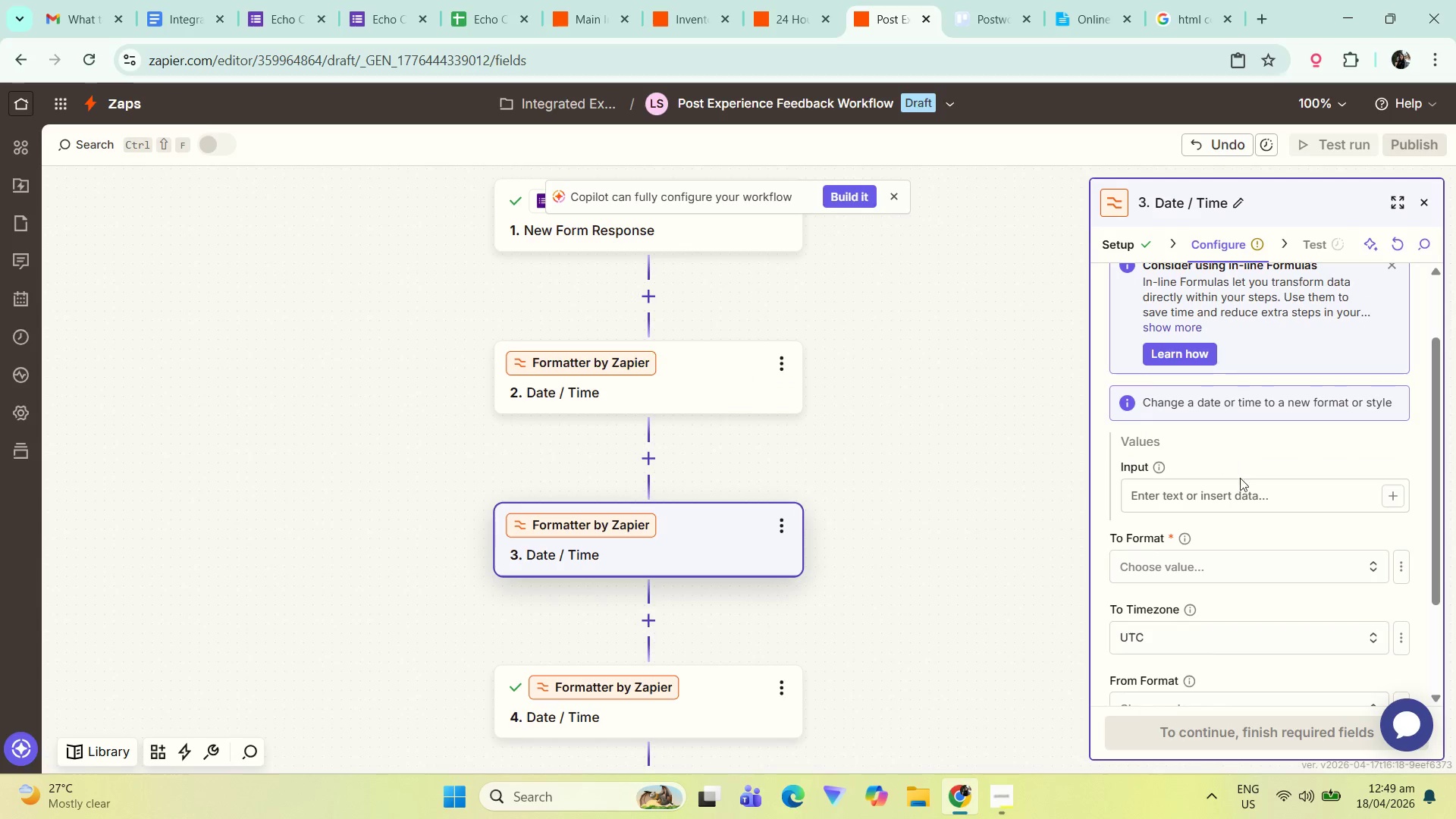 
double_click([1390, 493])
 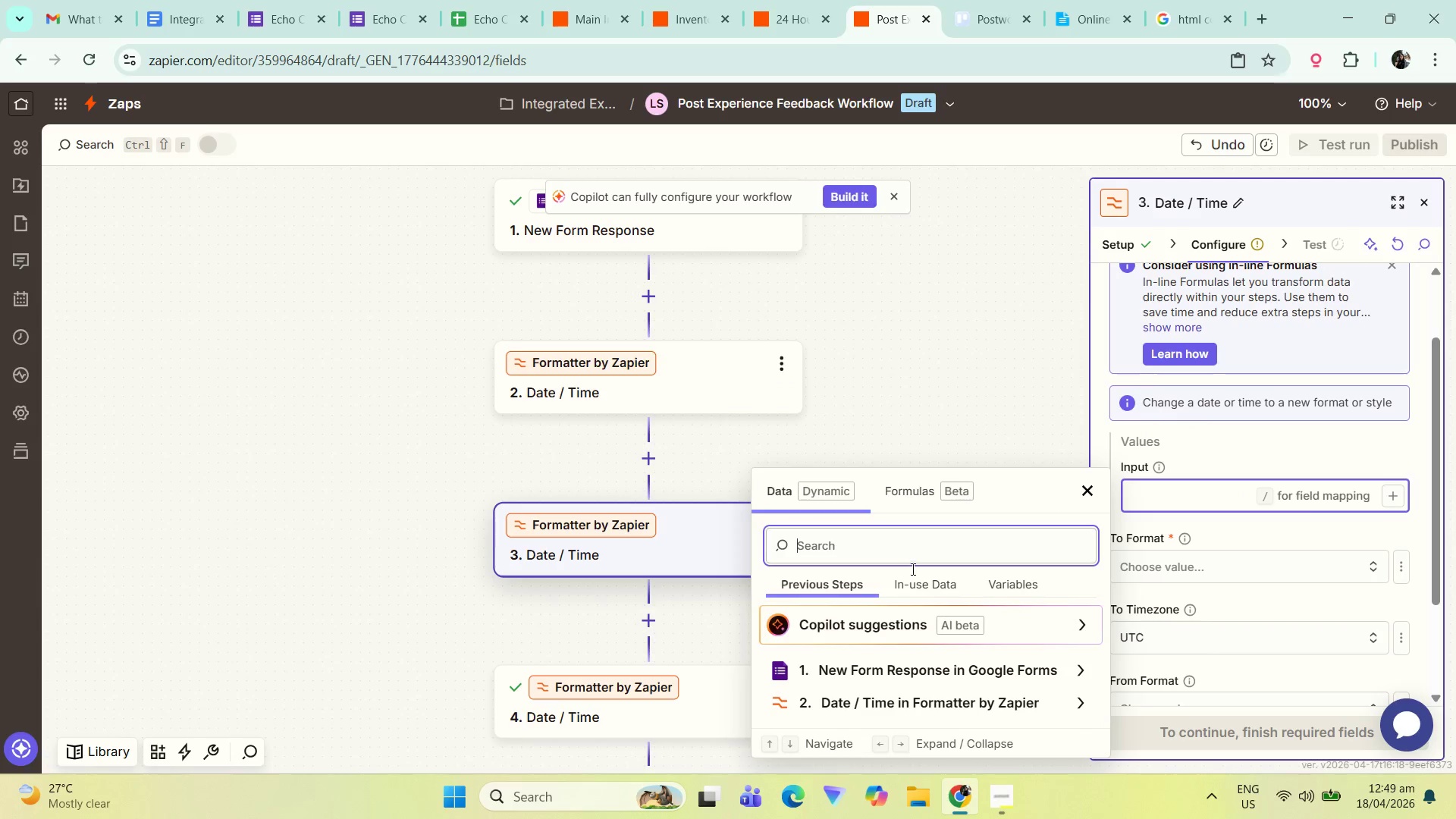 
scroll: coordinate [934, 681], scroll_direction: down, amount: 3.0
 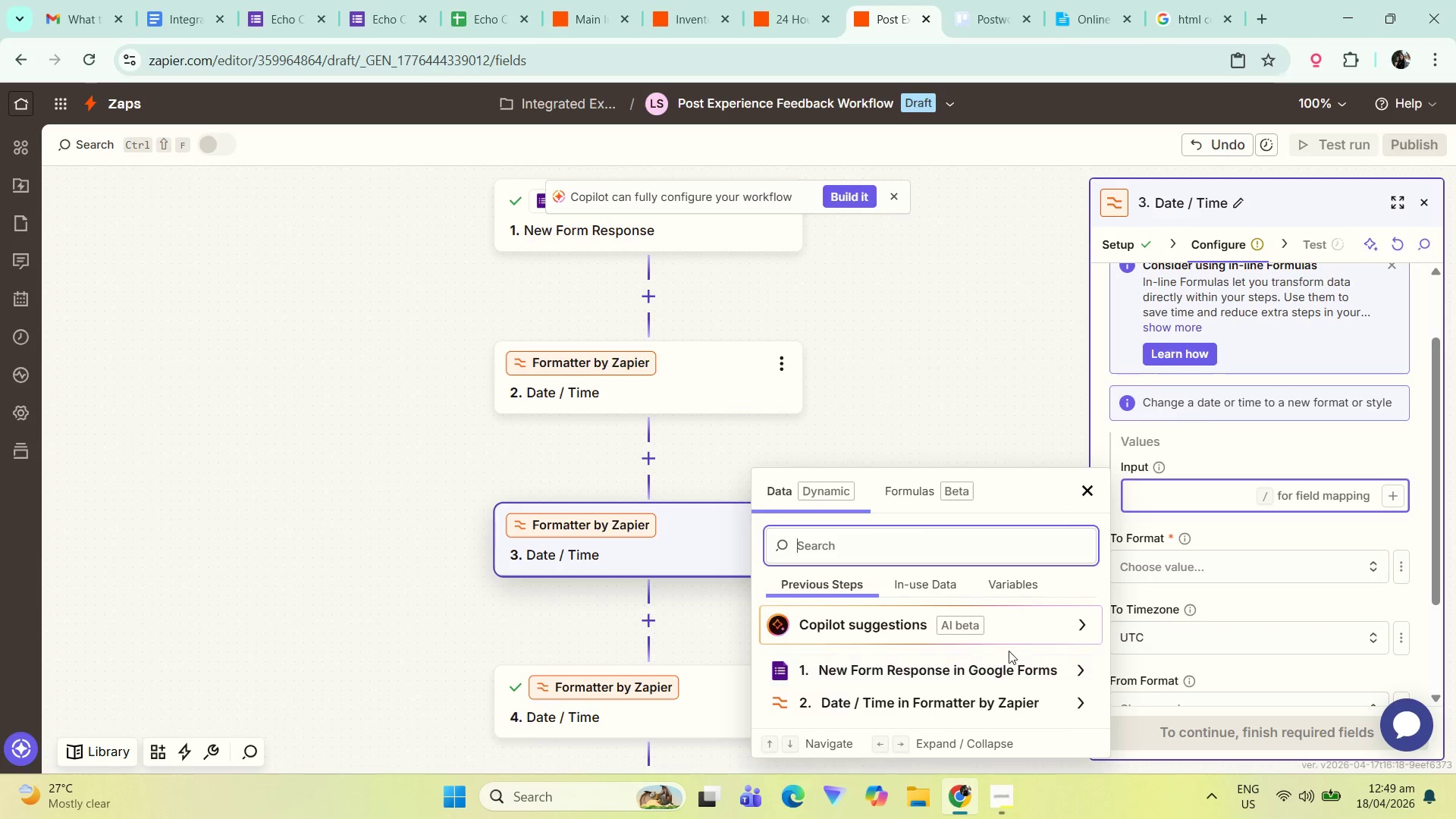 
left_click([1013, 670])
 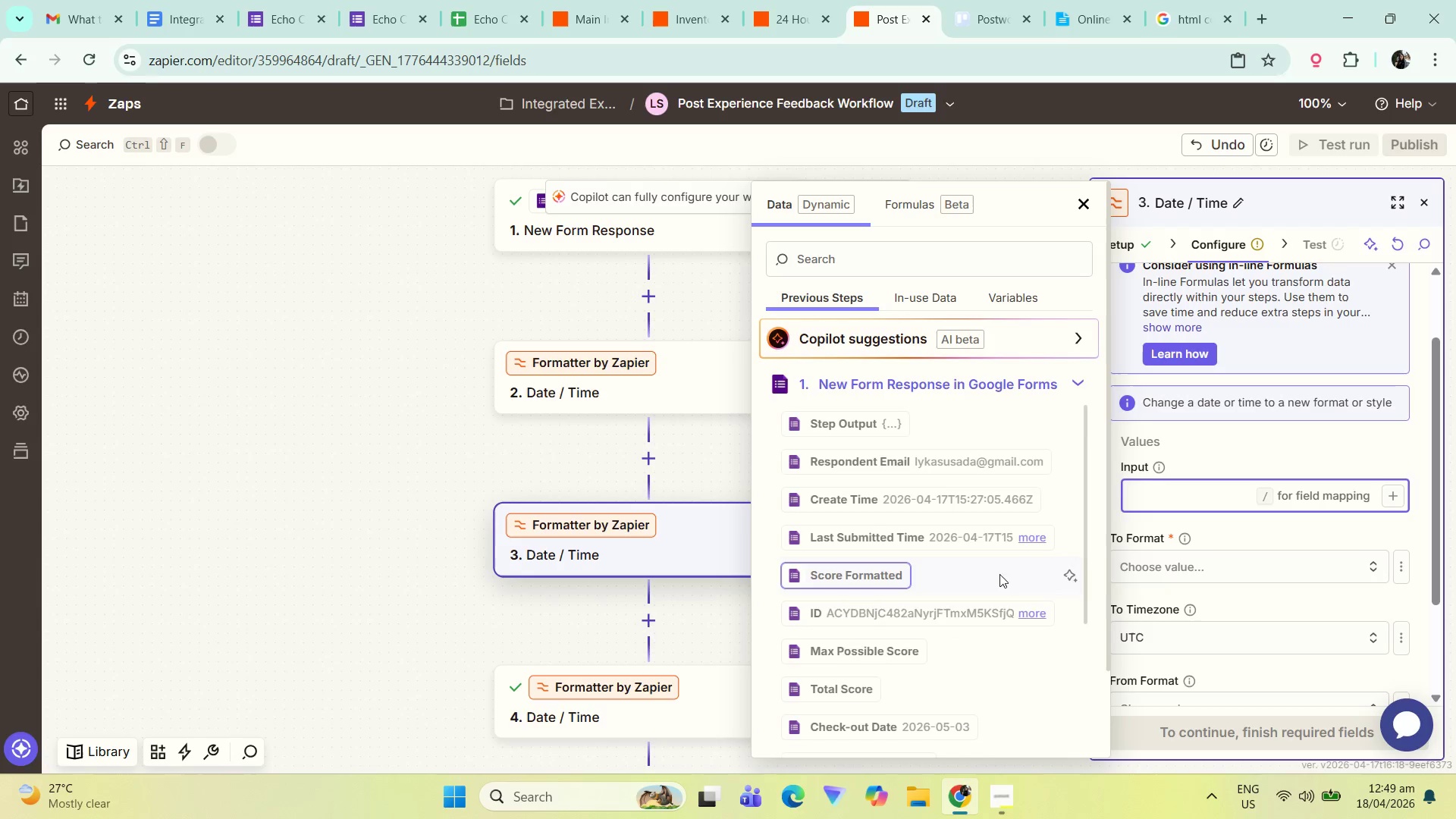 
scroll: coordinate [1005, 547], scroll_direction: down, amount: 3.0
 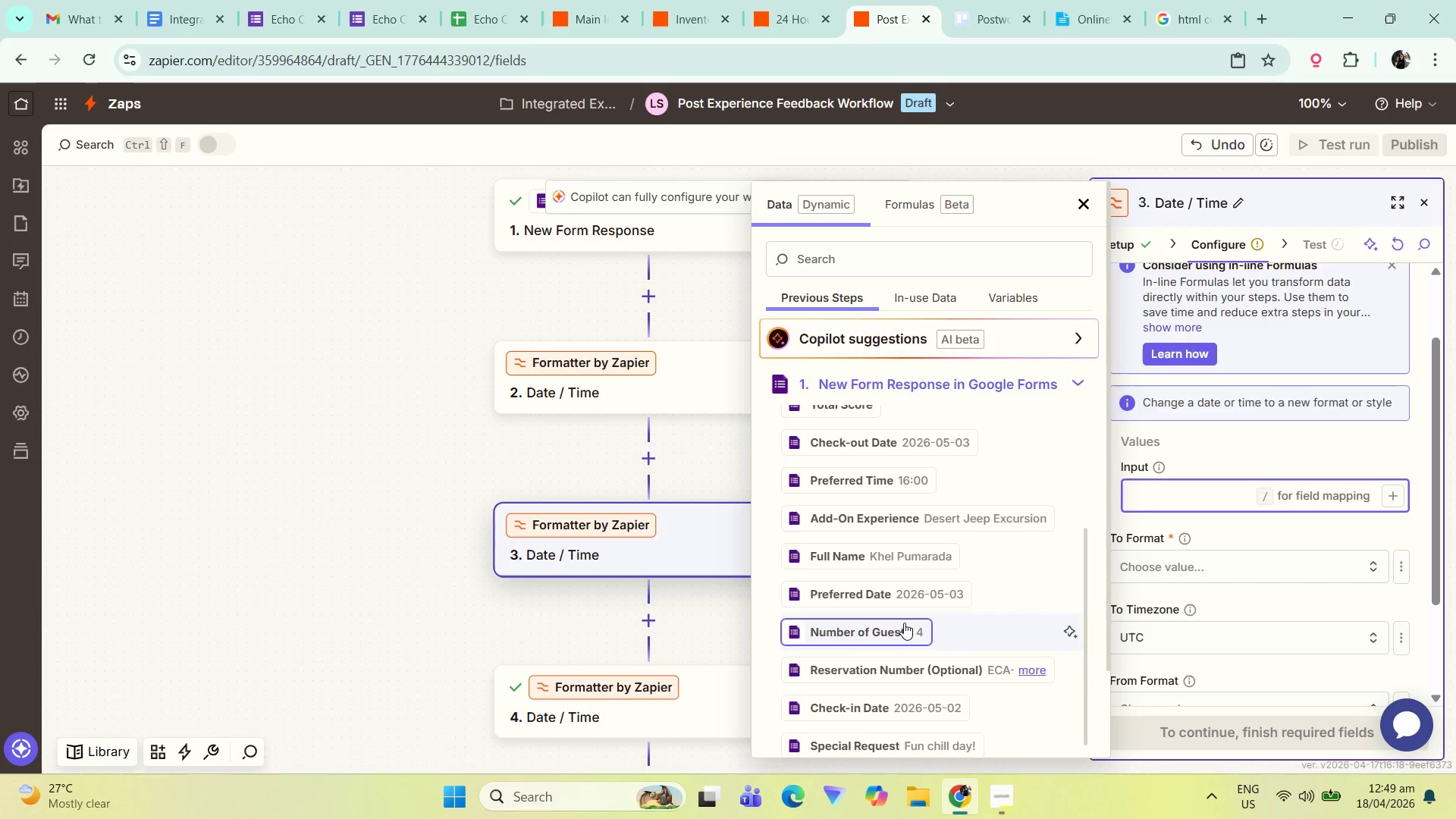 
left_click([895, 475])
 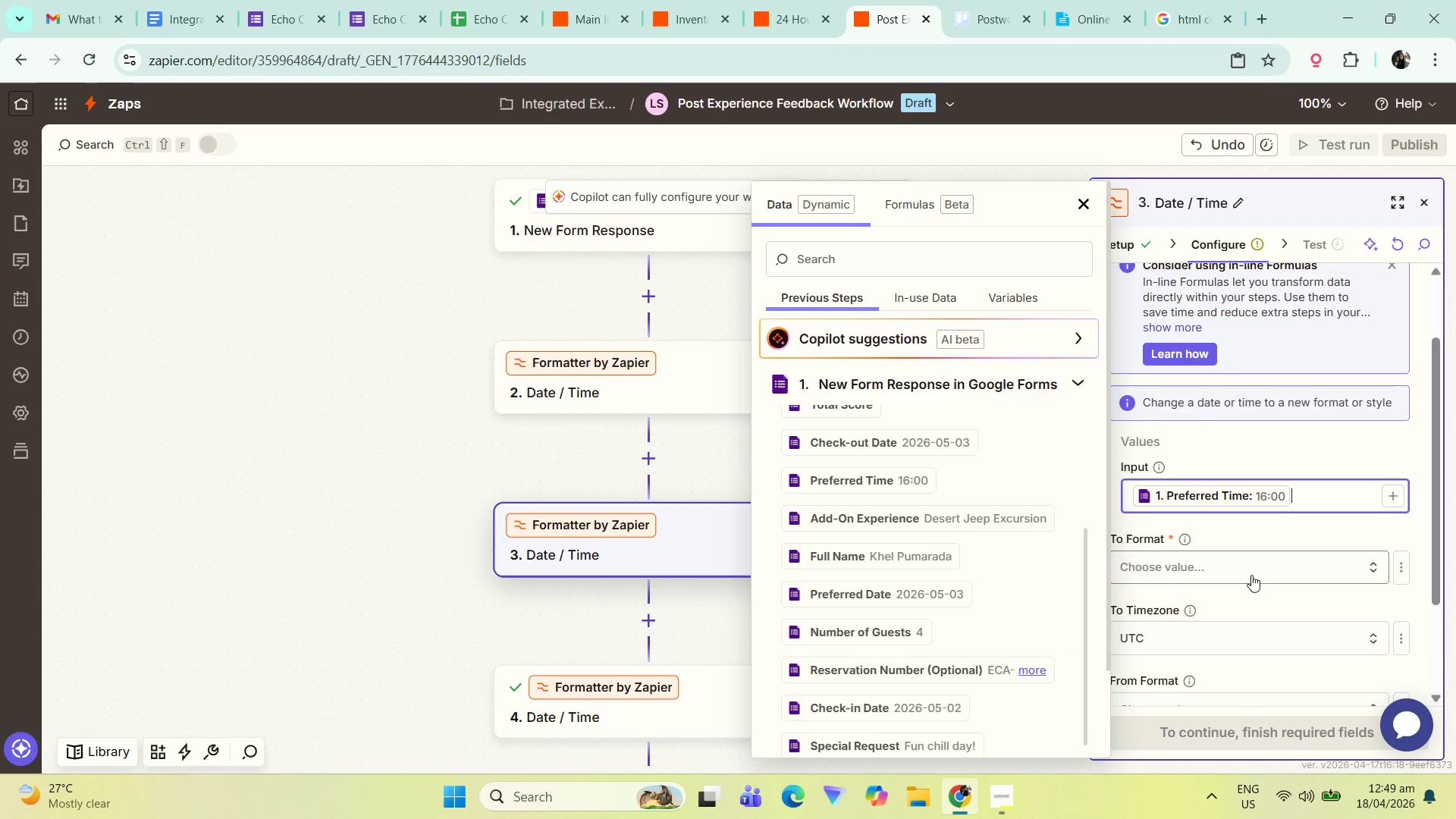 
left_click([1275, 450])
 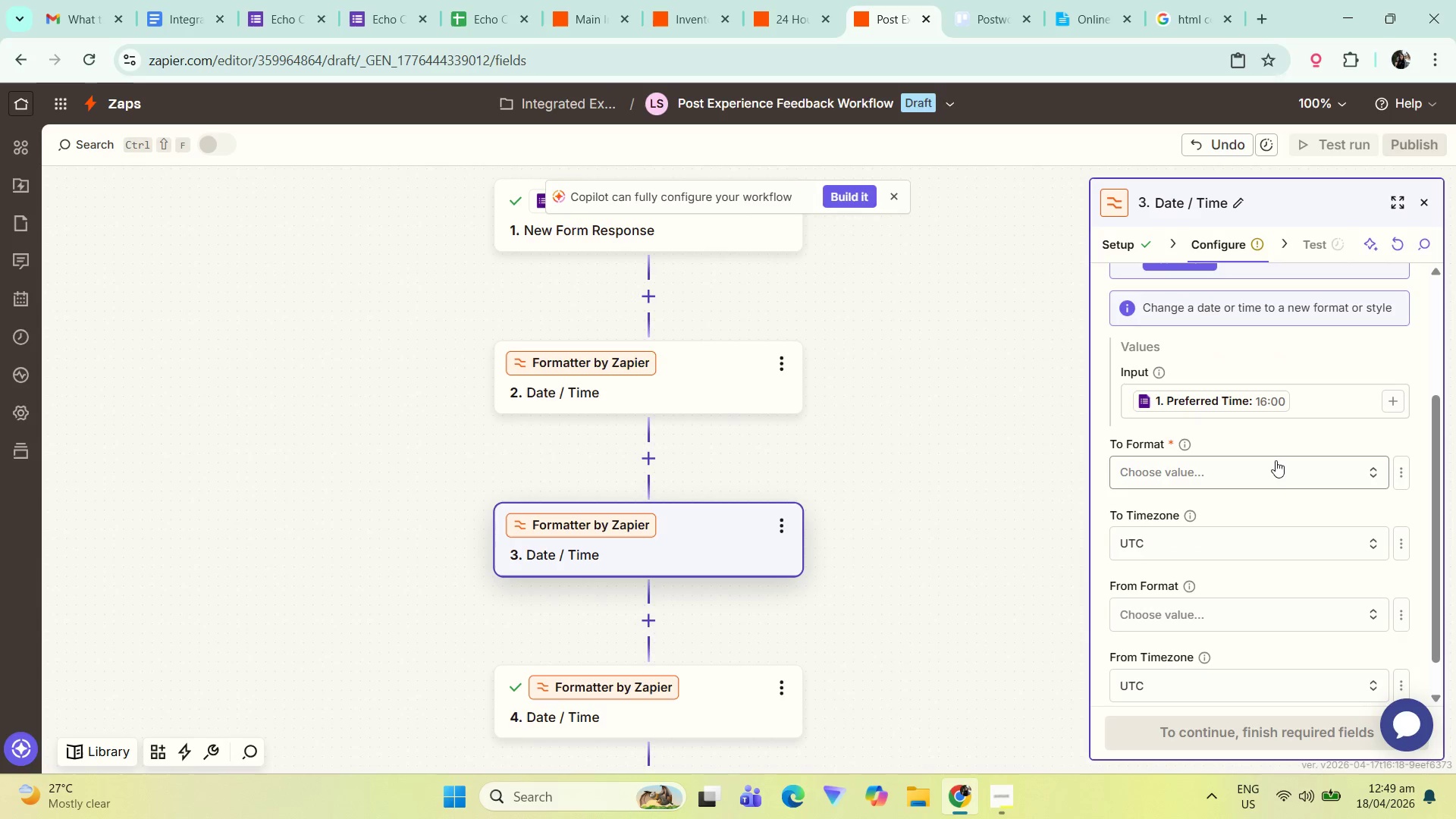 
scroll: coordinate [1268, 564], scroll_direction: down, amount: 1.0
 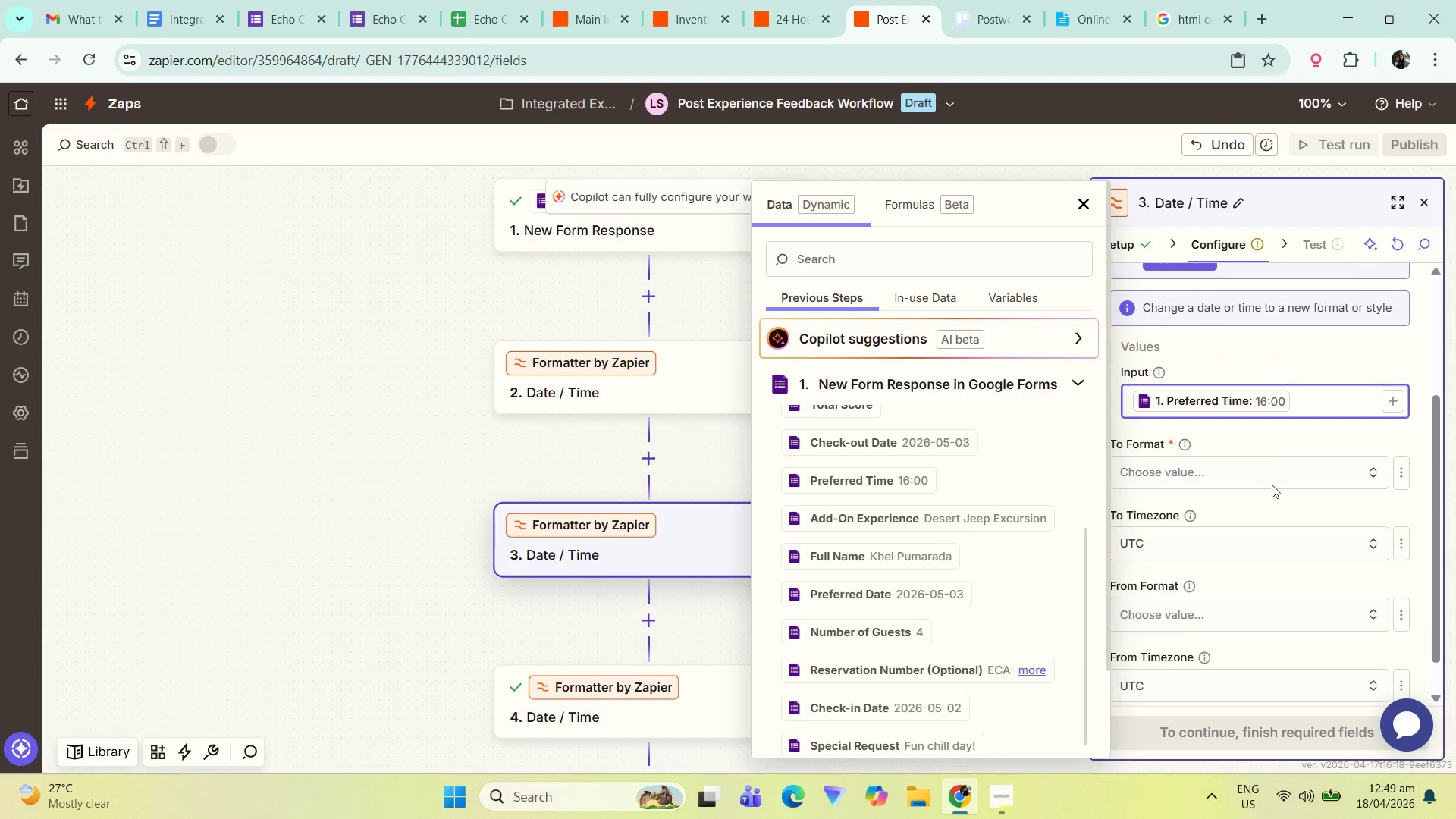 
double_click([1276, 464])
 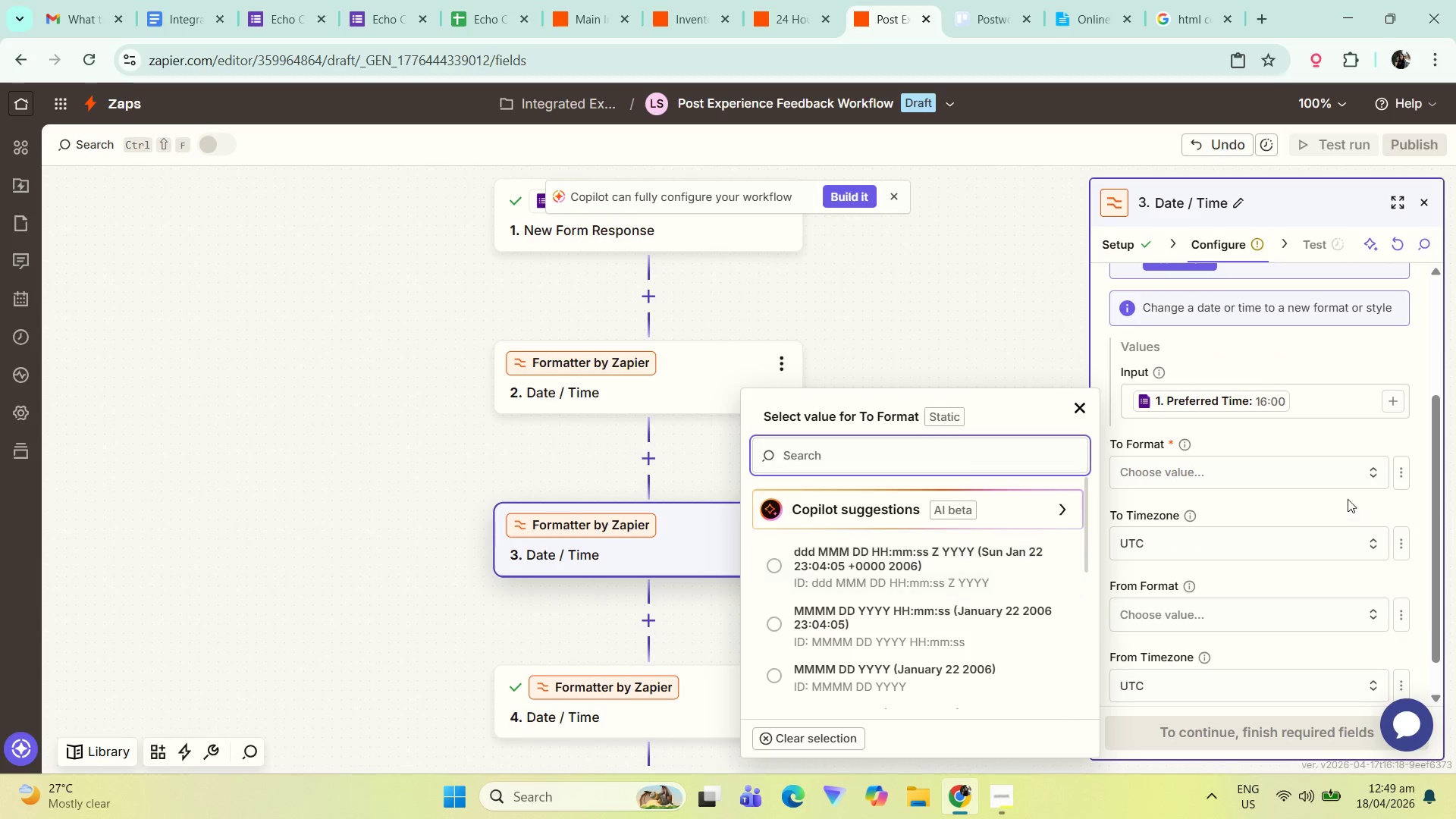 
left_click([1400, 476])
 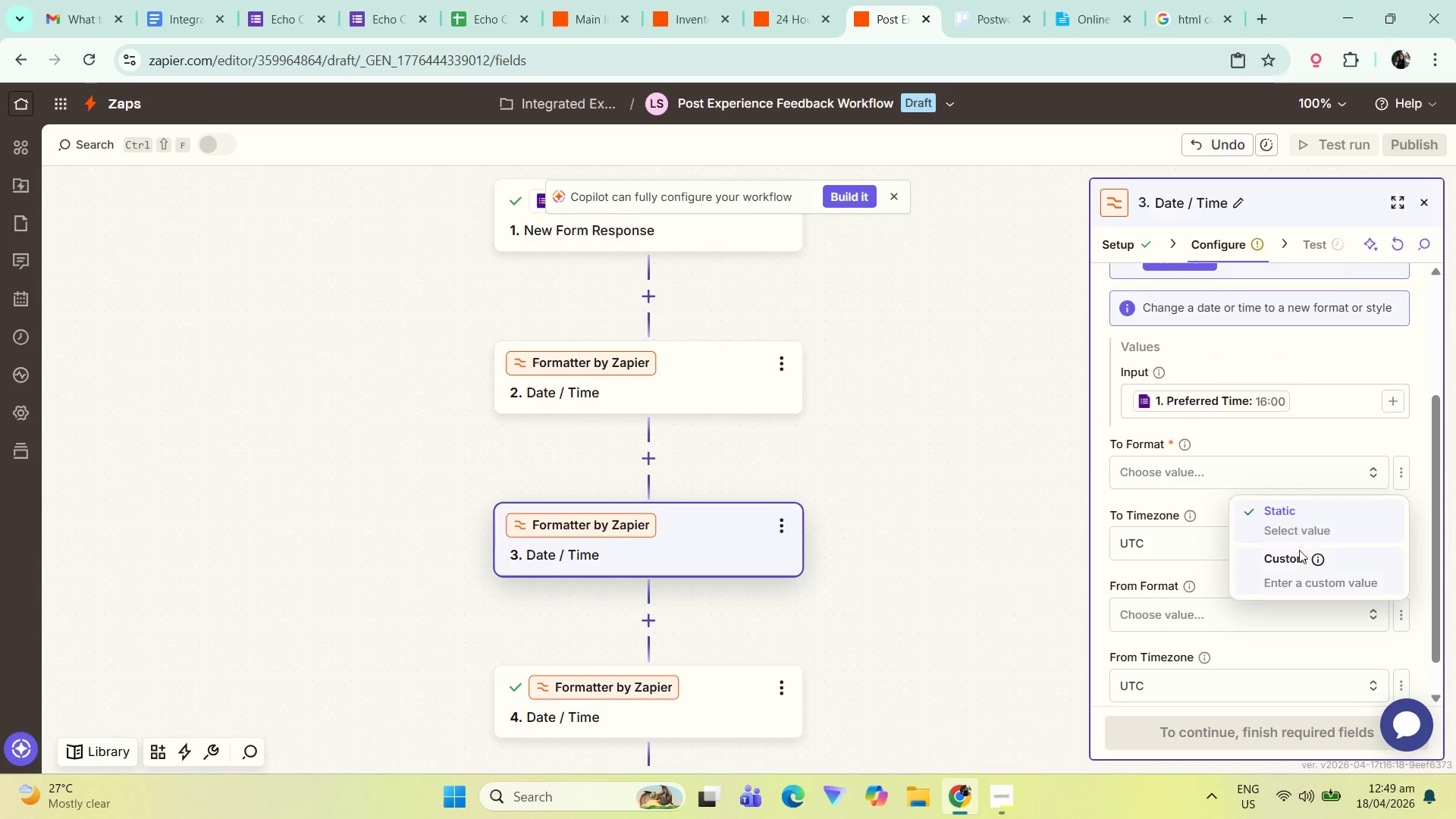 
left_click([1303, 561])
 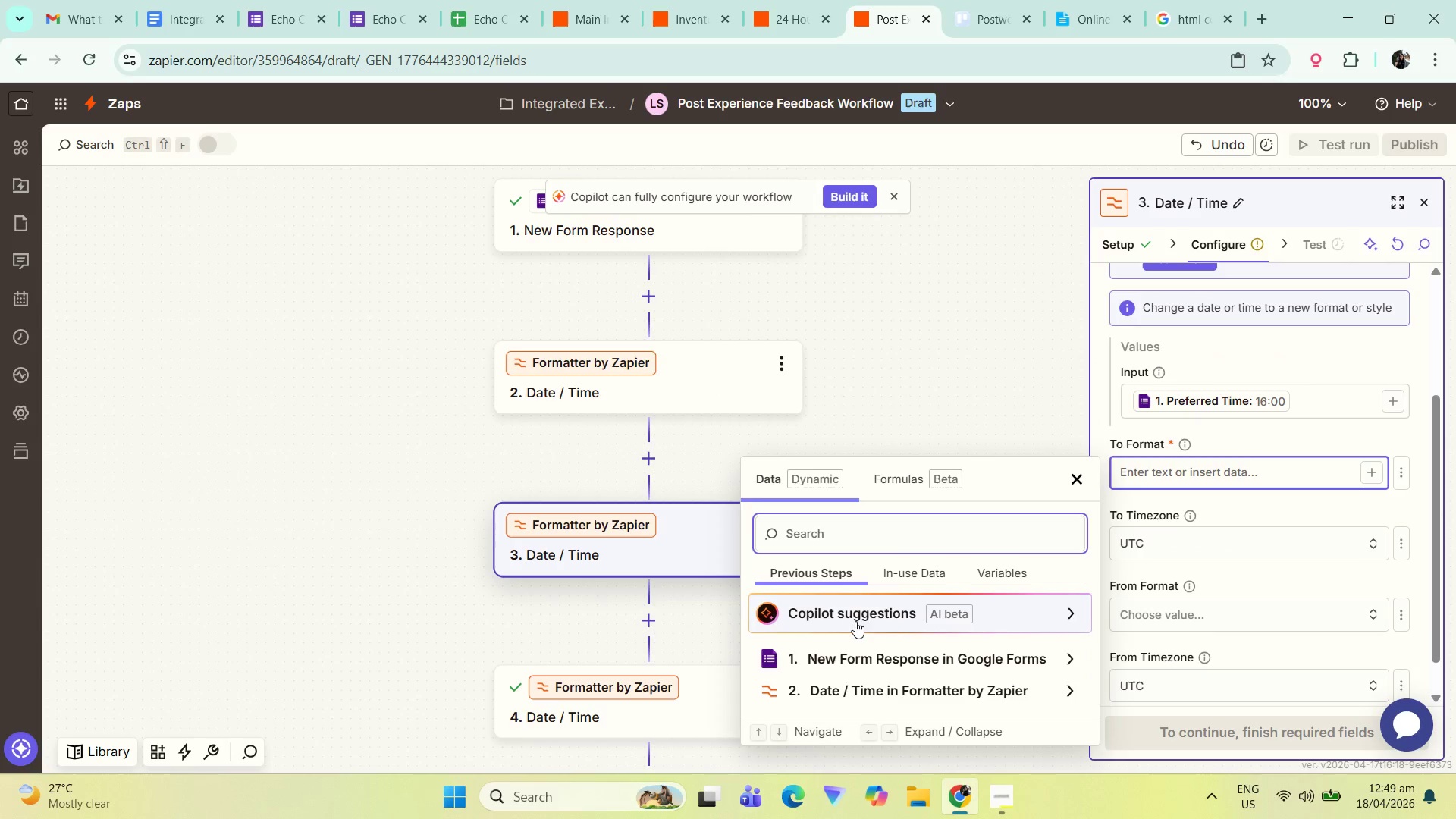 
left_click([896, 535])
 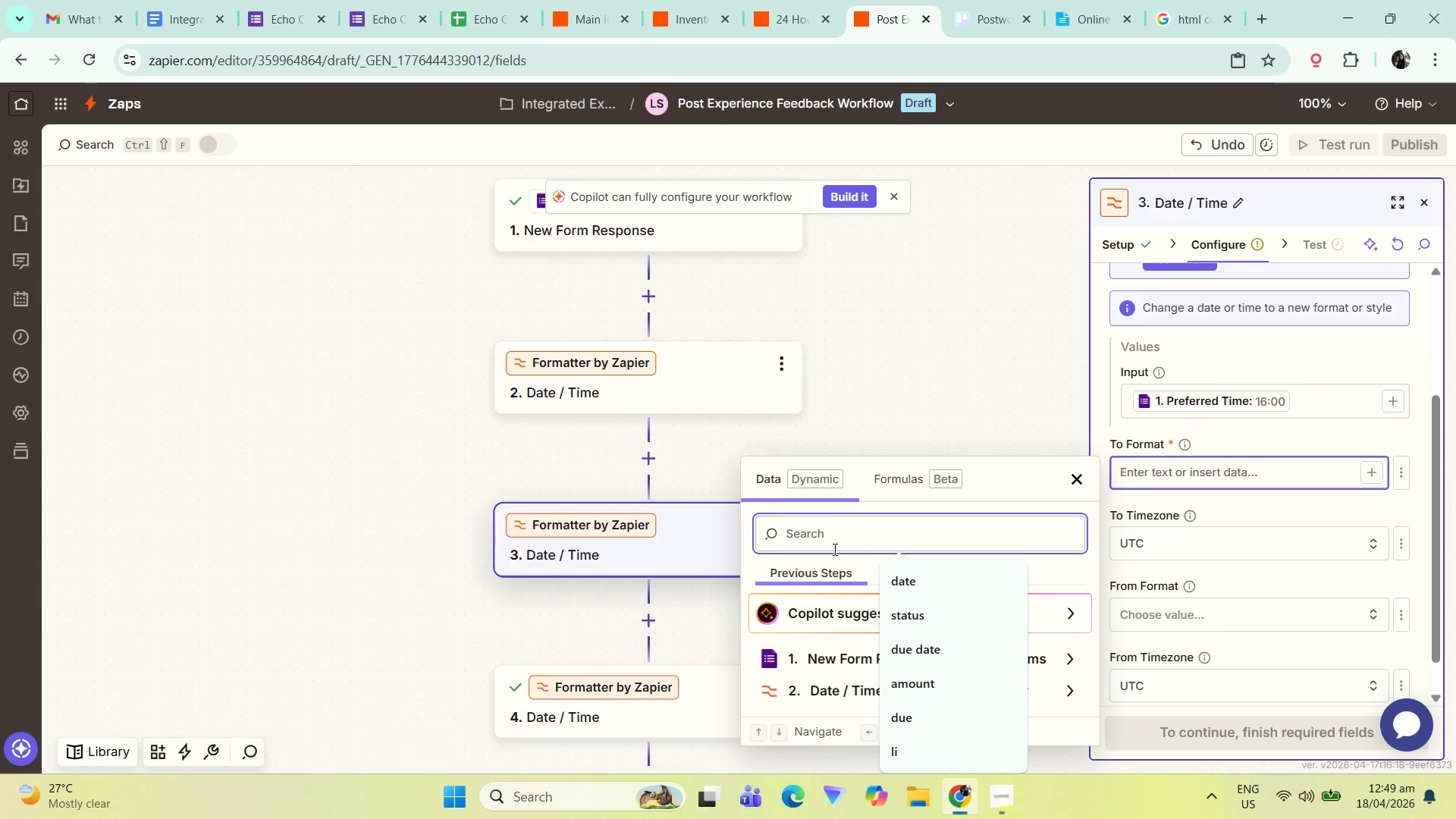 
left_click([820, 536])
 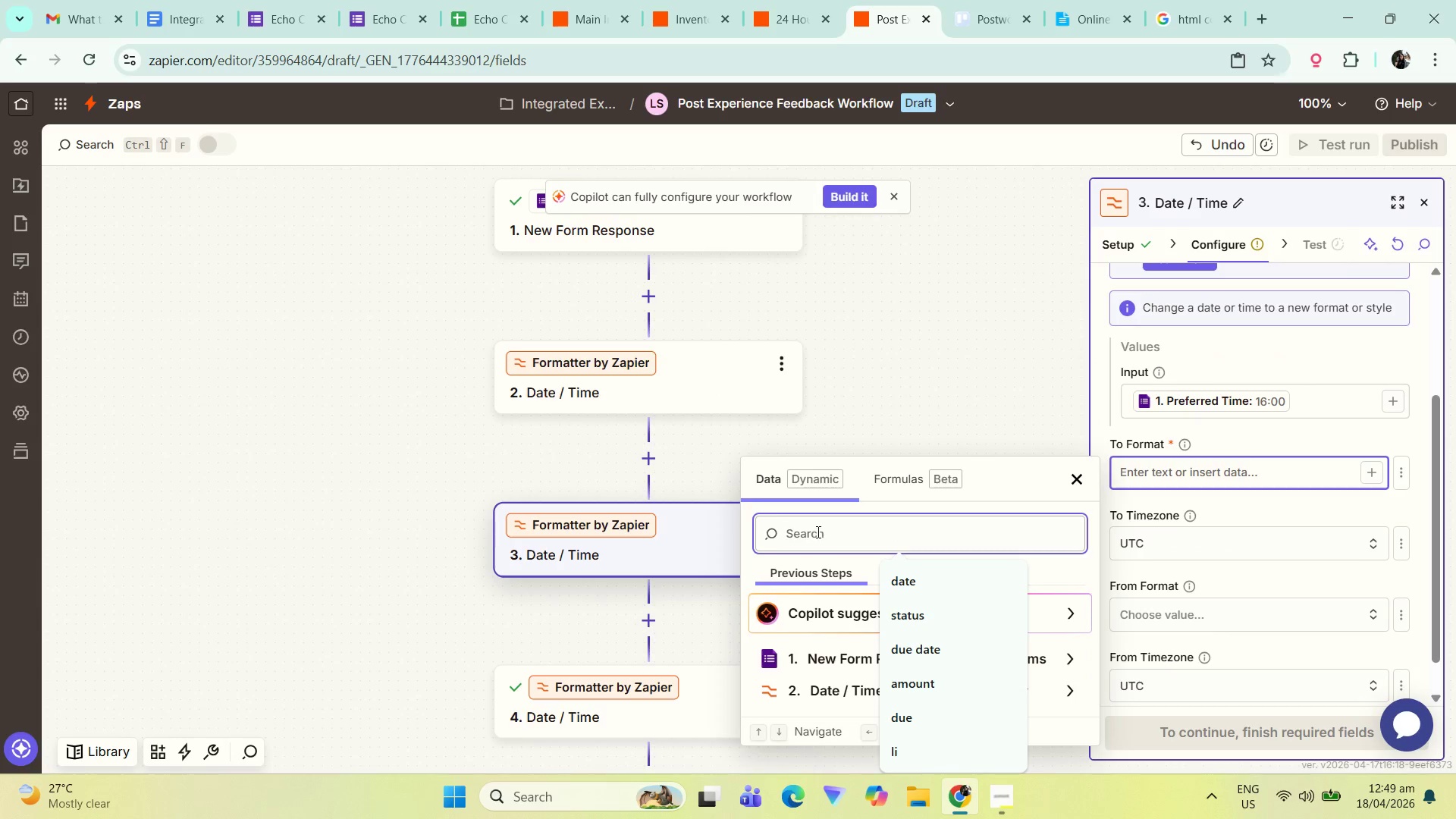 
type(hh)
 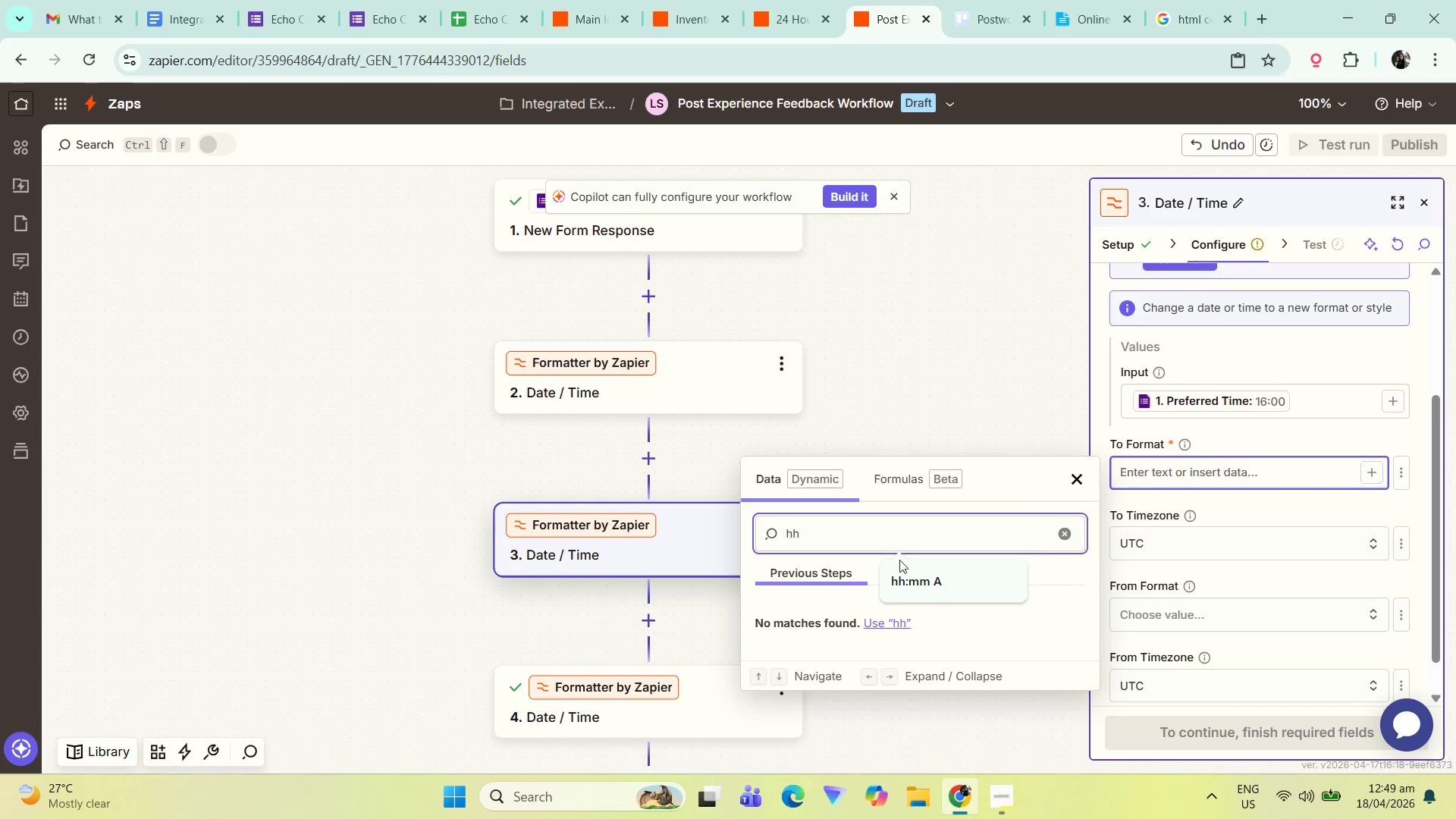 
left_click([960, 587])
 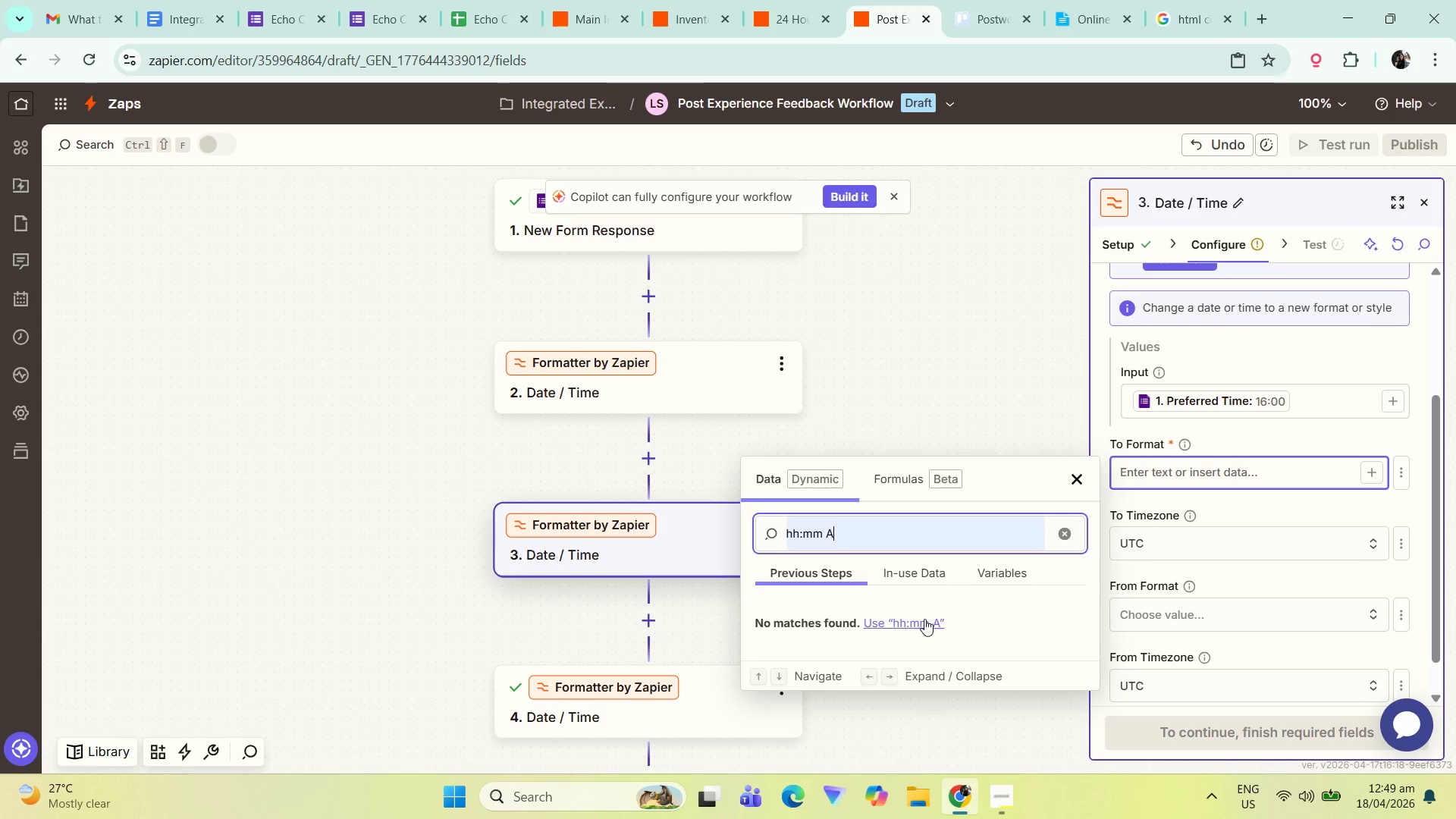 
left_click([918, 627])
 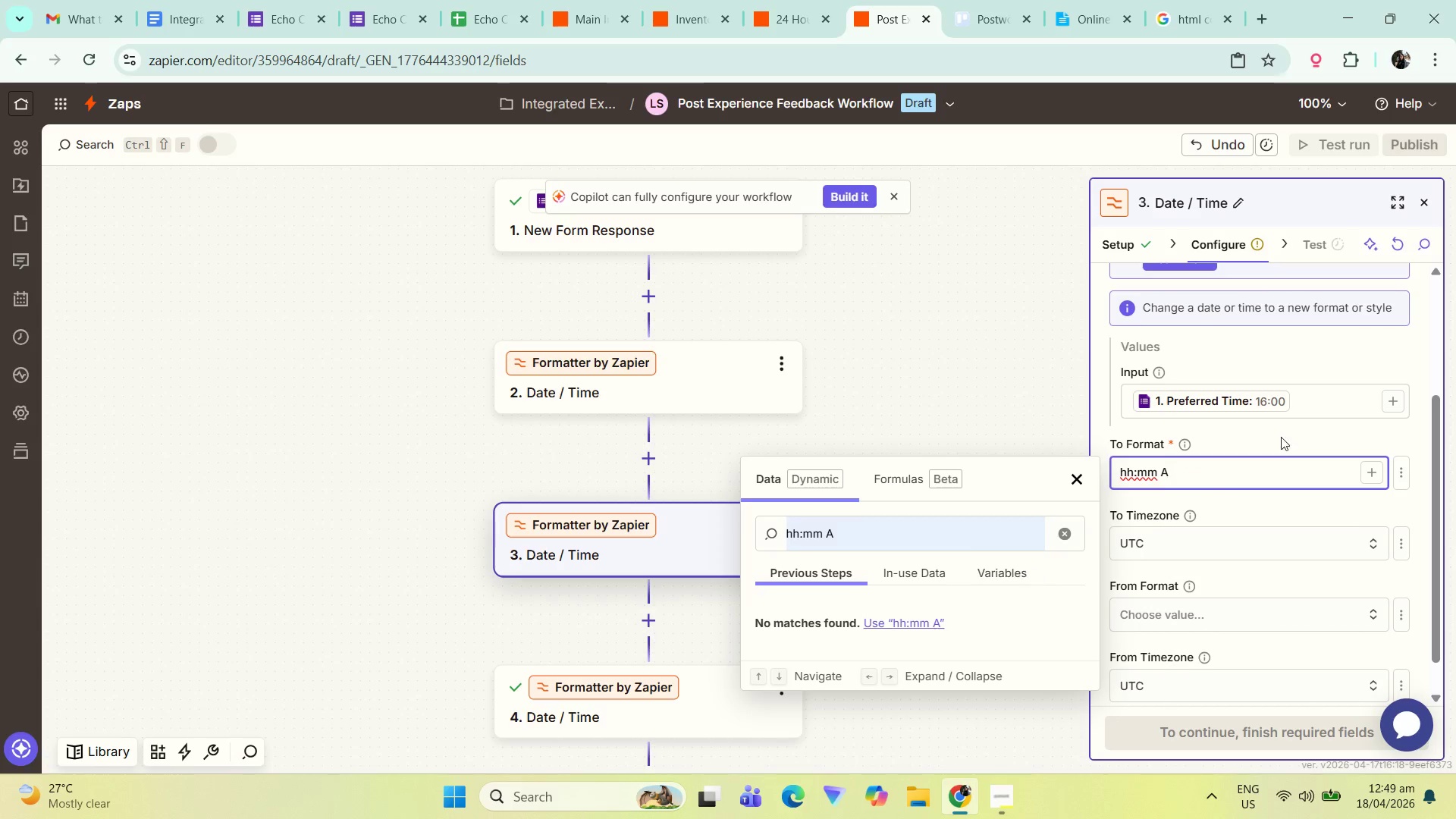 
left_click([1291, 443])
 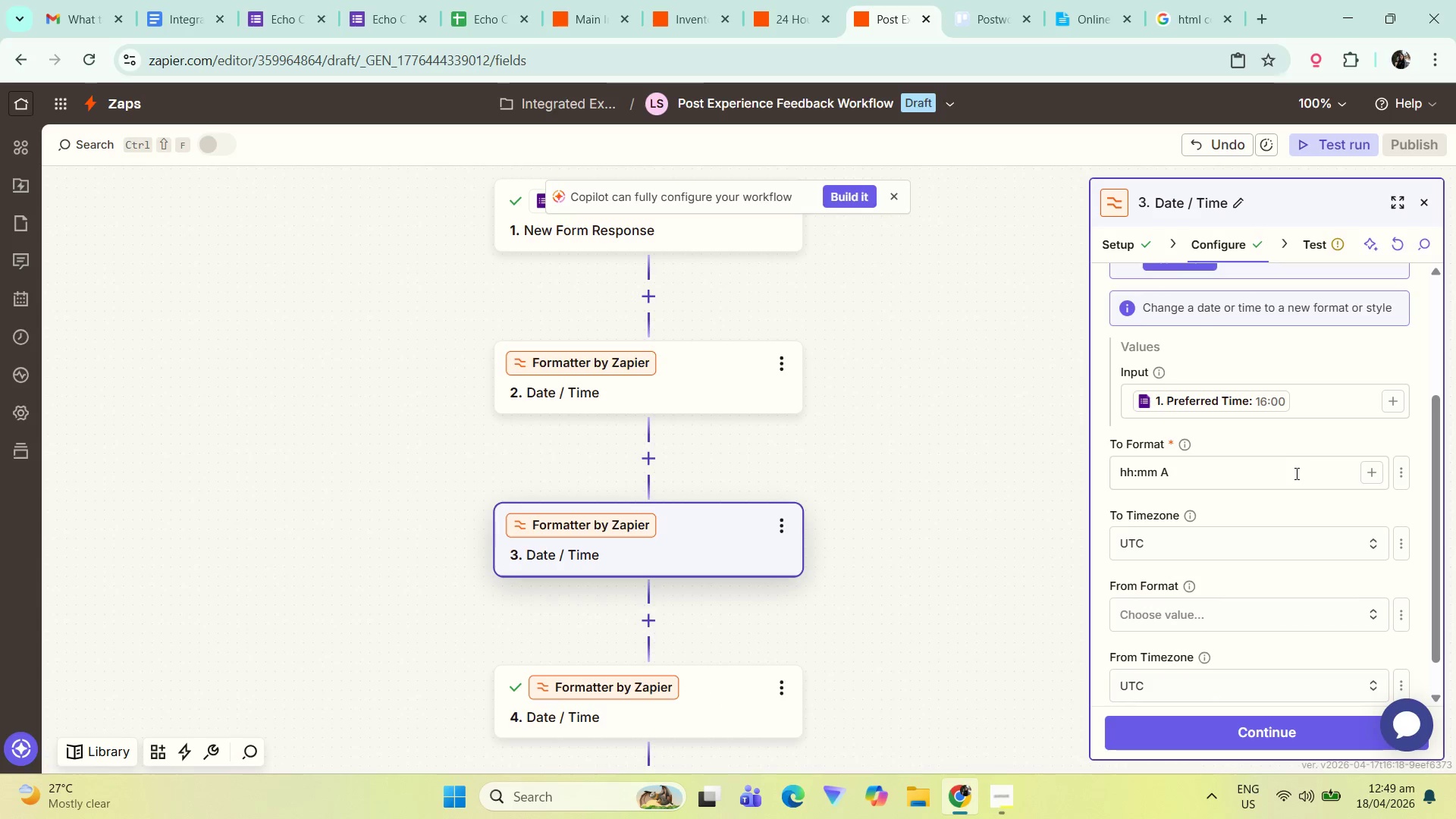 
scroll: coordinate [1295, 565], scroll_direction: down, amount: 3.0
 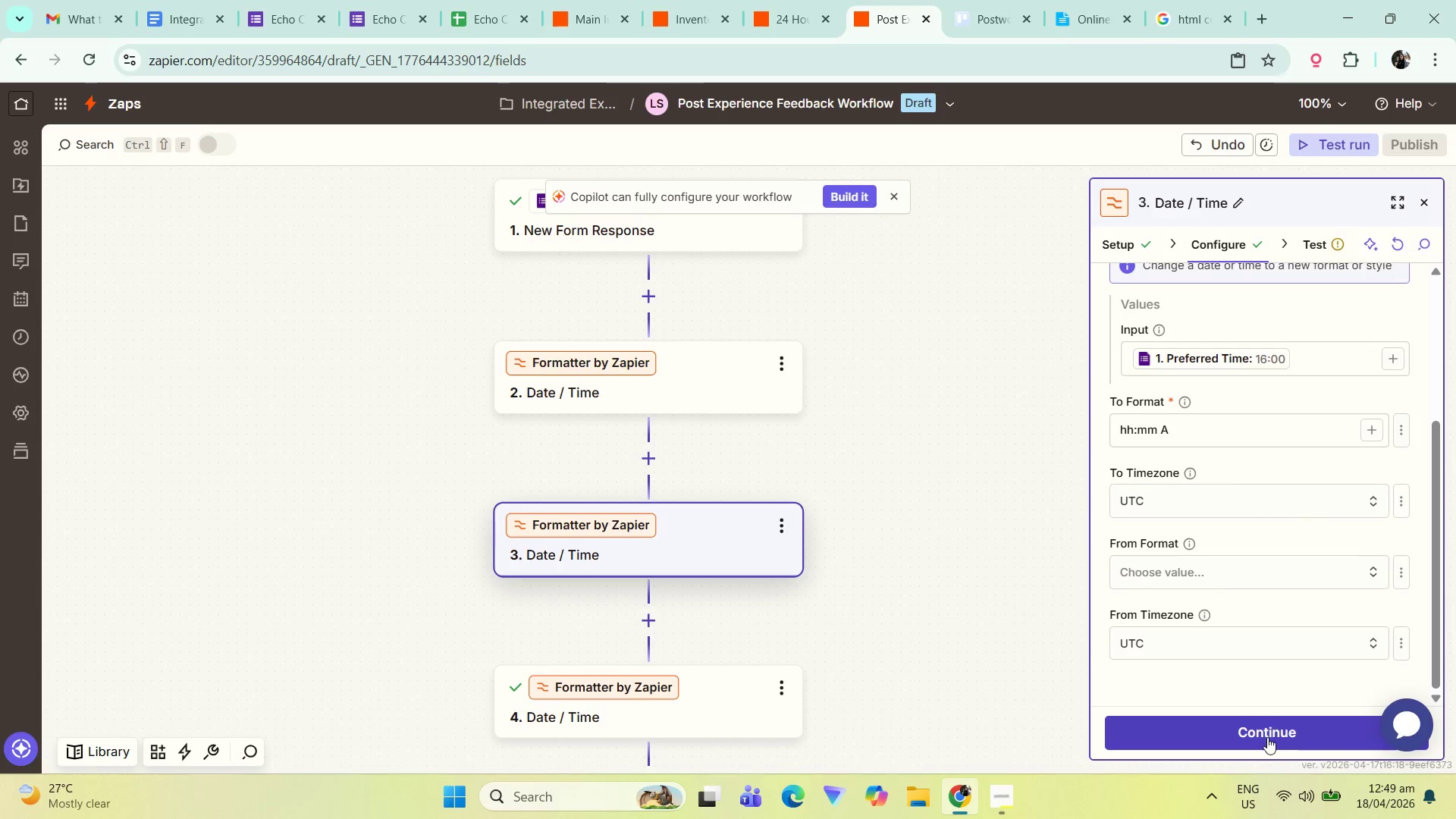 
left_click([1268, 738])
 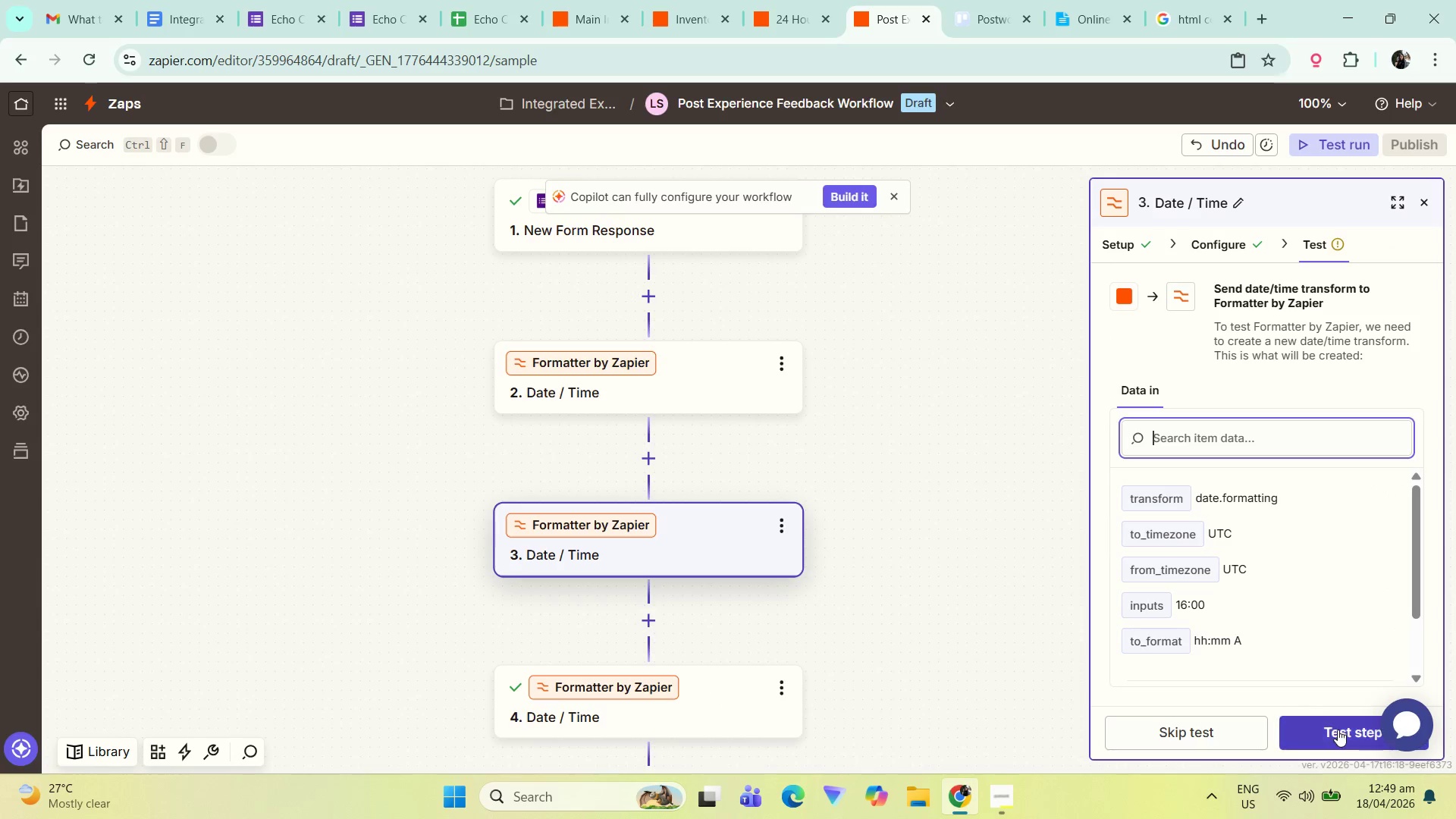 
left_click([1335, 732])
 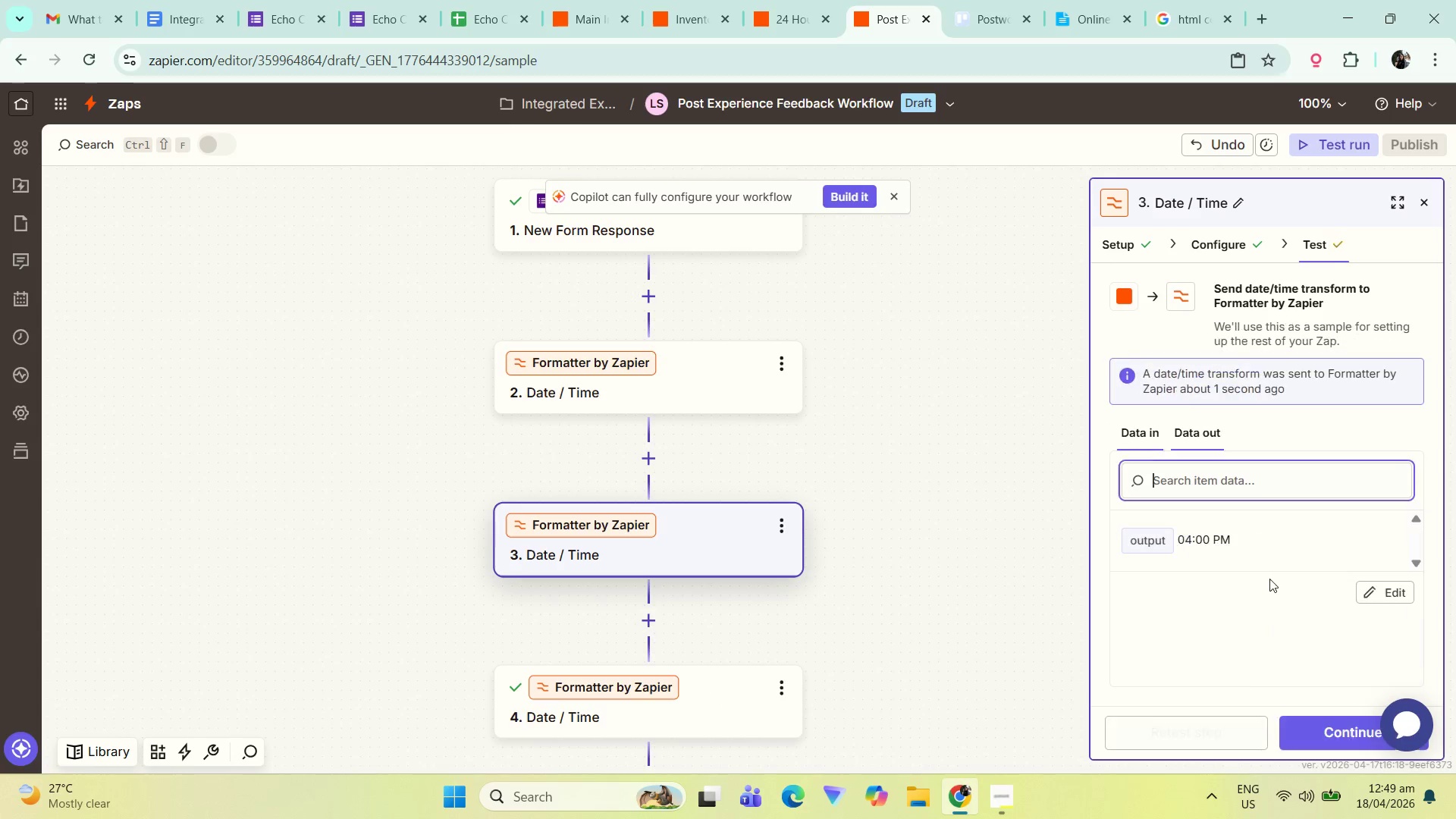 
left_click([1329, 731])
 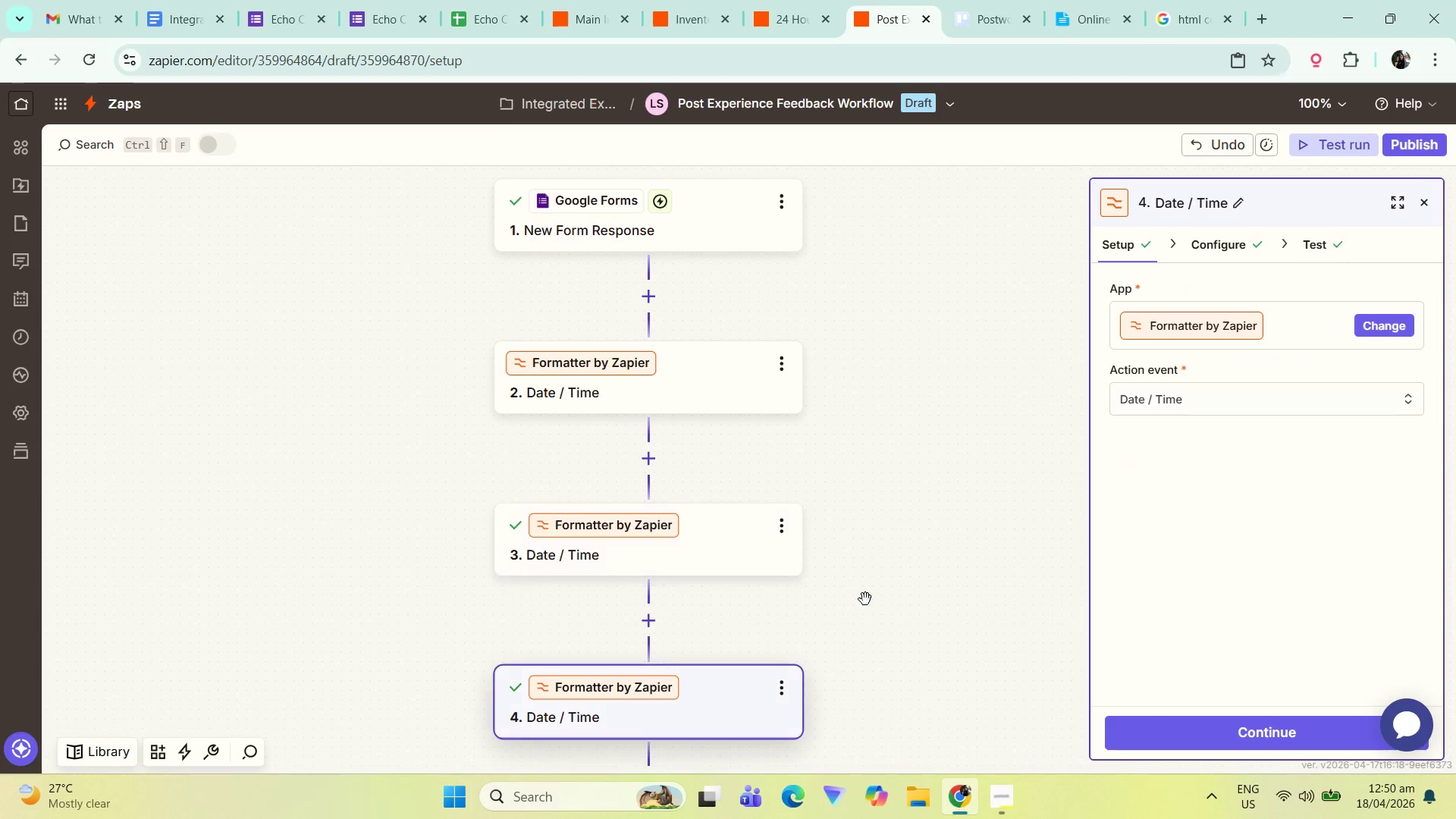 
left_click_drag(start_coordinate=[865, 601], to_coordinate=[868, 476])
 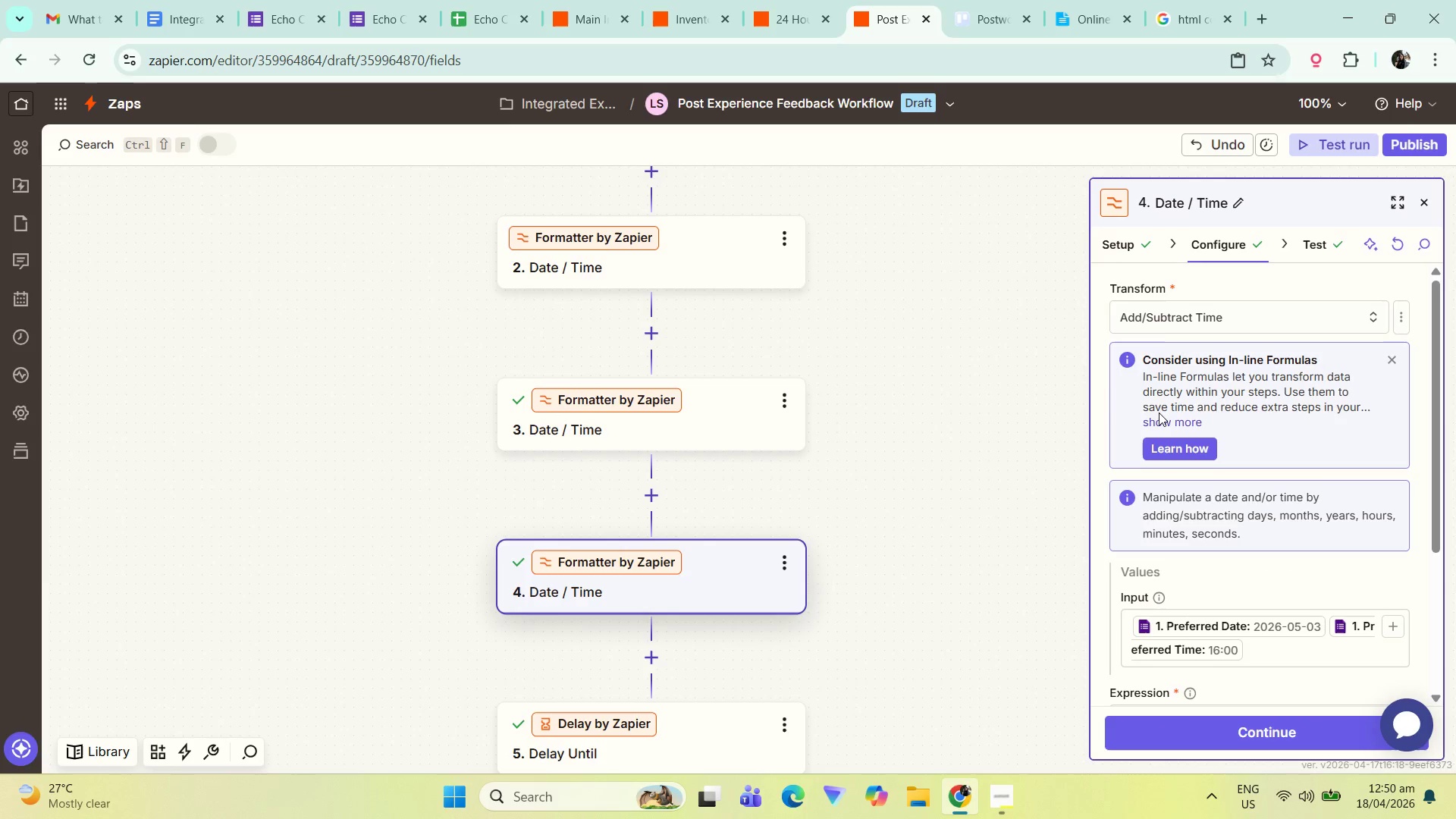 
left_click([1143, 253])
 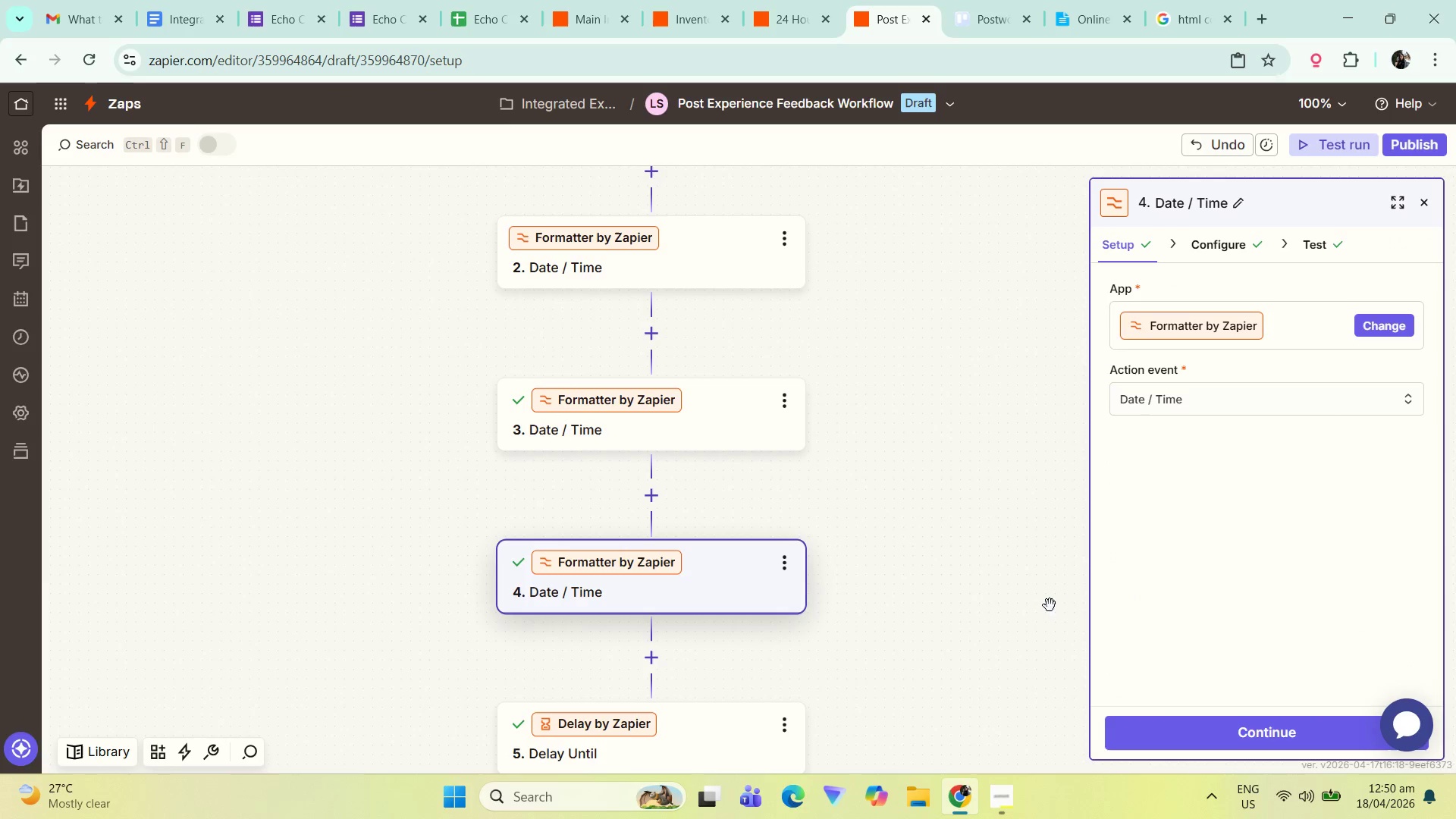 
left_click_drag(start_coordinate=[968, 613], to_coordinate=[972, 532])
 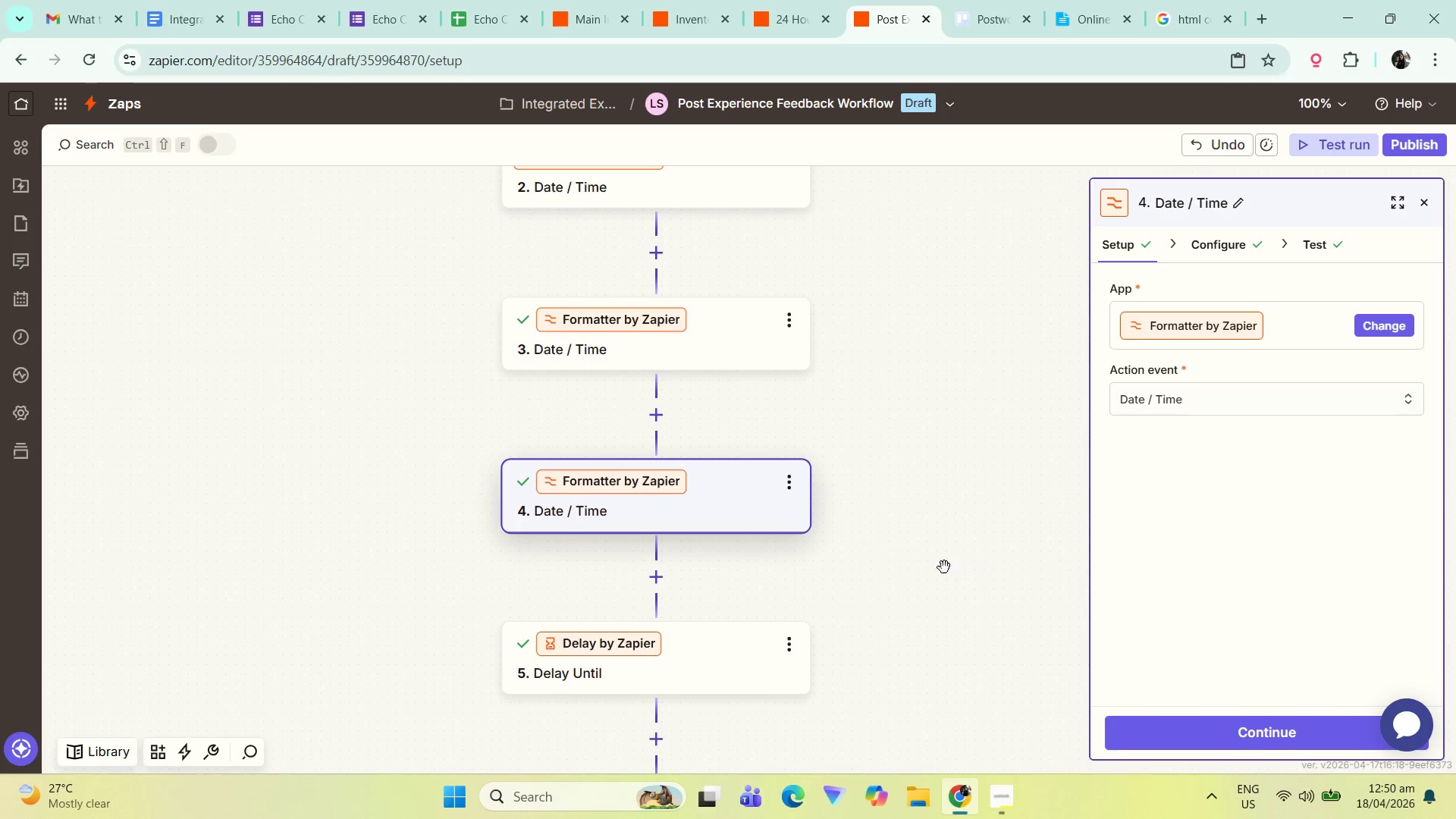 
left_click_drag(start_coordinate=[938, 545], to_coordinate=[945, 525])
 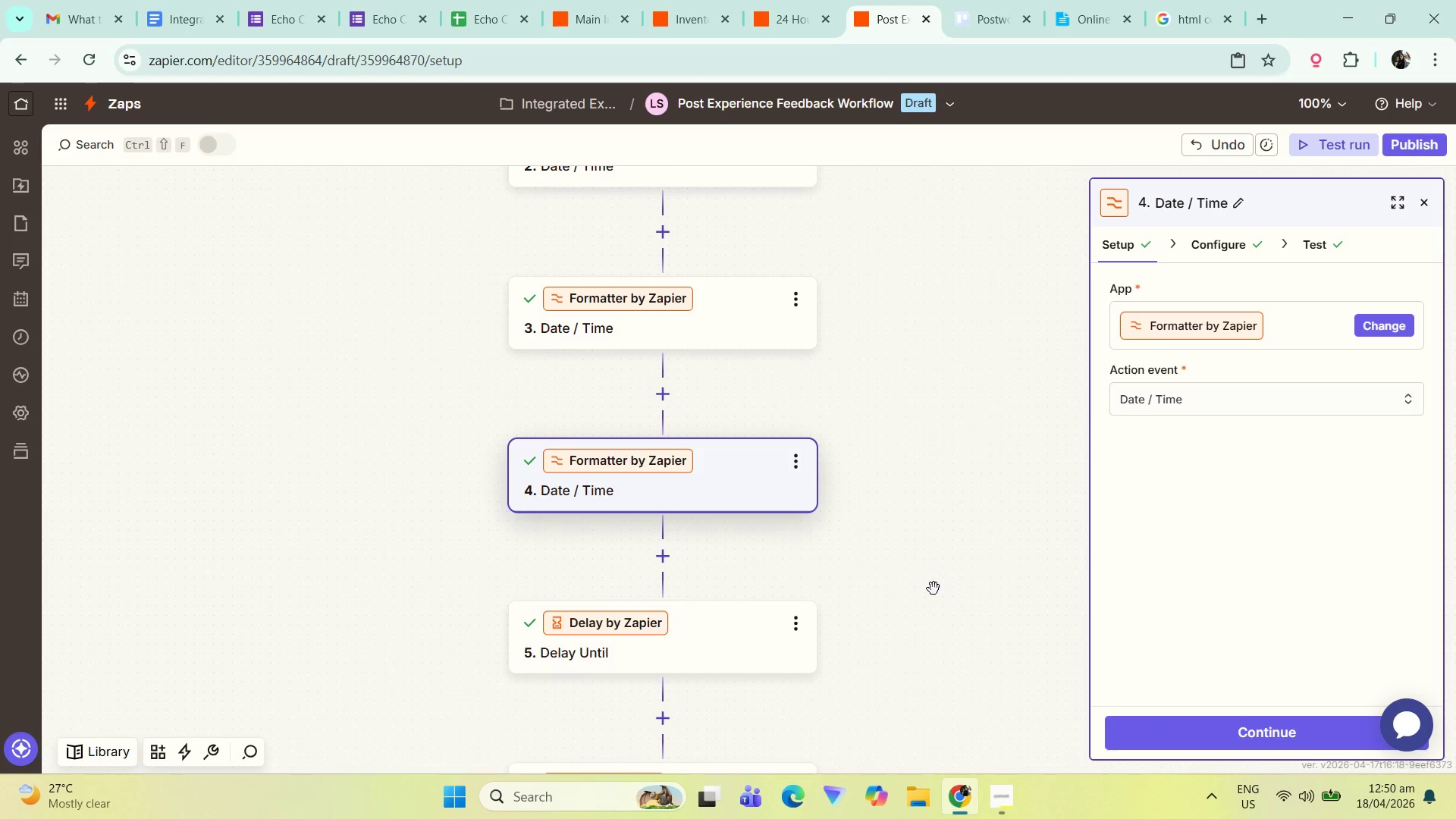 
left_click_drag(start_coordinate=[939, 560], to_coordinate=[940, 598])
 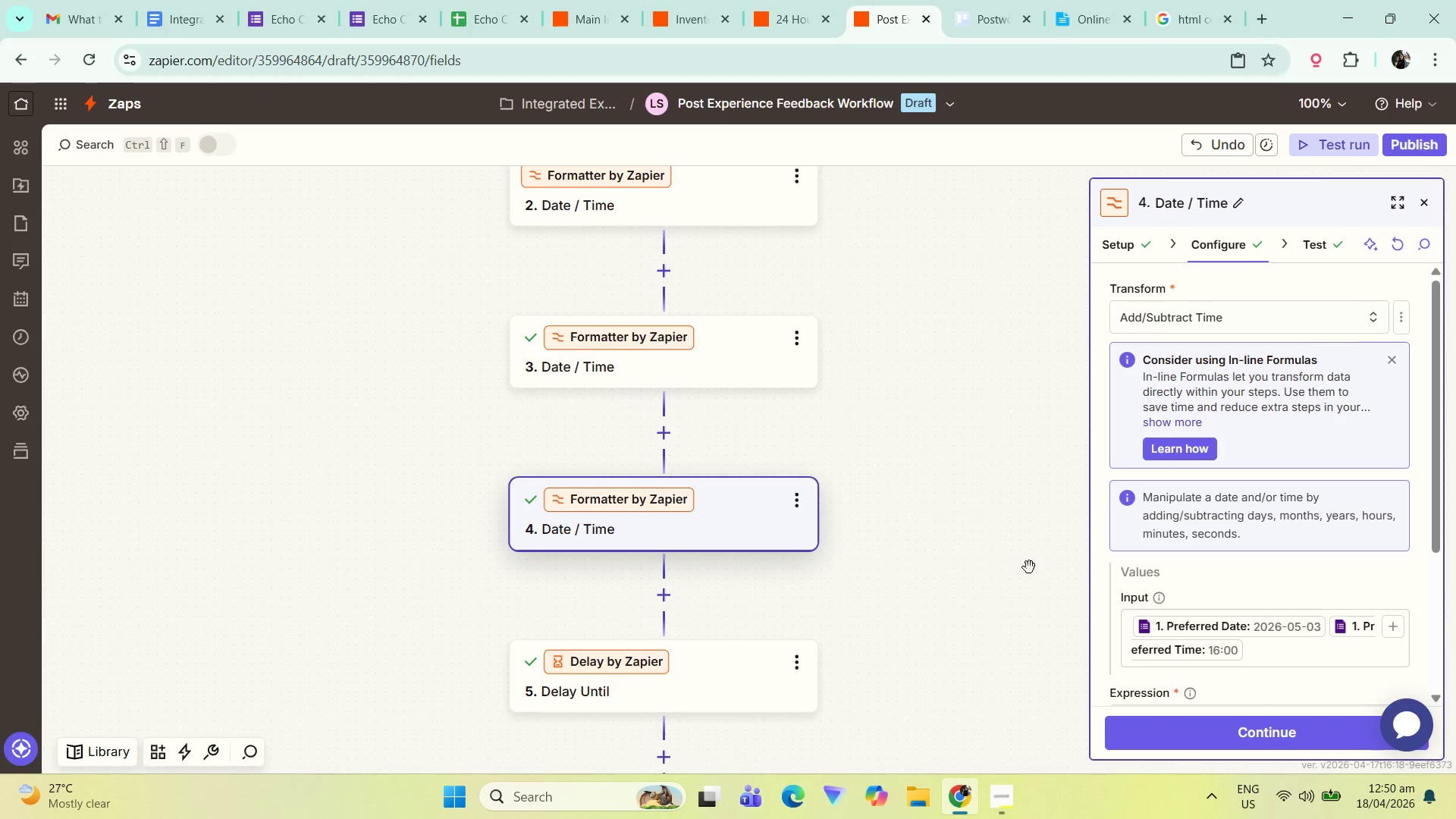 
scroll: coordinate [1236, 617], scroll_direction: down, amount: 1.0
 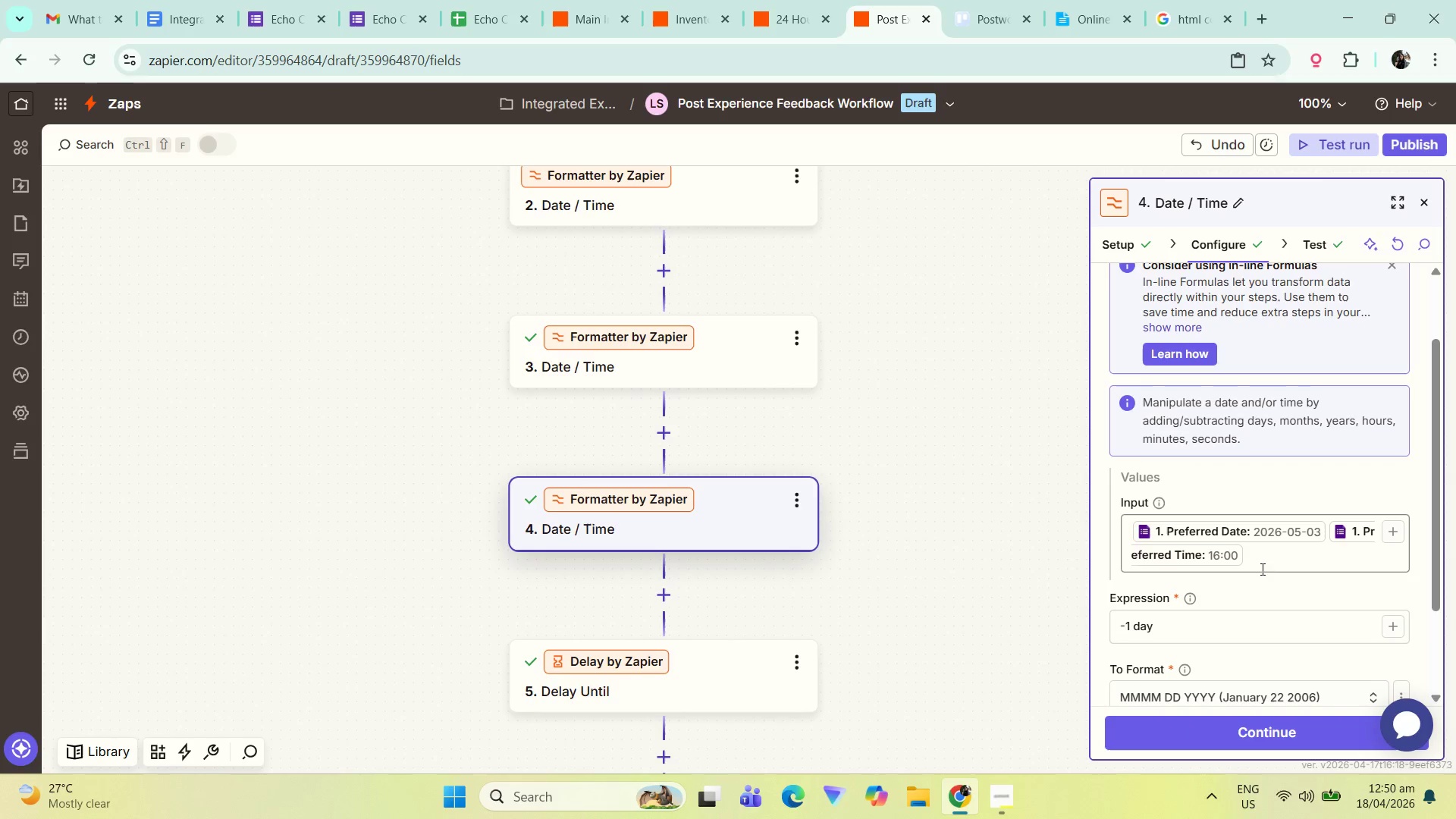 
left_click([1269, 551])
 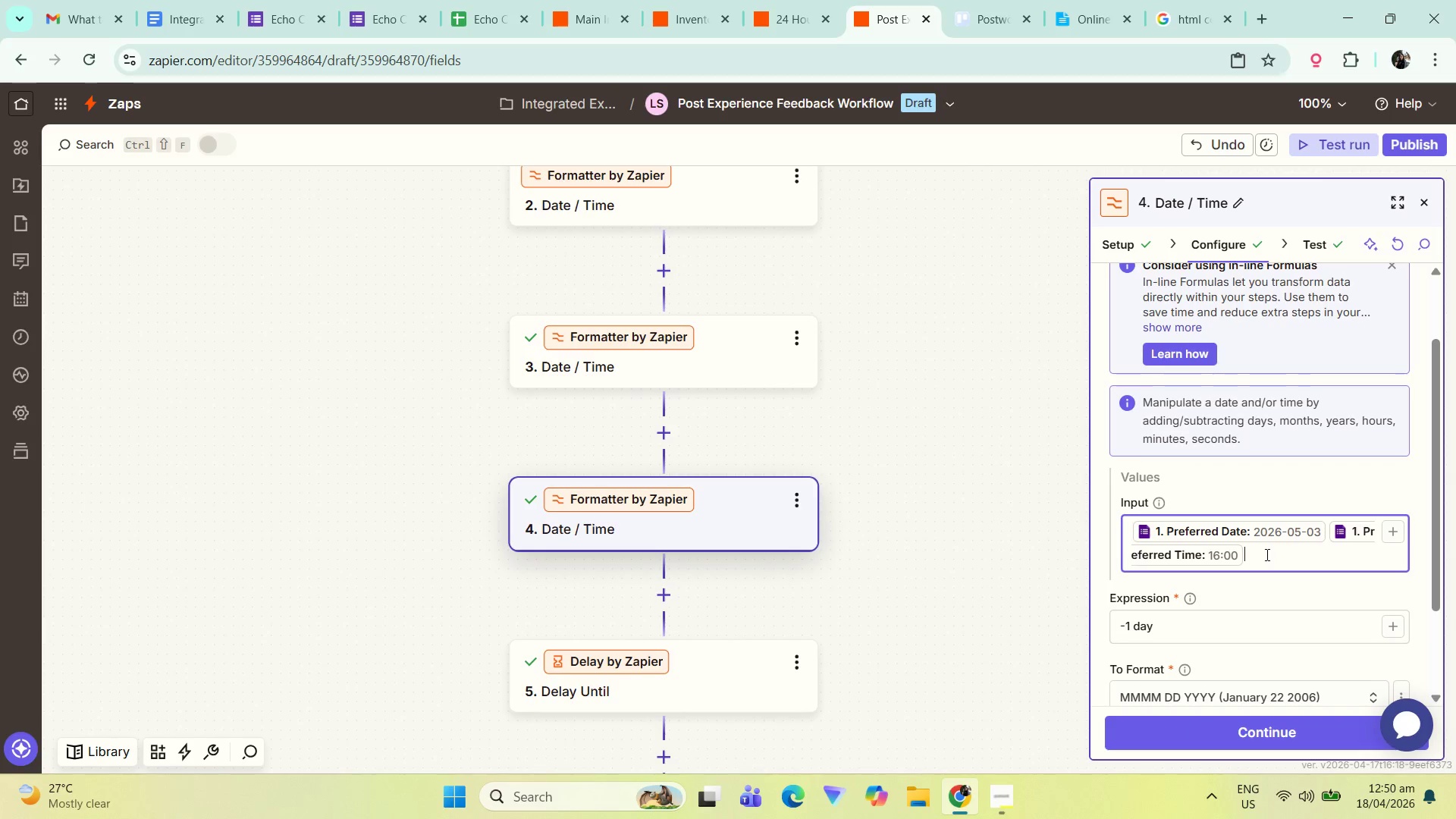 
key(Backspace)
 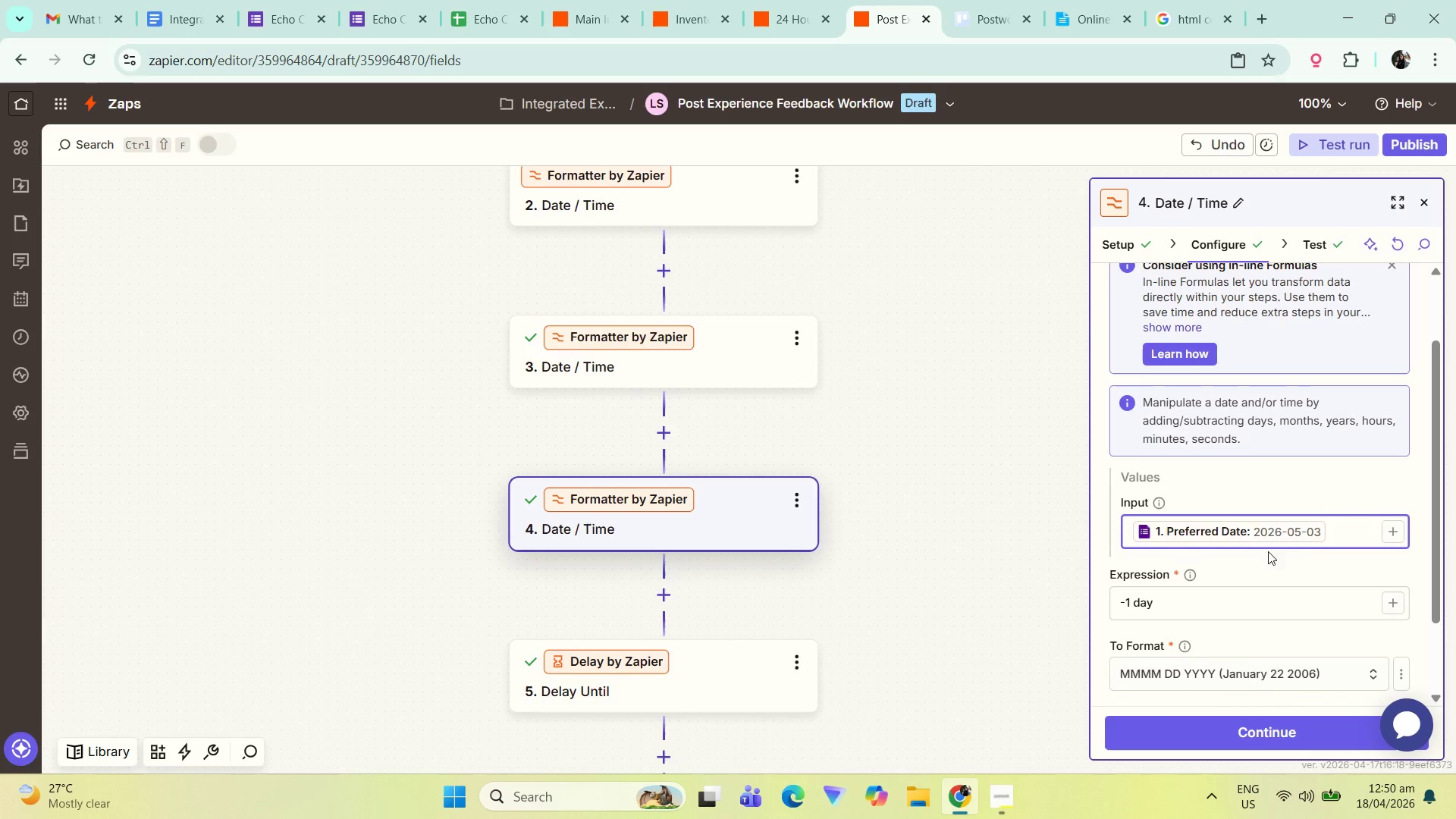 
key(Backspace)
 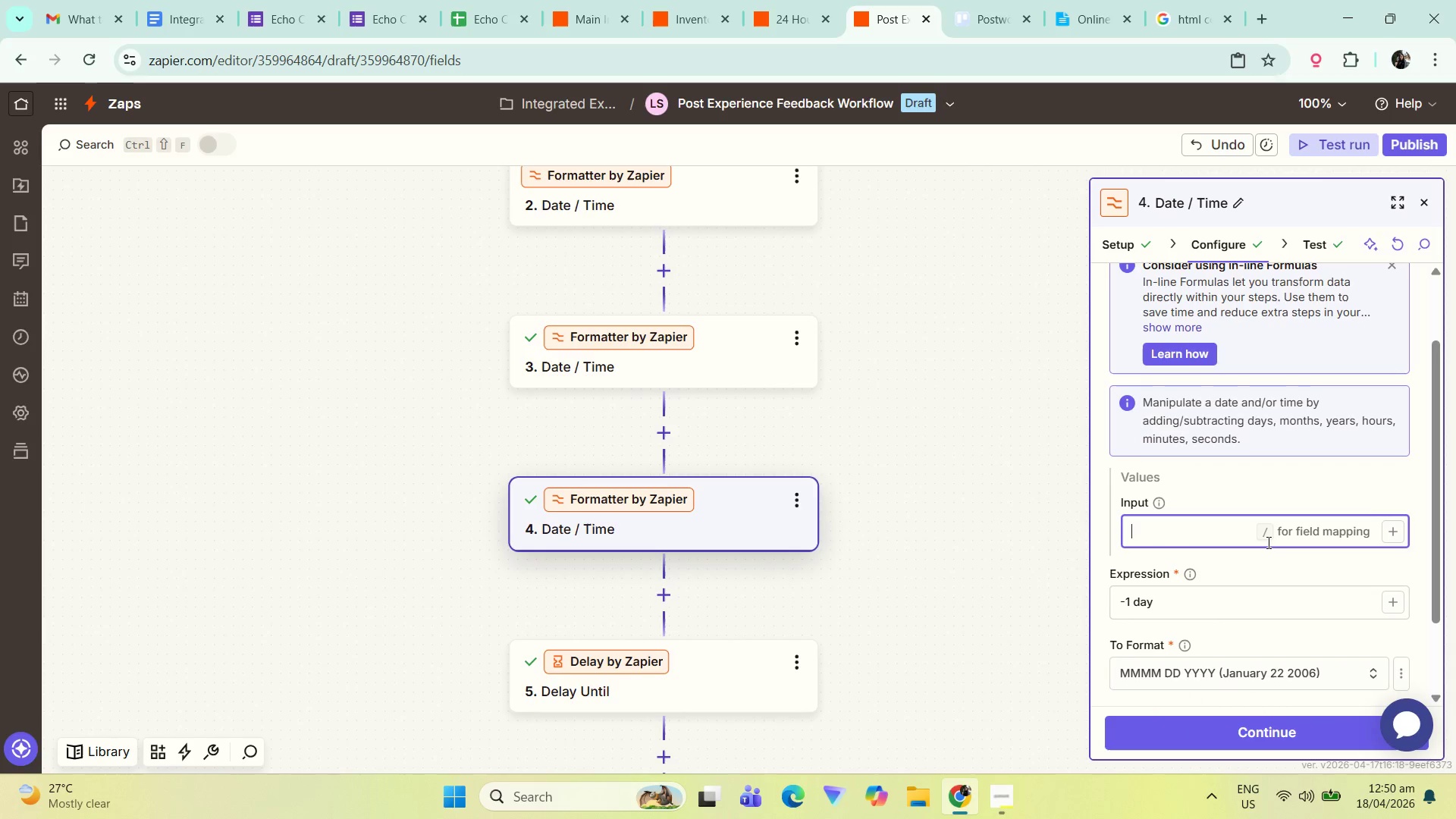 
key(Backspace)
 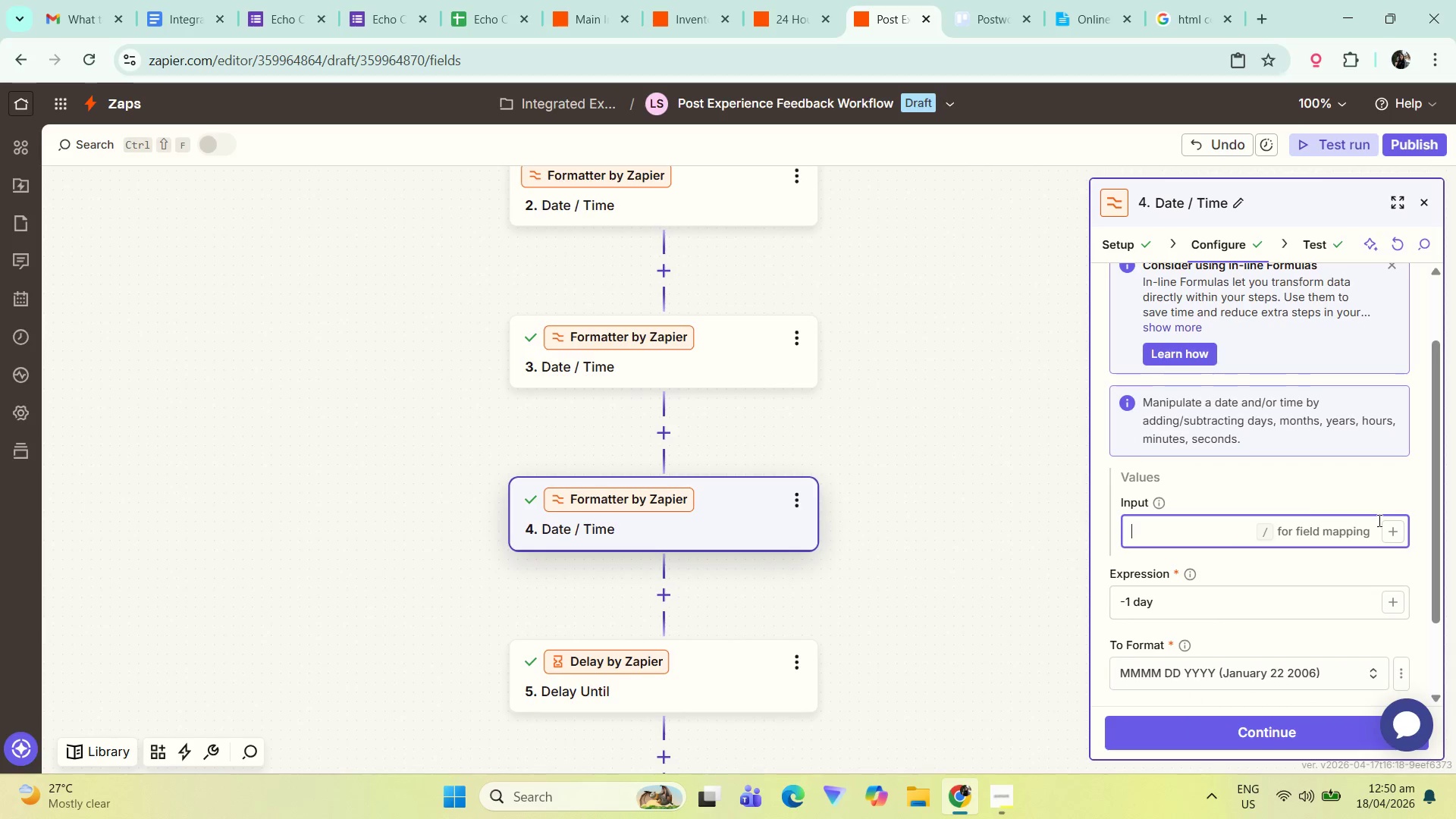 
left_click([1399, 536])
 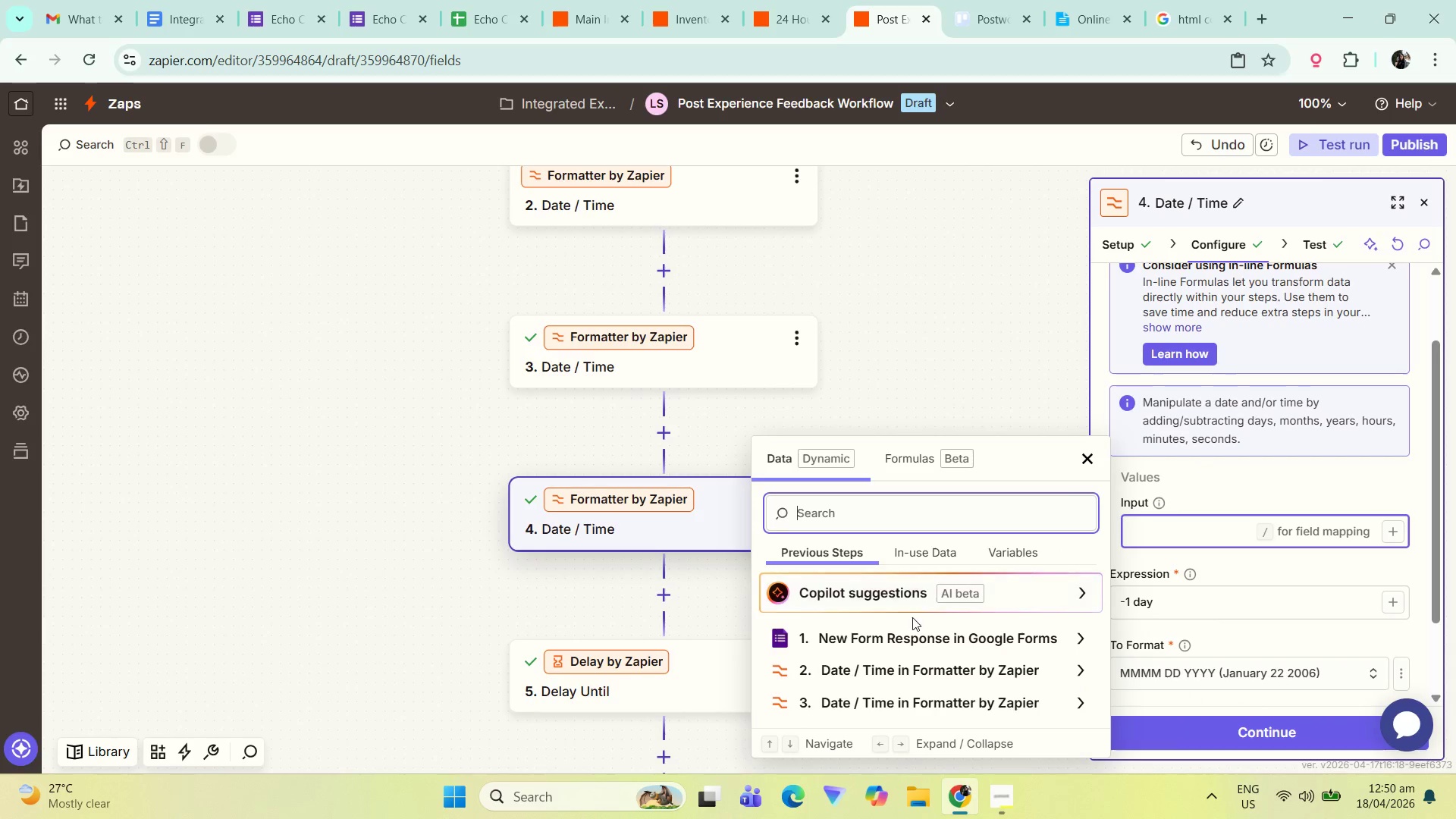 
scroll: coordinate [911, 619], scroll_direction: down, amount: 1.0
 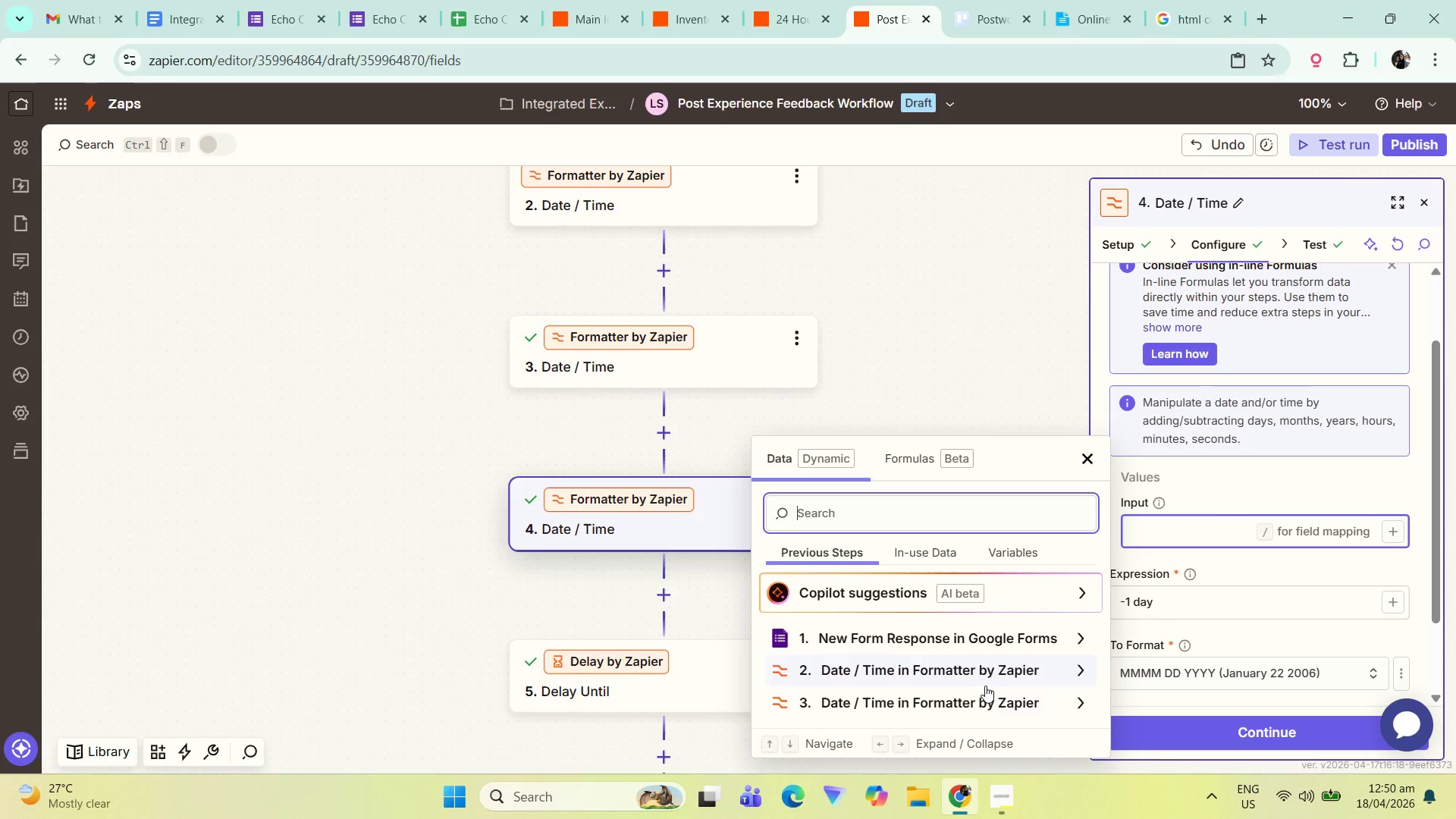 
wait(7.14)
 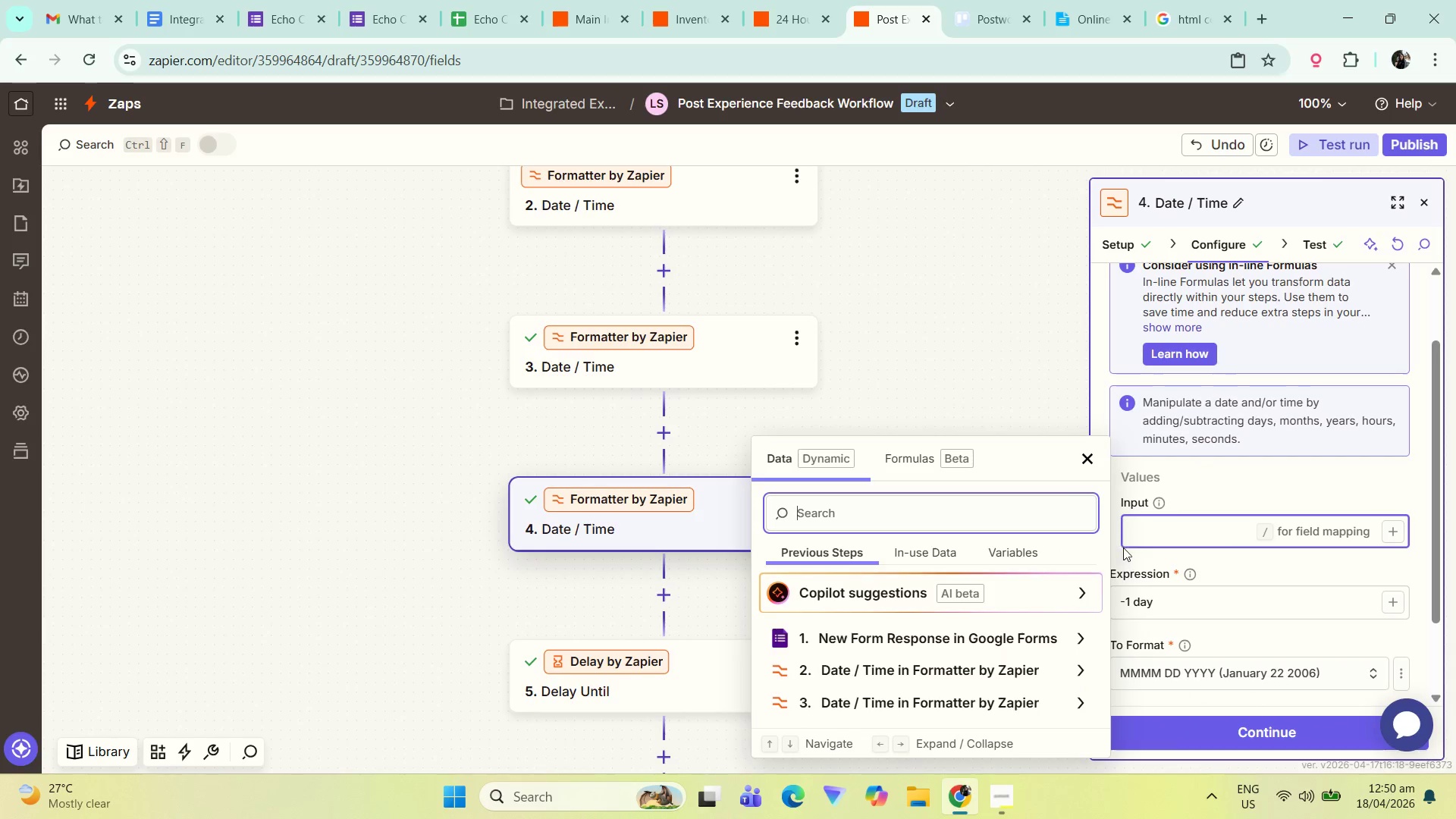 
left_click([896, 628])
 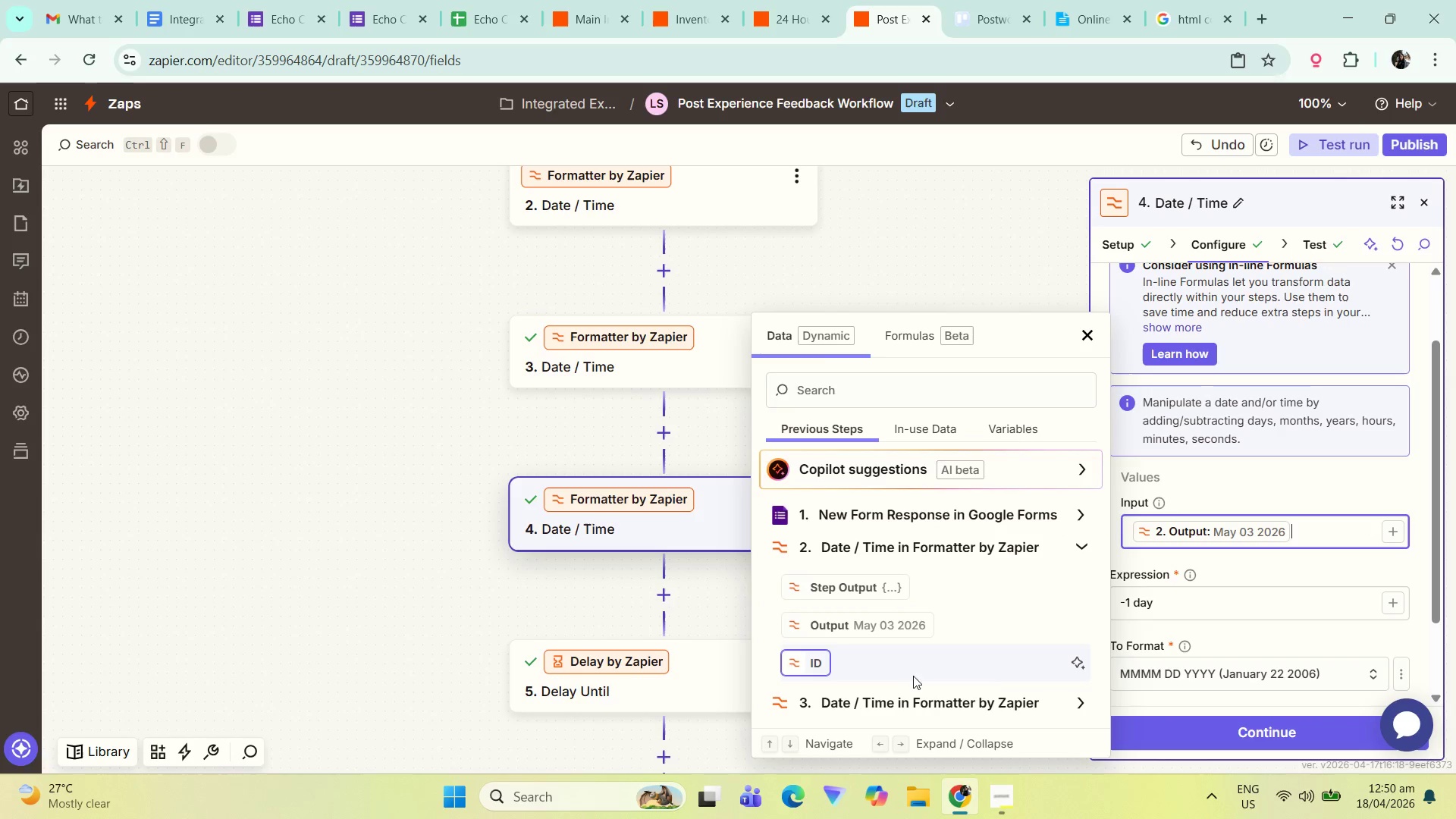 
scroll: coordinate [908, 695], scroll_direction: down, amount: 1.0
 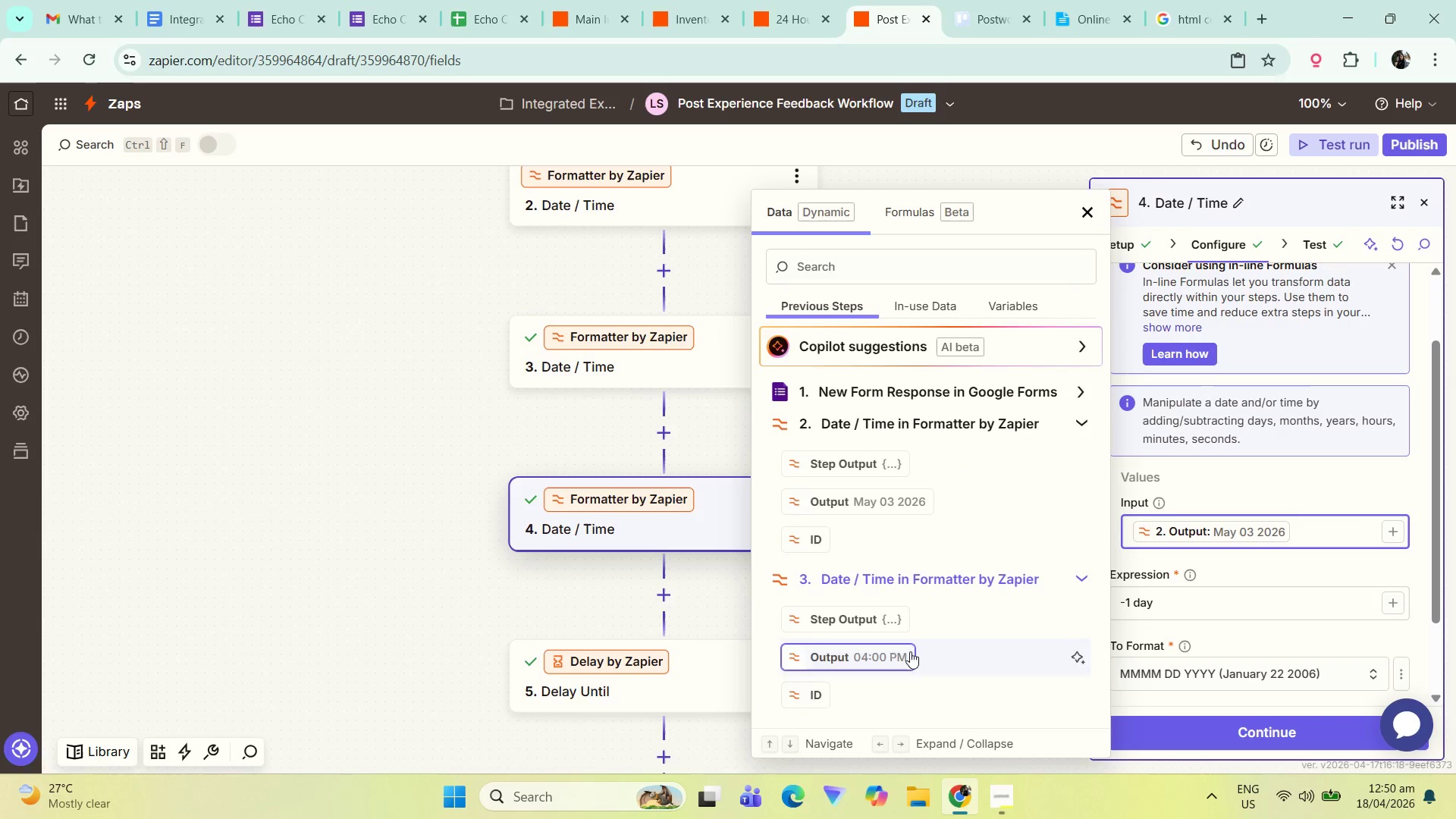 
left_click([884, 657])
 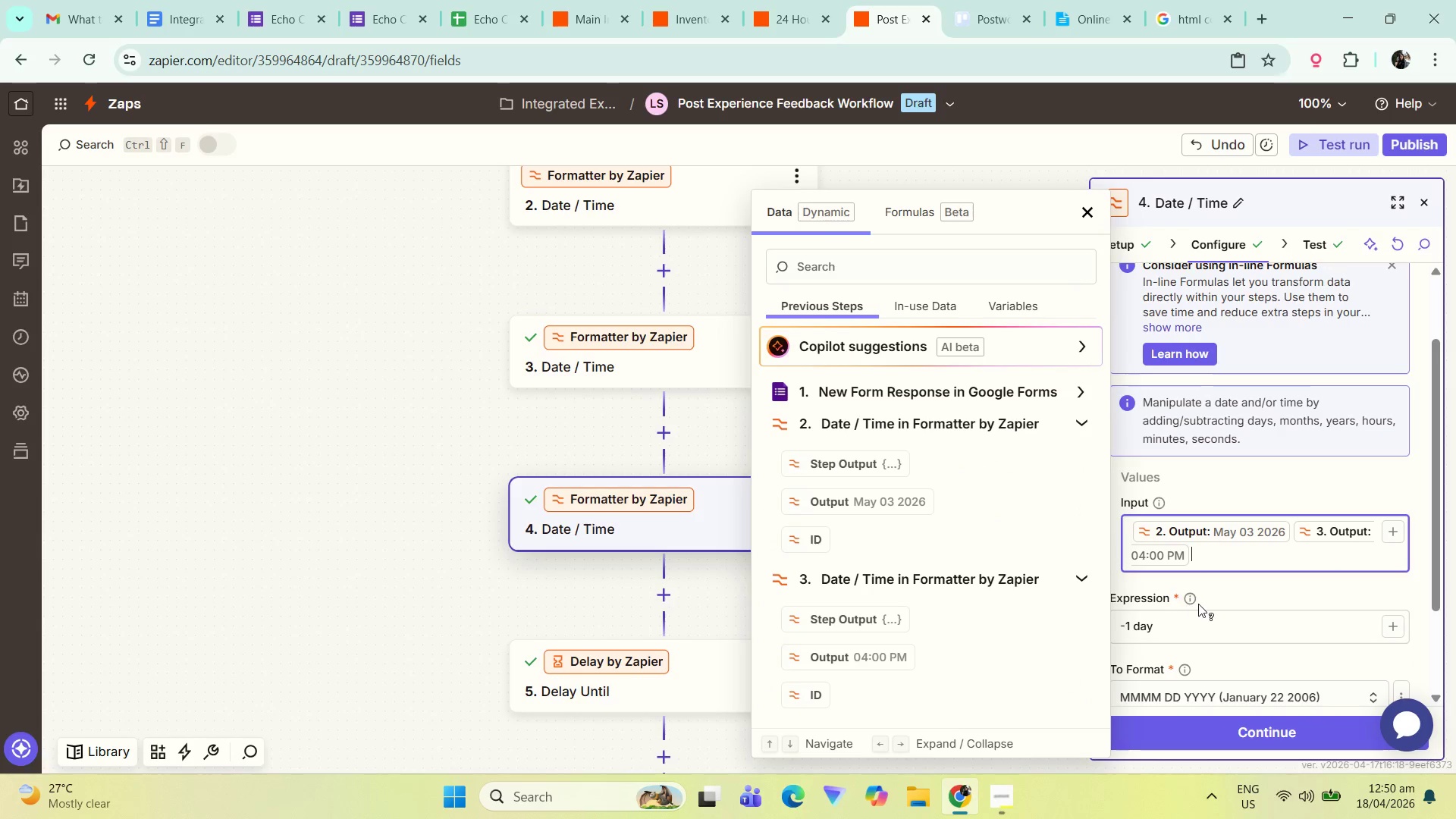 
left_click([1282, 585])
 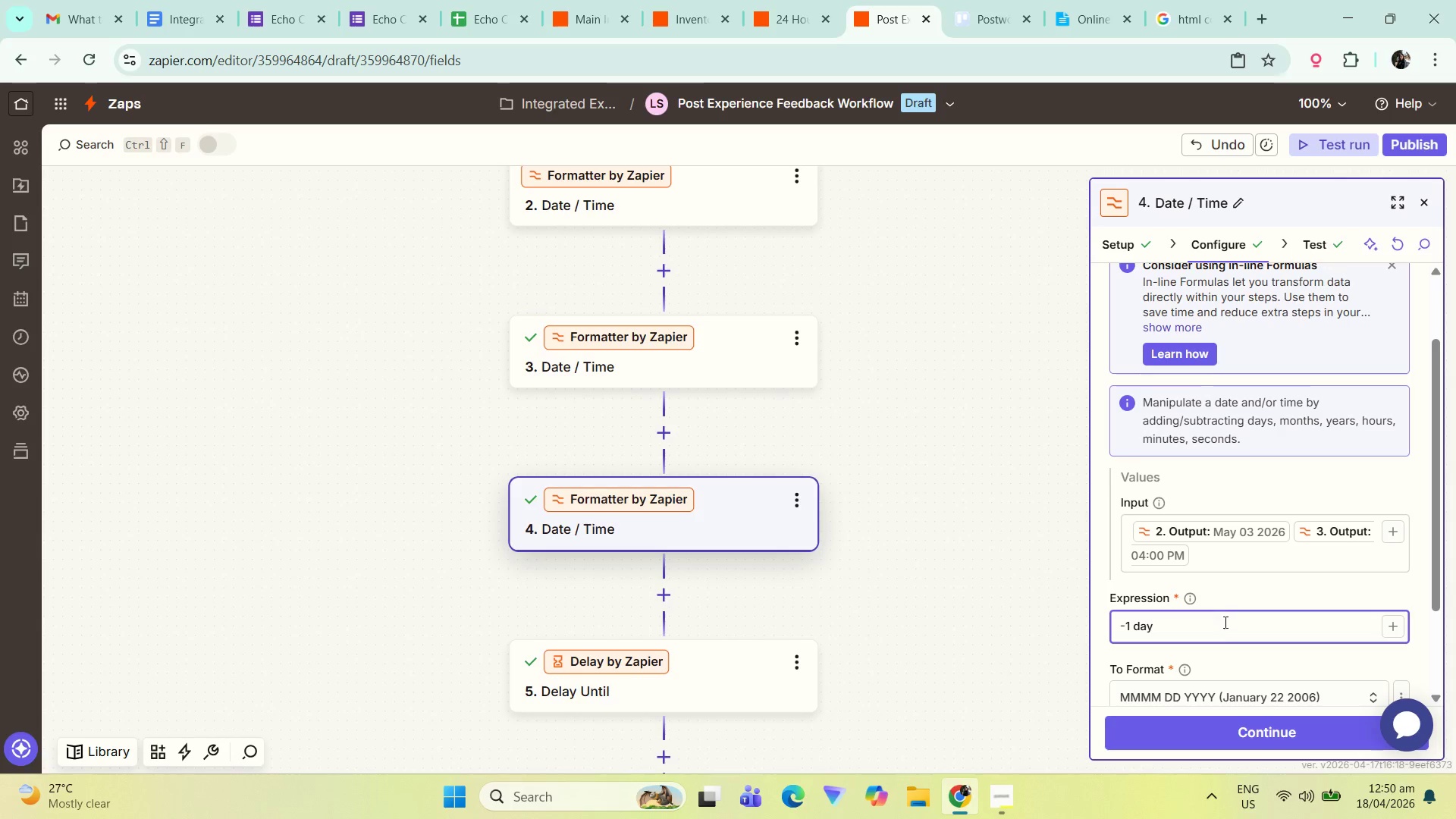 
left_click_drag(start_coordinate=[1161, 626], to_coordinate=[1037, 627])
 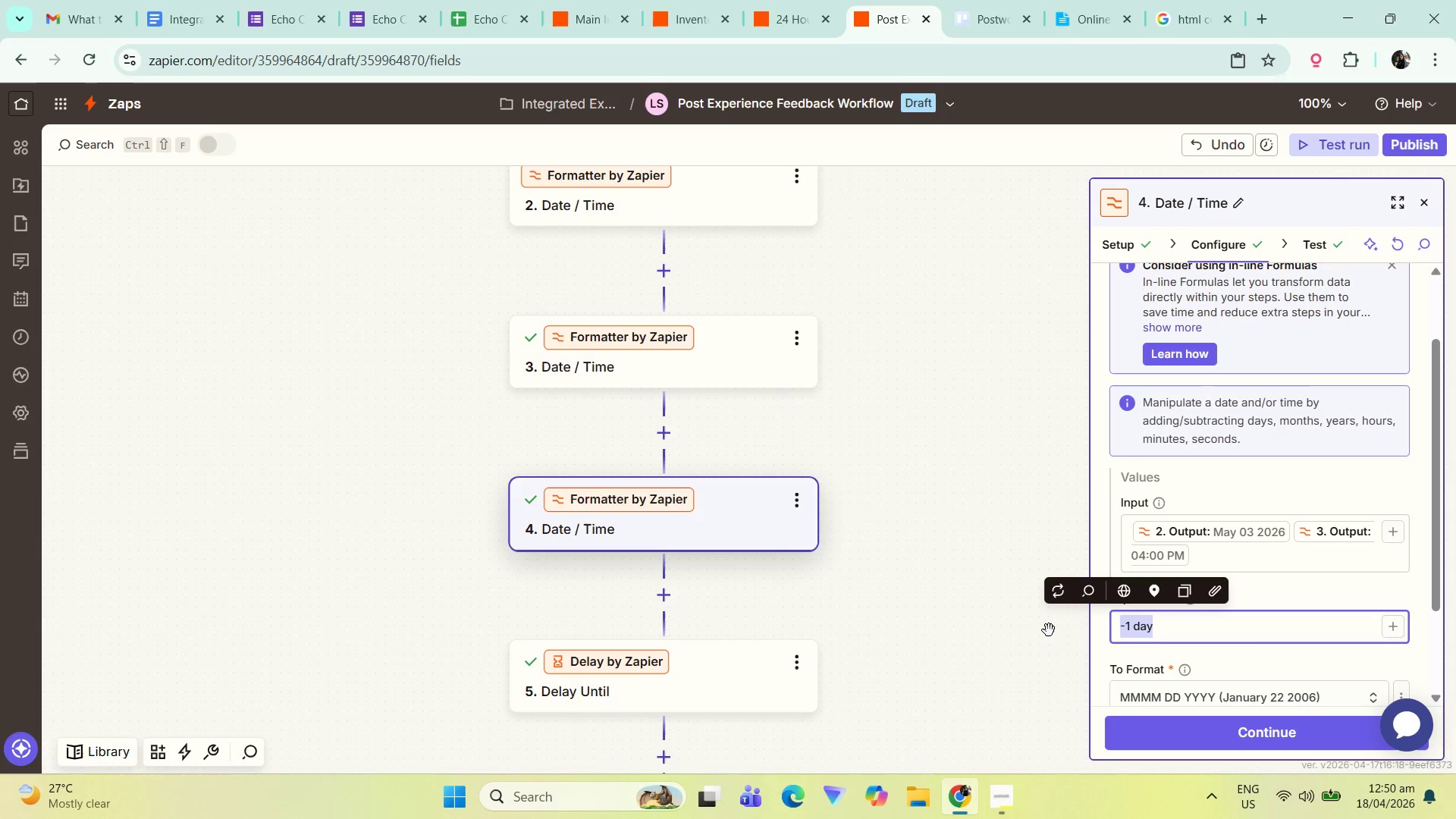 
type(+2)
key(Backspace)
type(2 hr)
key(Backspace)
type(ours)
 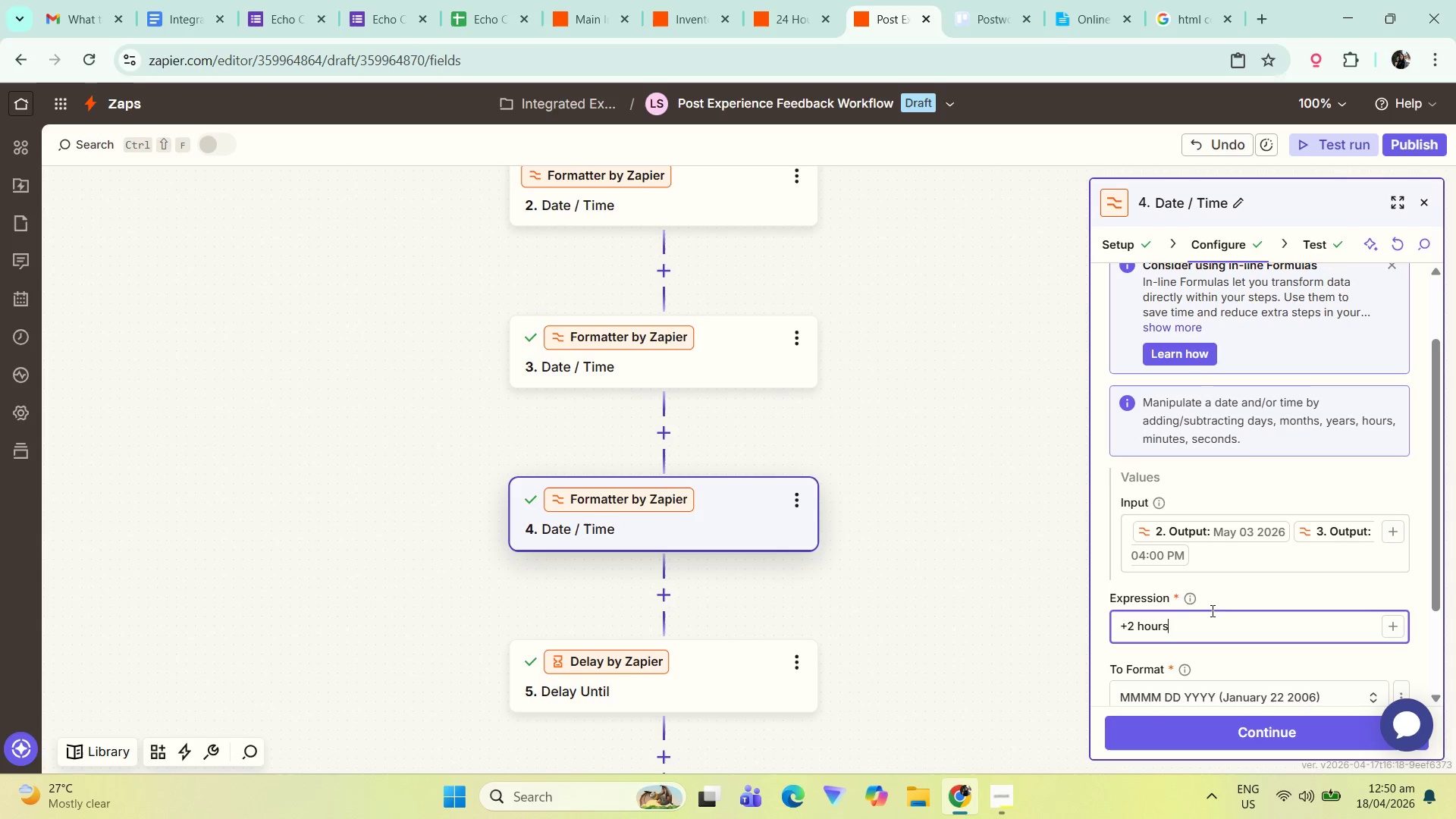 
left_click([1191, 607])
 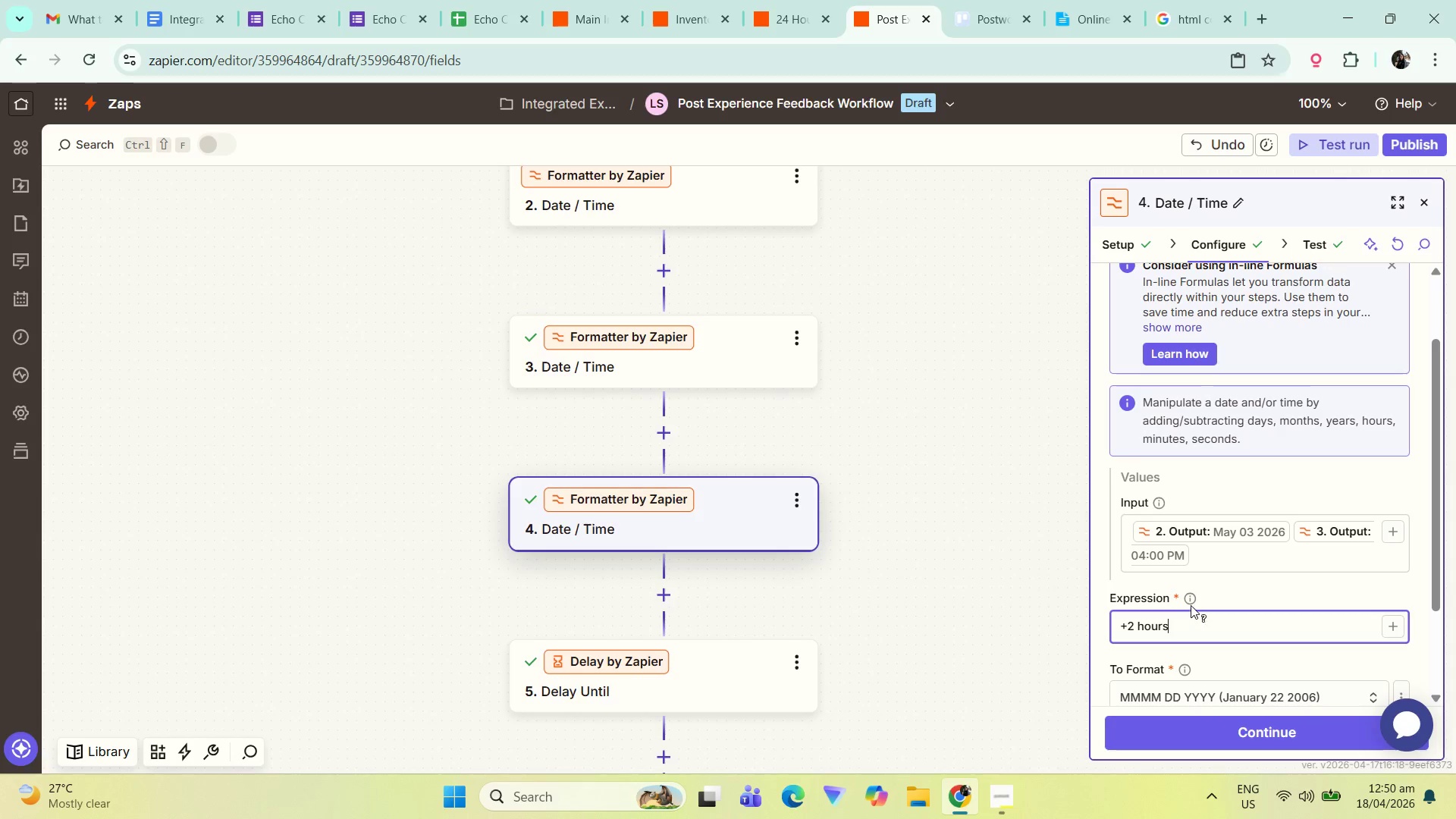 
left_click([1191, 601])
 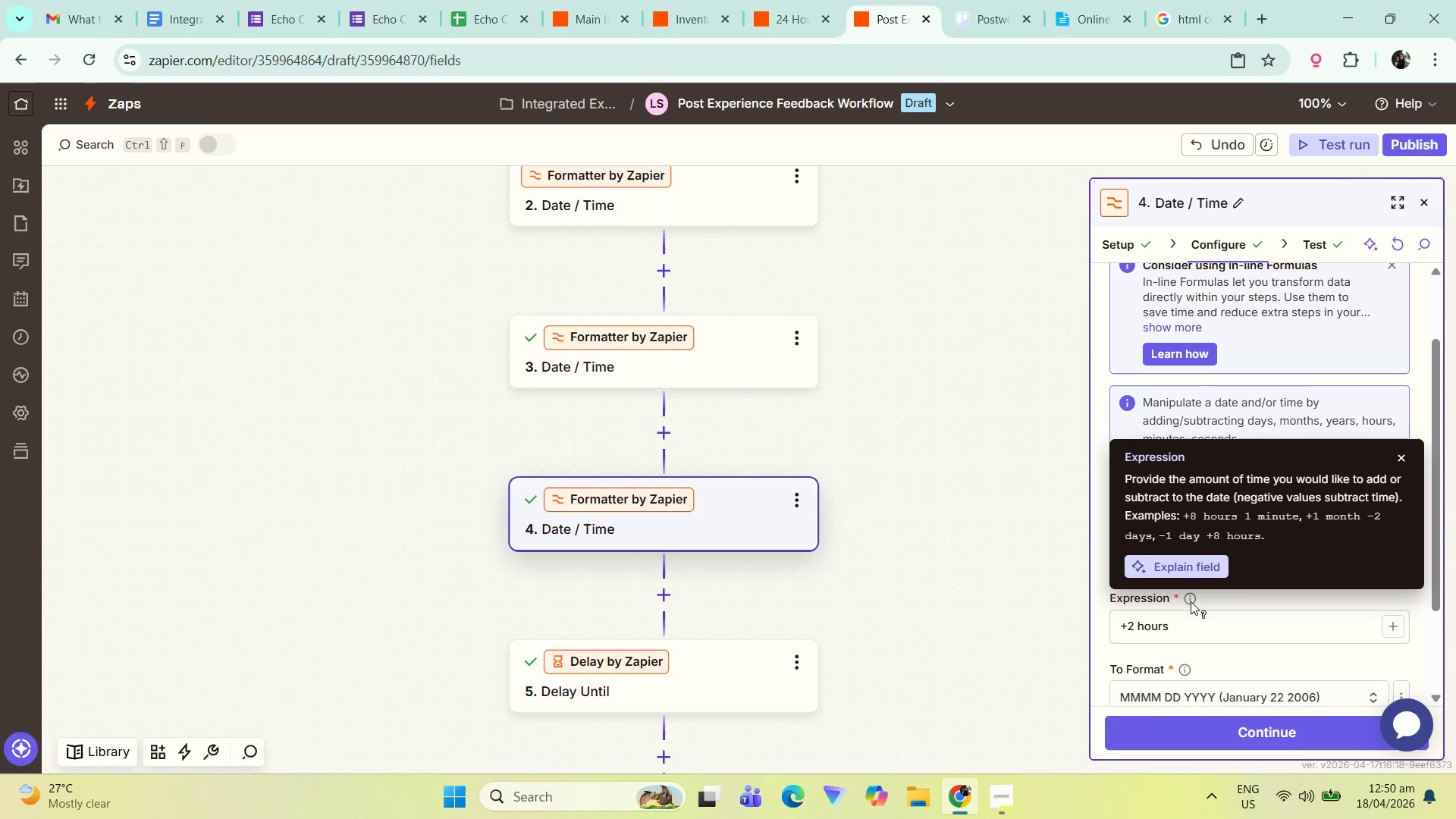 
wait(10.38)
 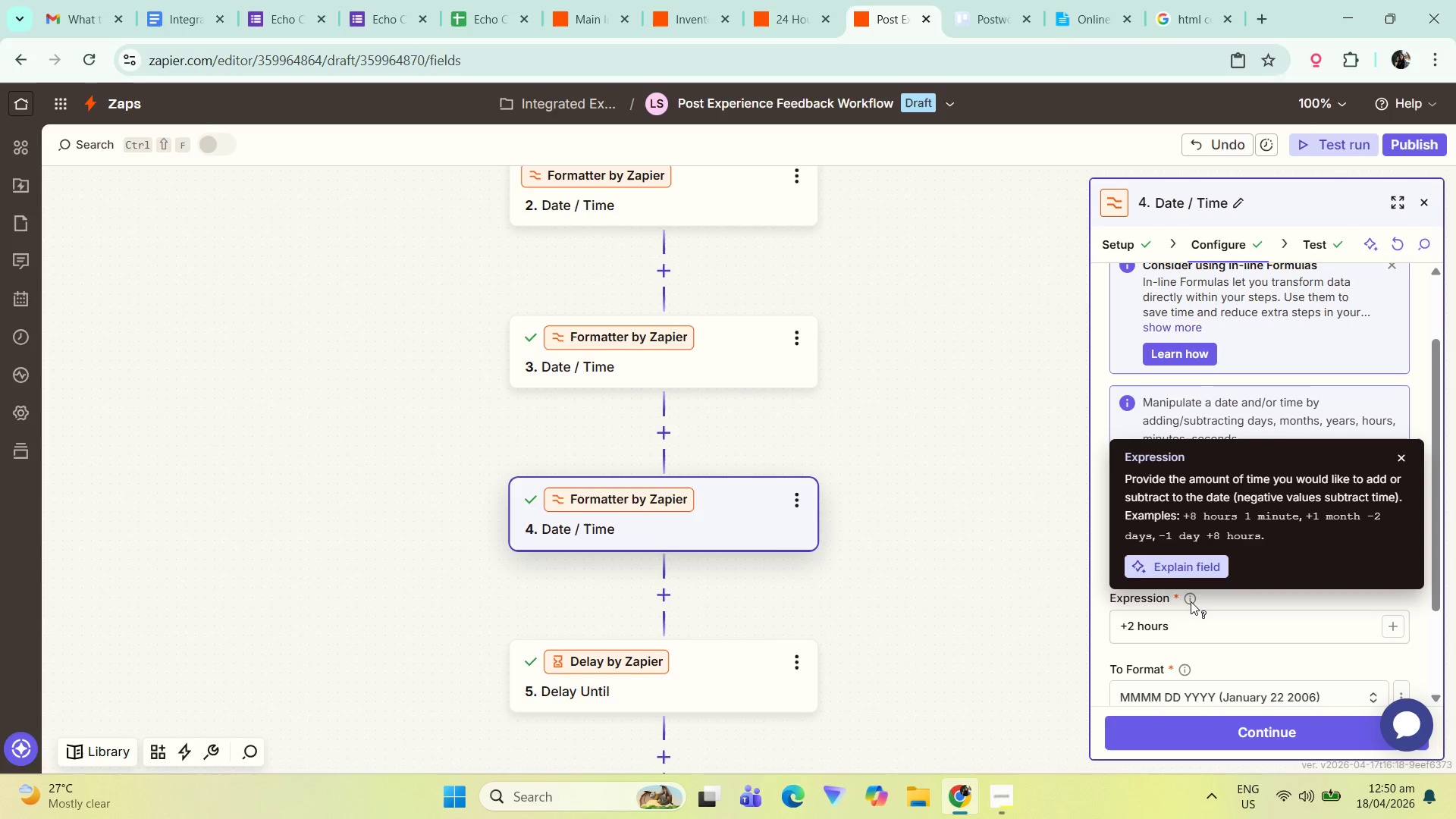 
left_click([1338, 742])
 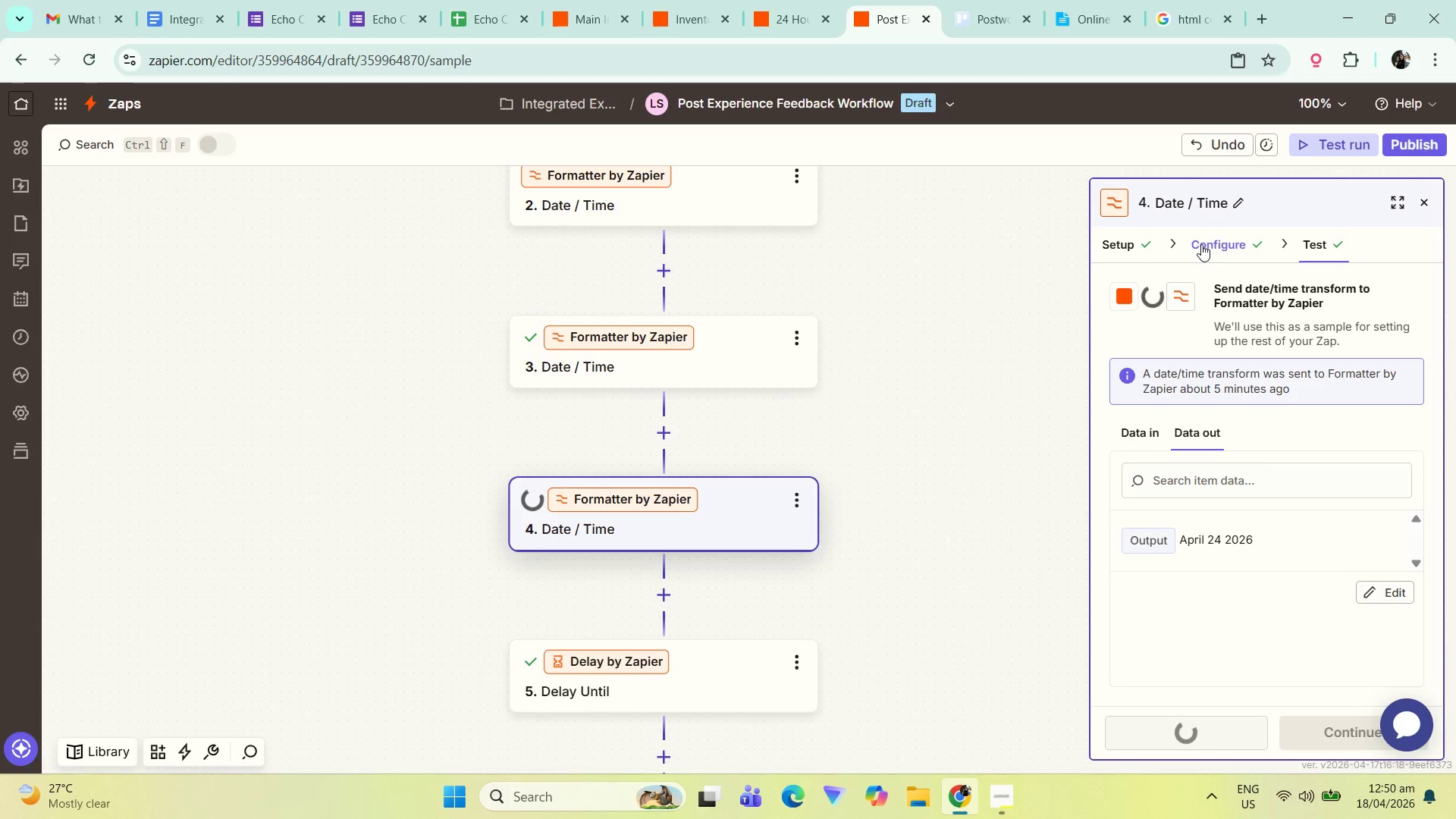 
wait(15.44)
 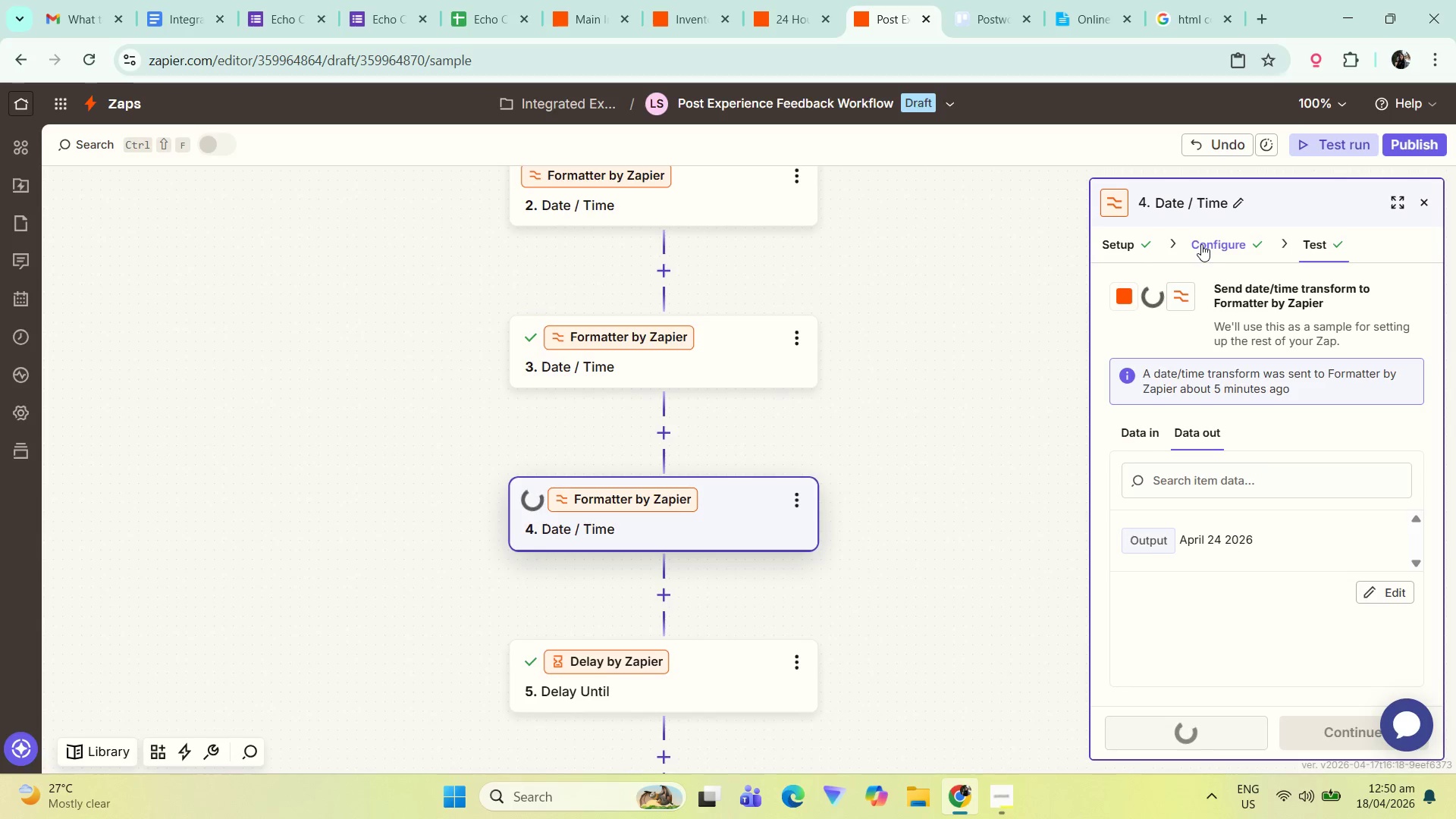 
left_click([1224, 242])
 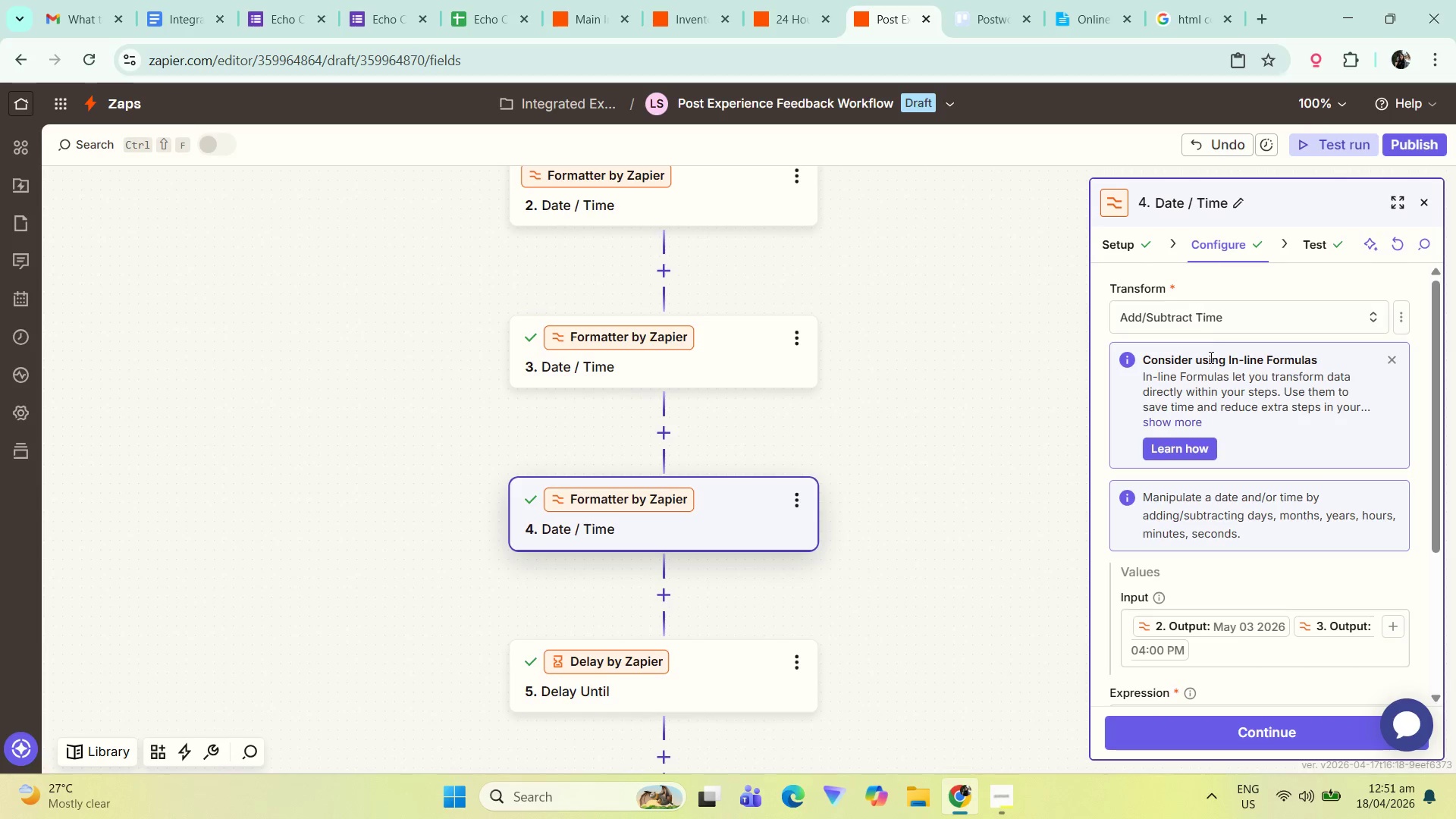 
scroll: coordinate [941, 563], scroll_direction: down, amount: 8.0
 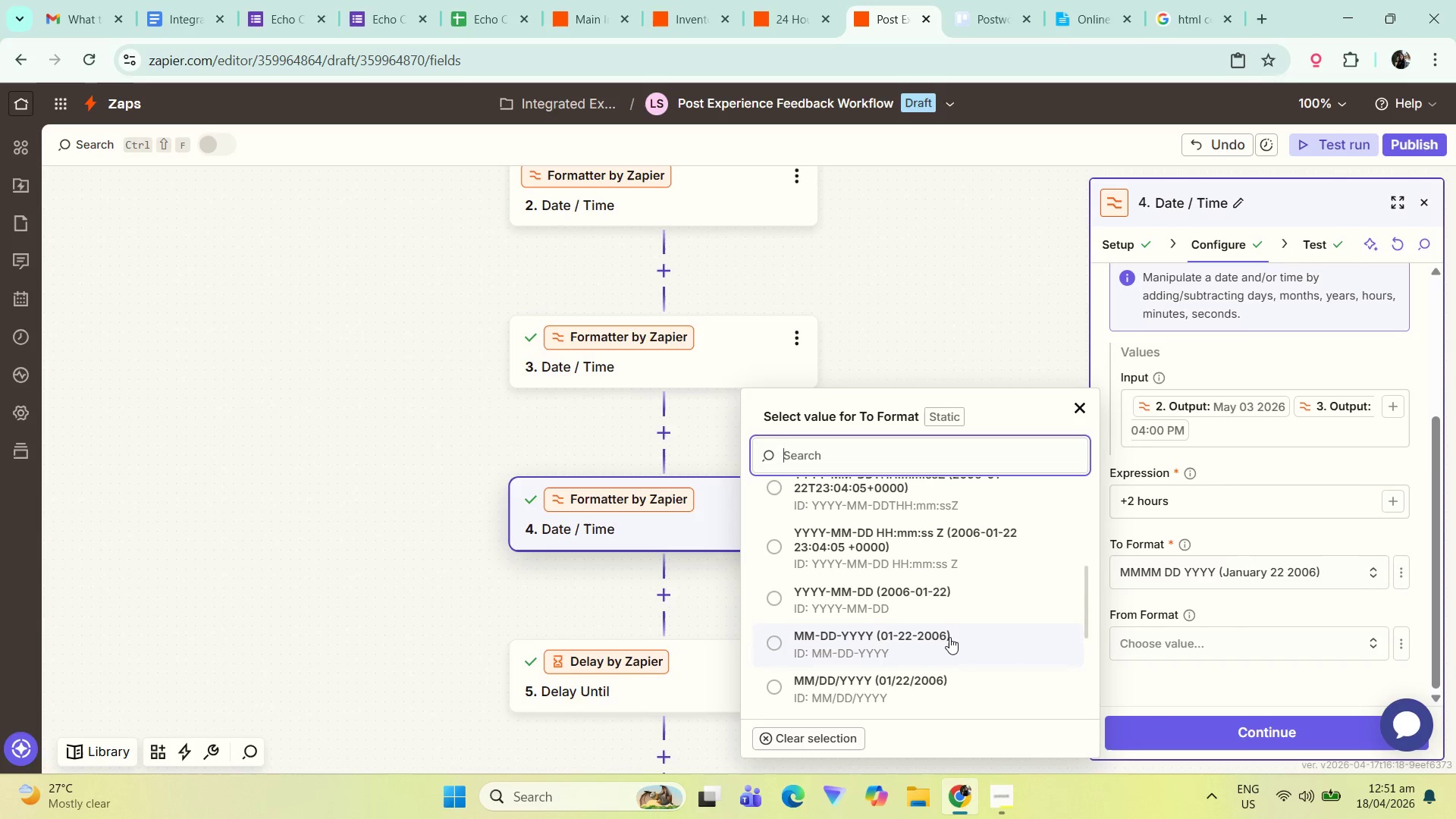 
scroll: coordinate [956, 608], scroll_direction: up, amount: 3.0
 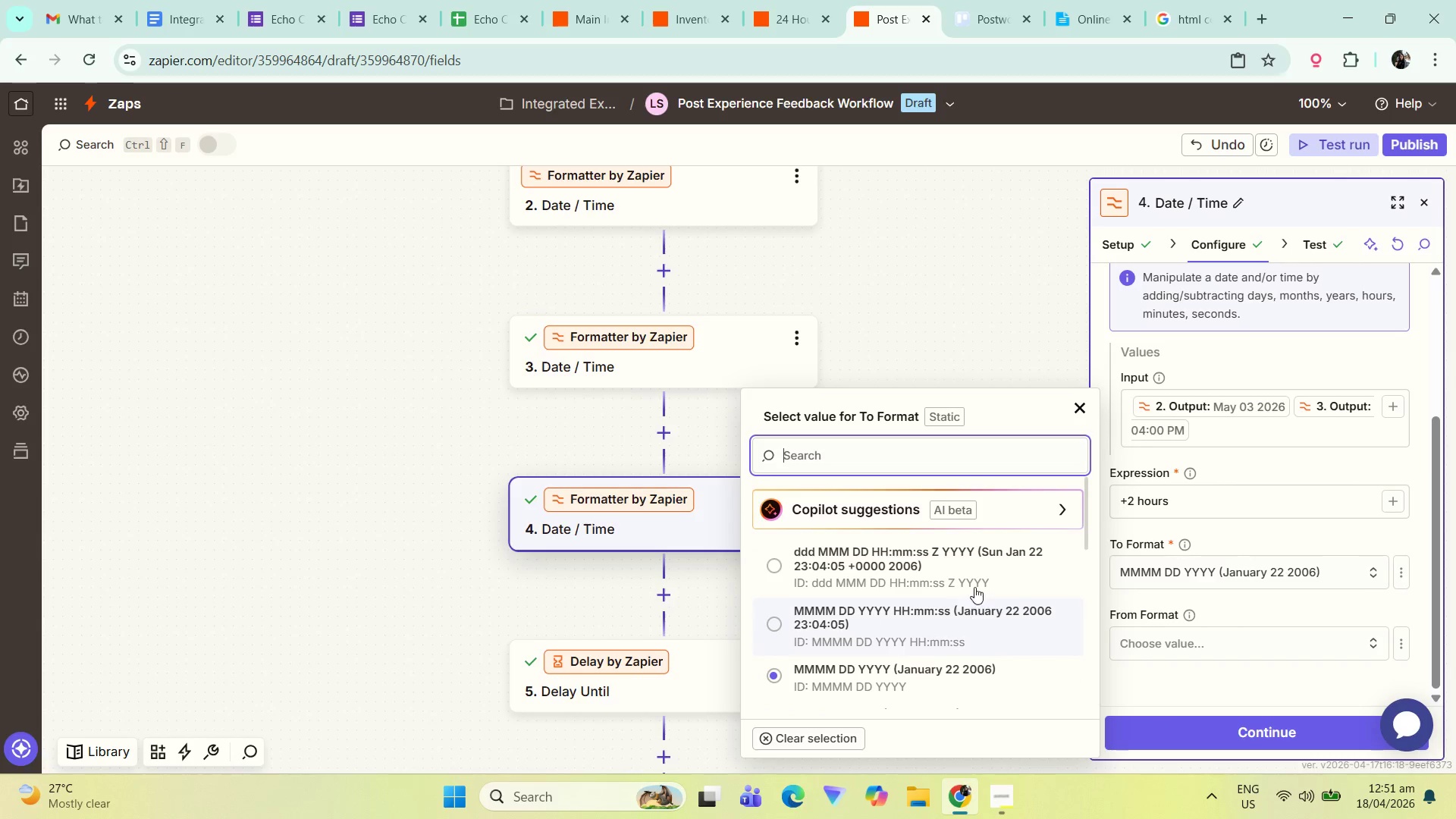 
scroll: coordinate [993, 564], scroll_direction: down, amount: 6.0
 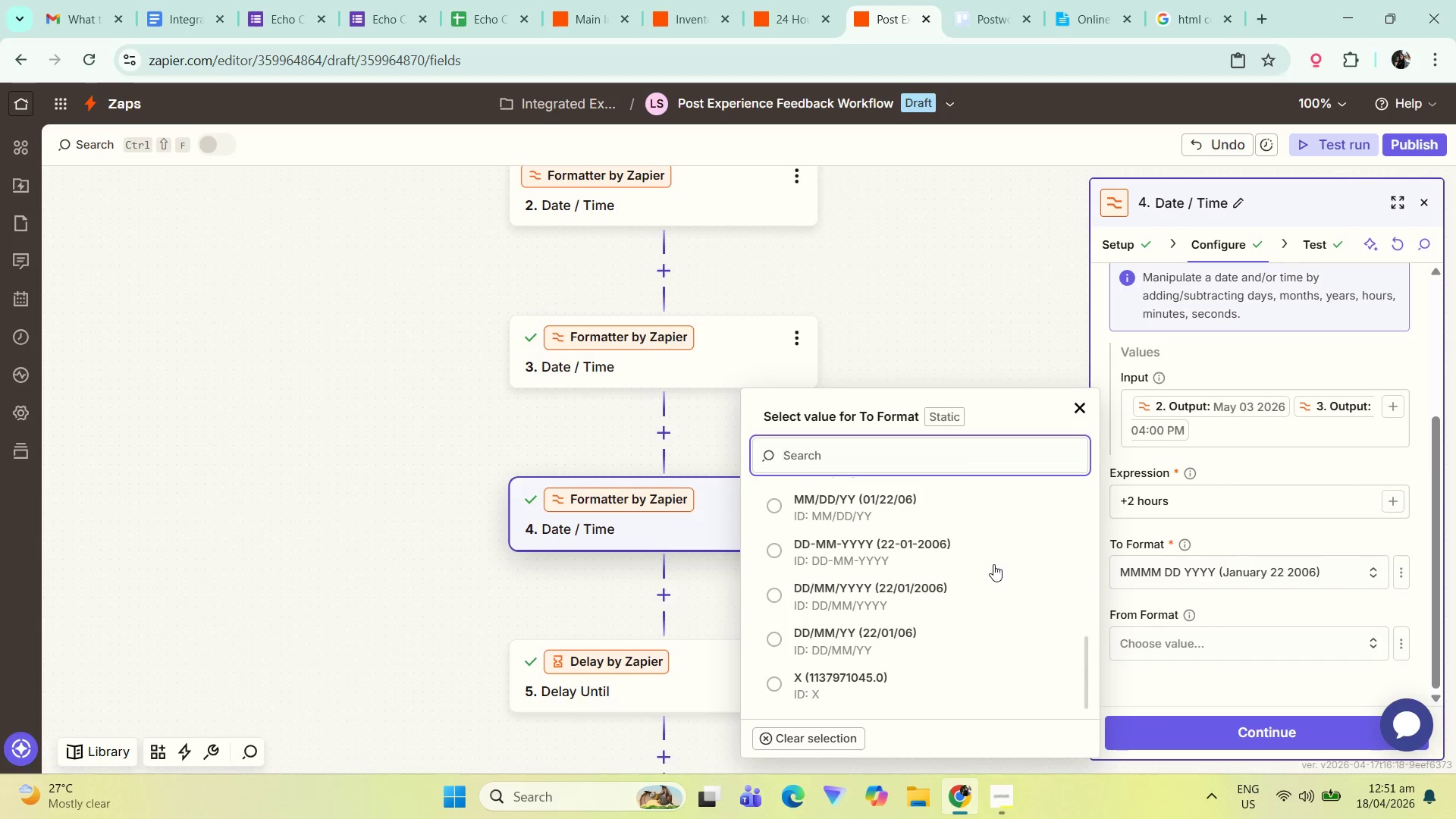 
scroll: coordinate [987, 576], scroll_direction: up, amount: 9.0
 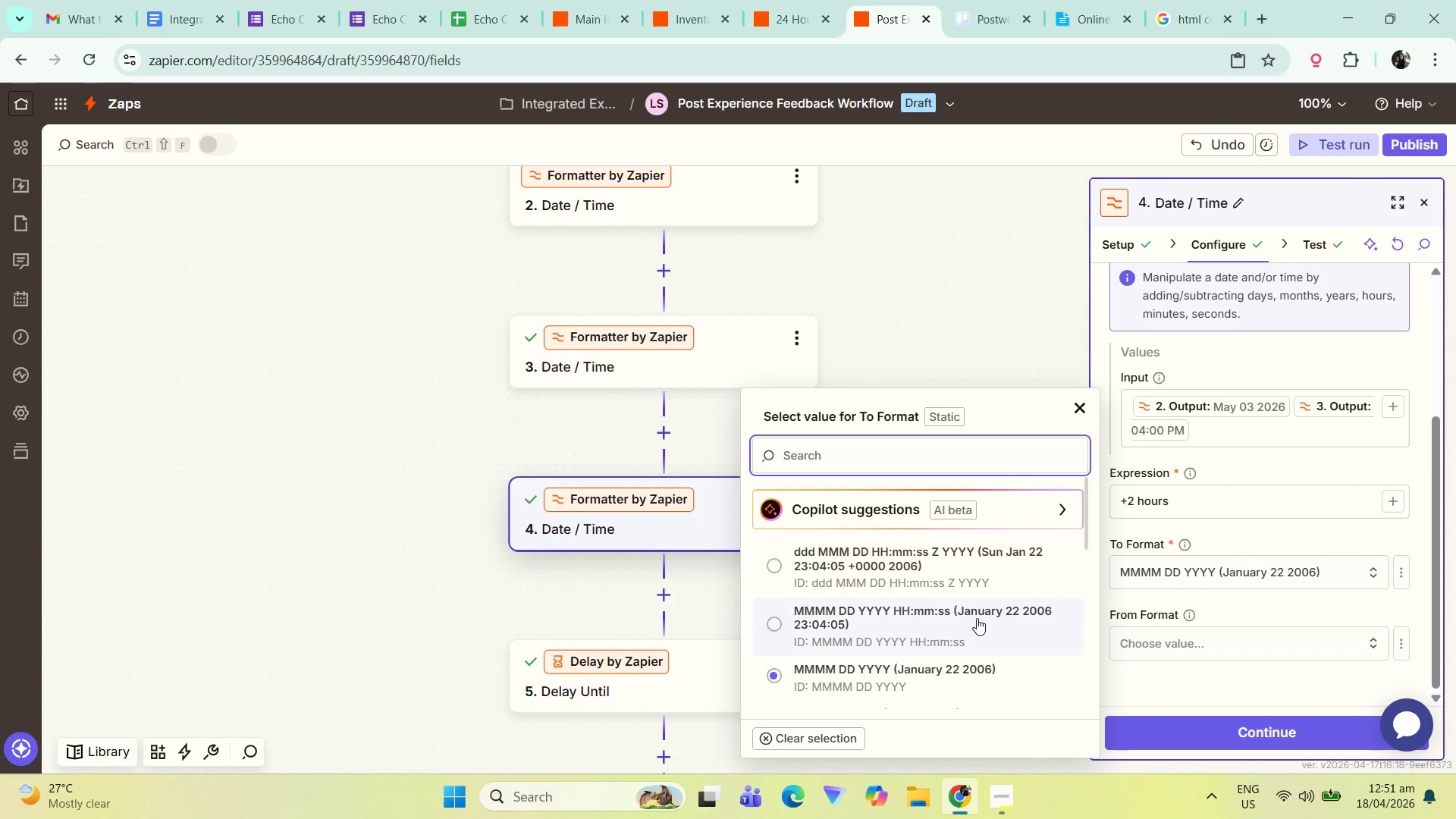 
wait(7.79)
 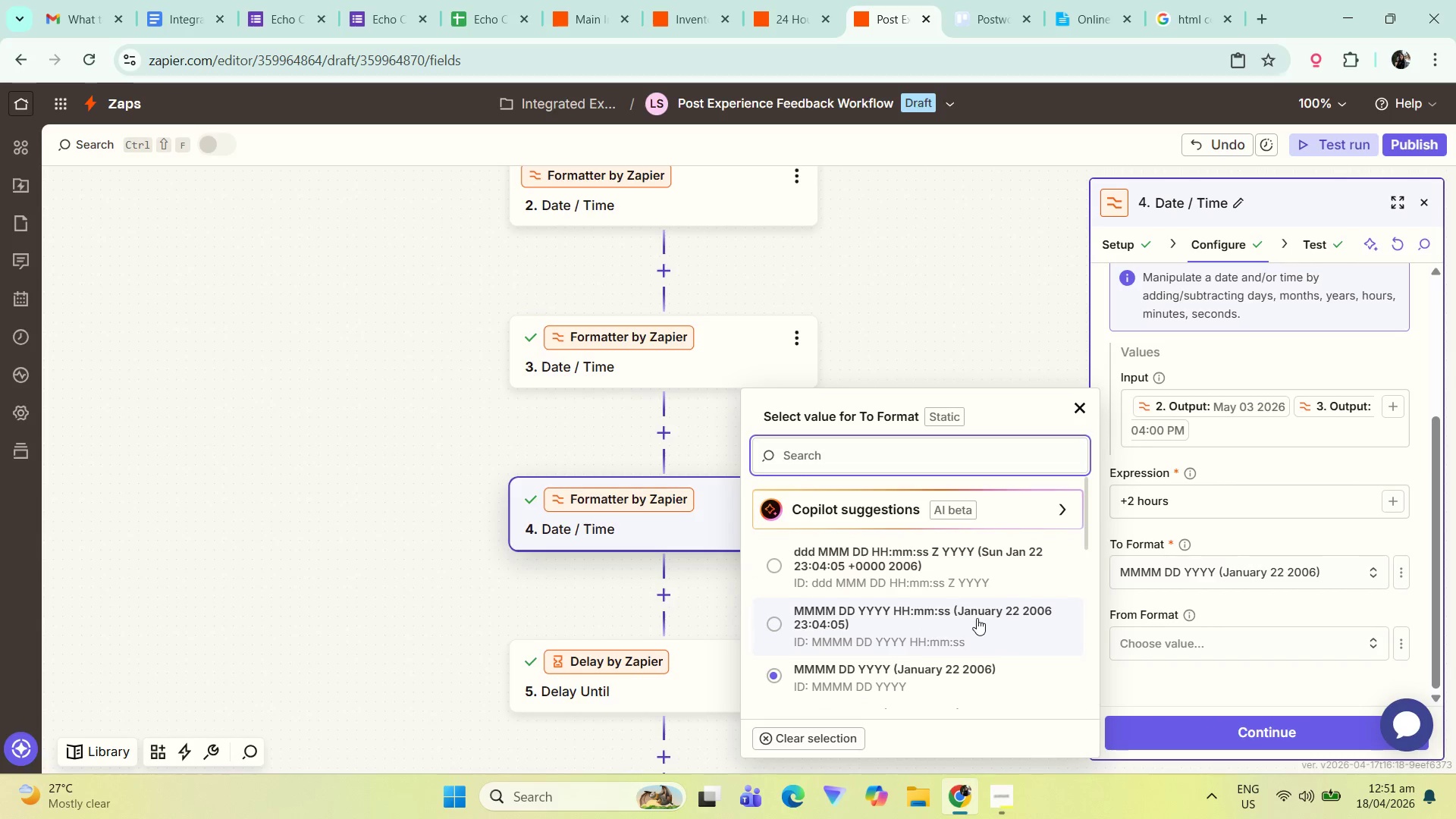 
left_click([989, 620])
 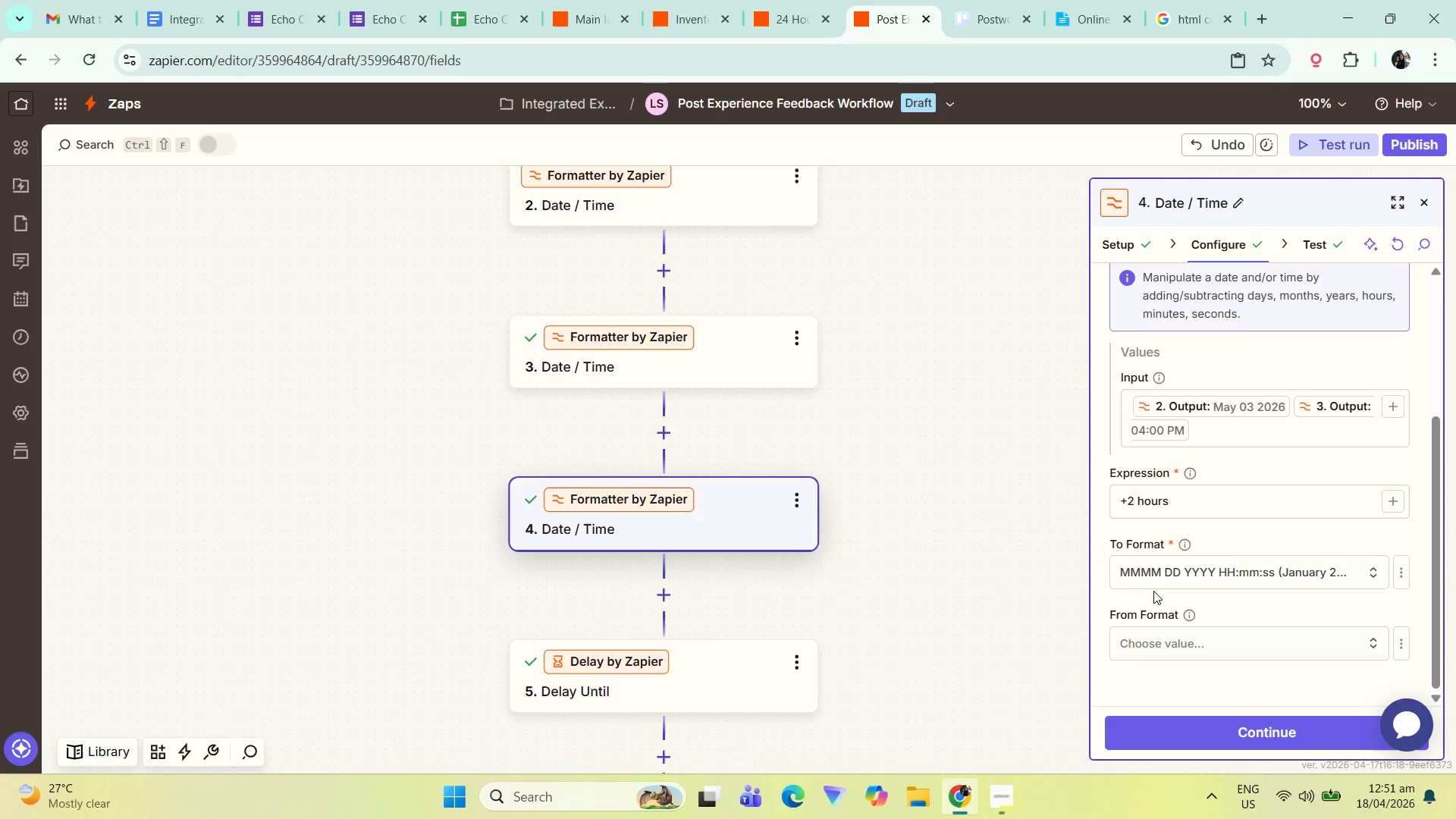 
double_click([1172, 566])
 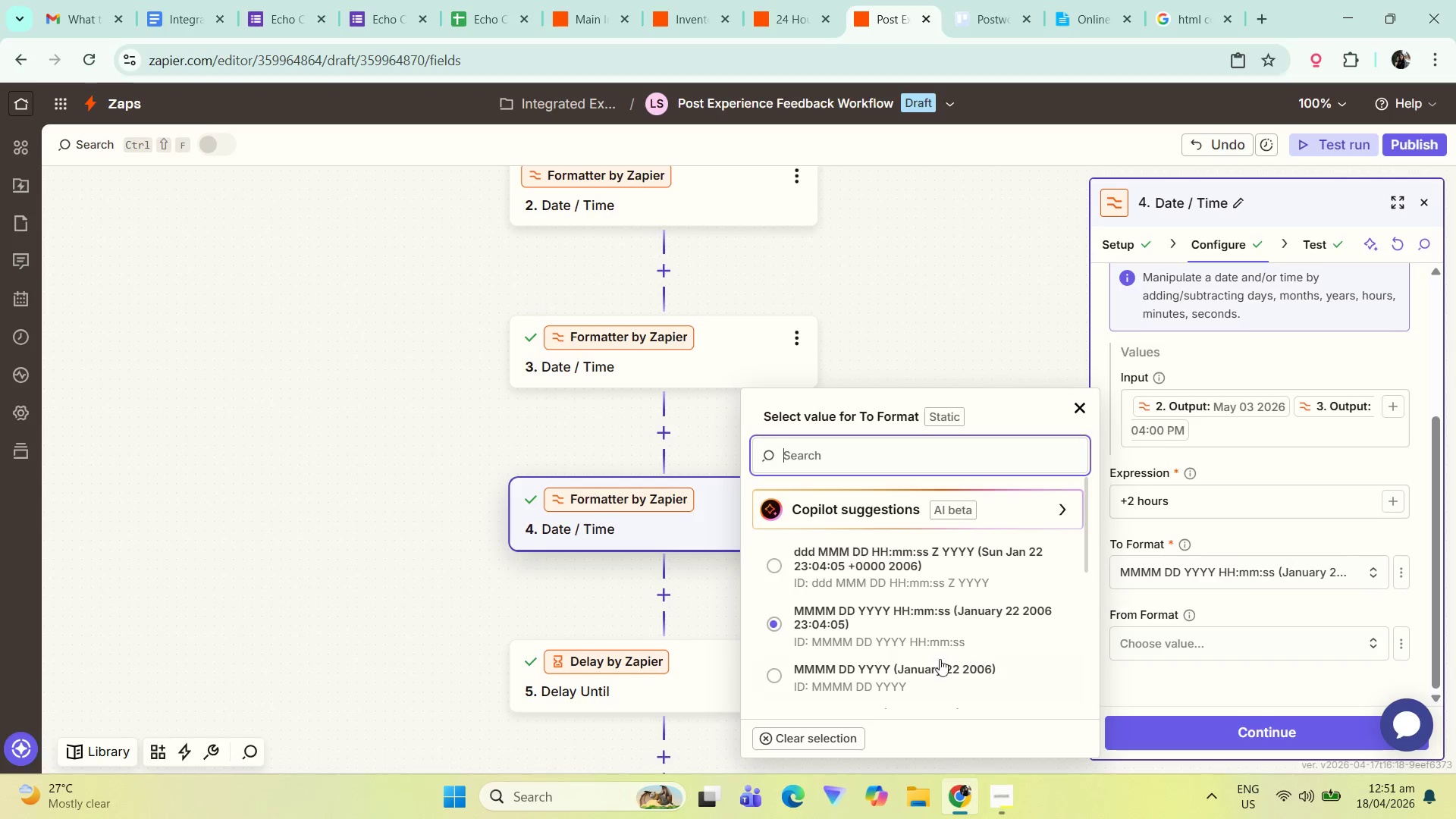 
scroll: coordinate [943, 623], scroll_direction: down, amount: 3.0
 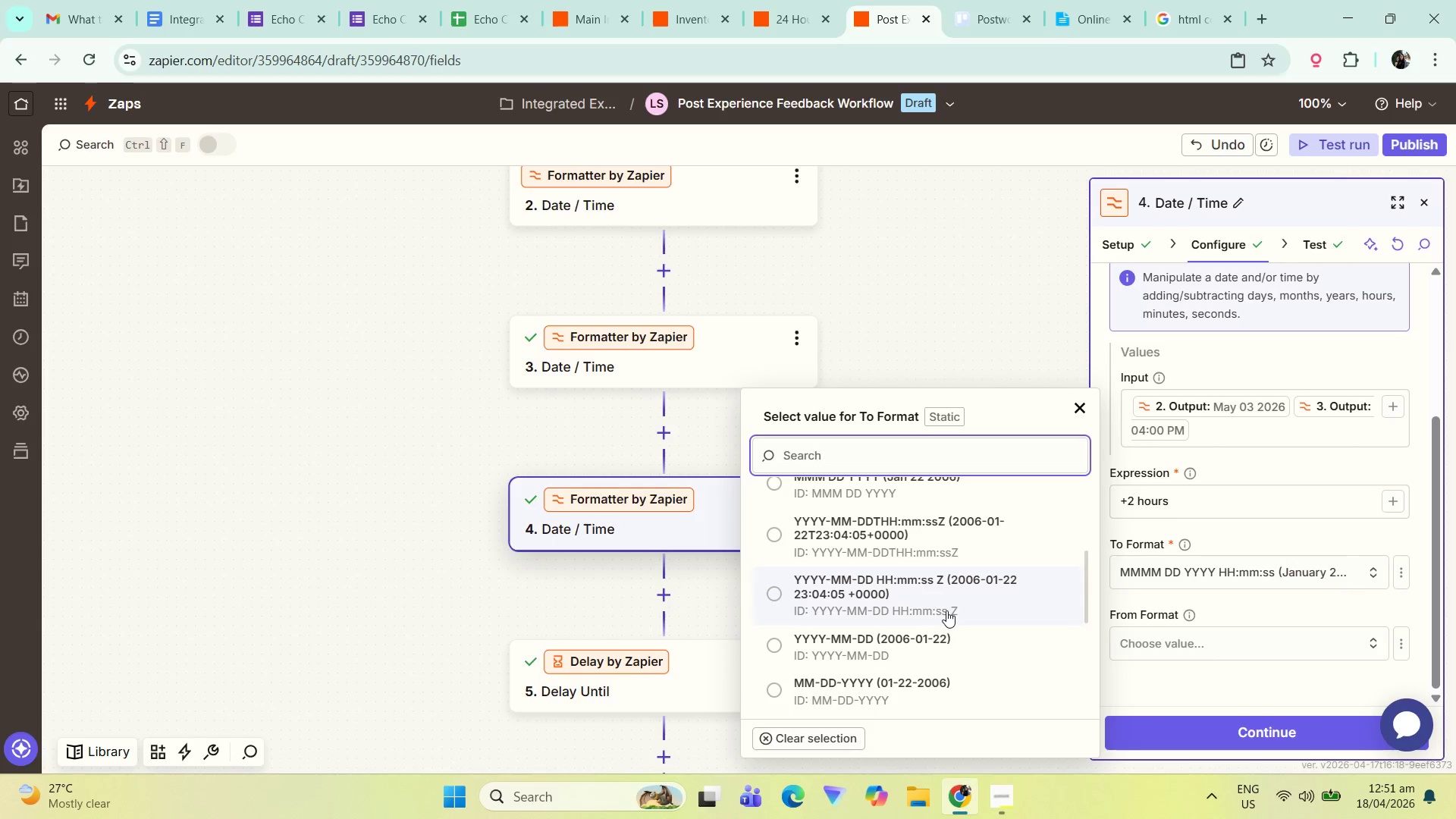 
scroll: coordinate [948, 629], scroll_direction: up, amount: 2.0
 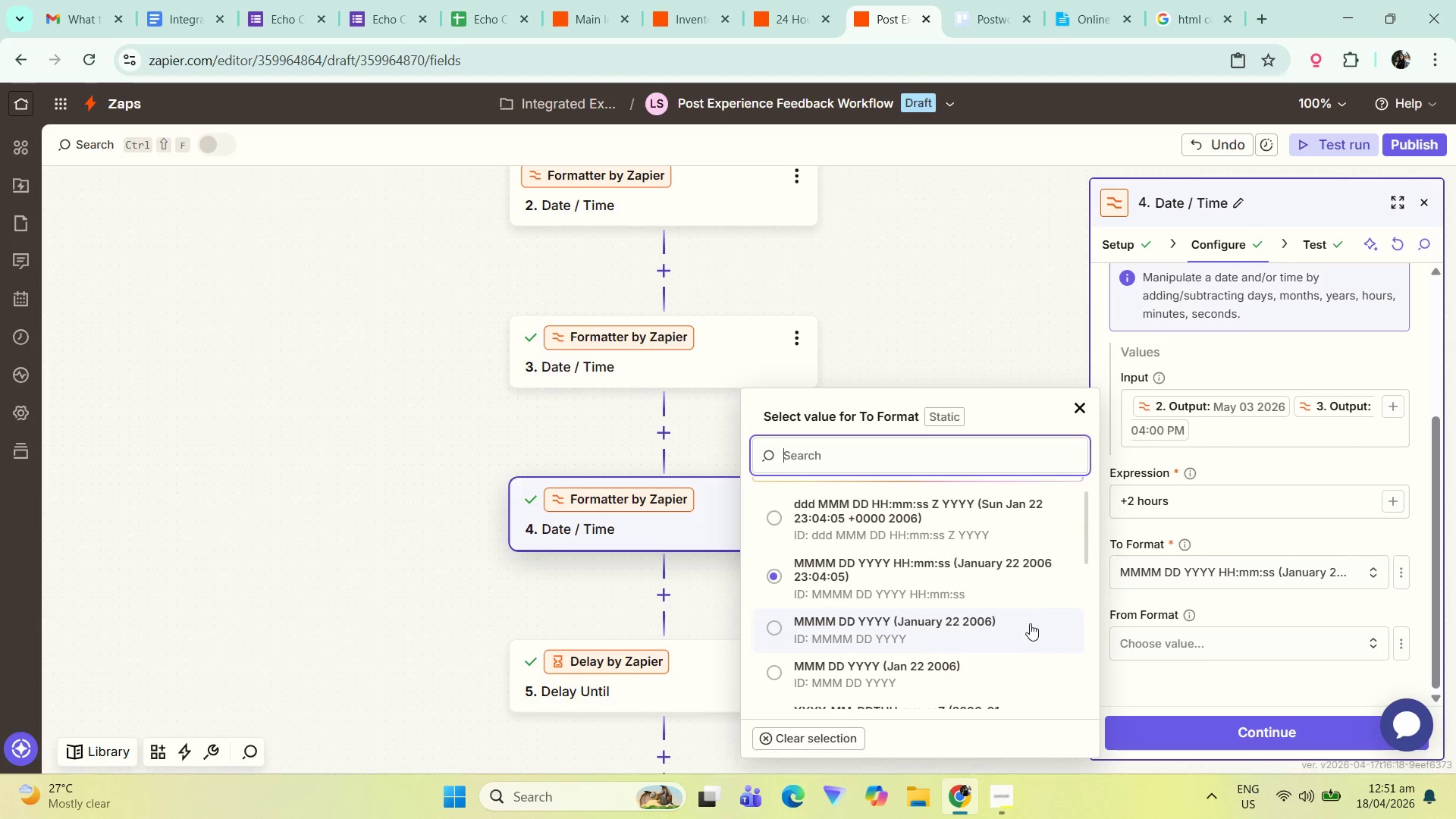 
left_click([1307, 736])
 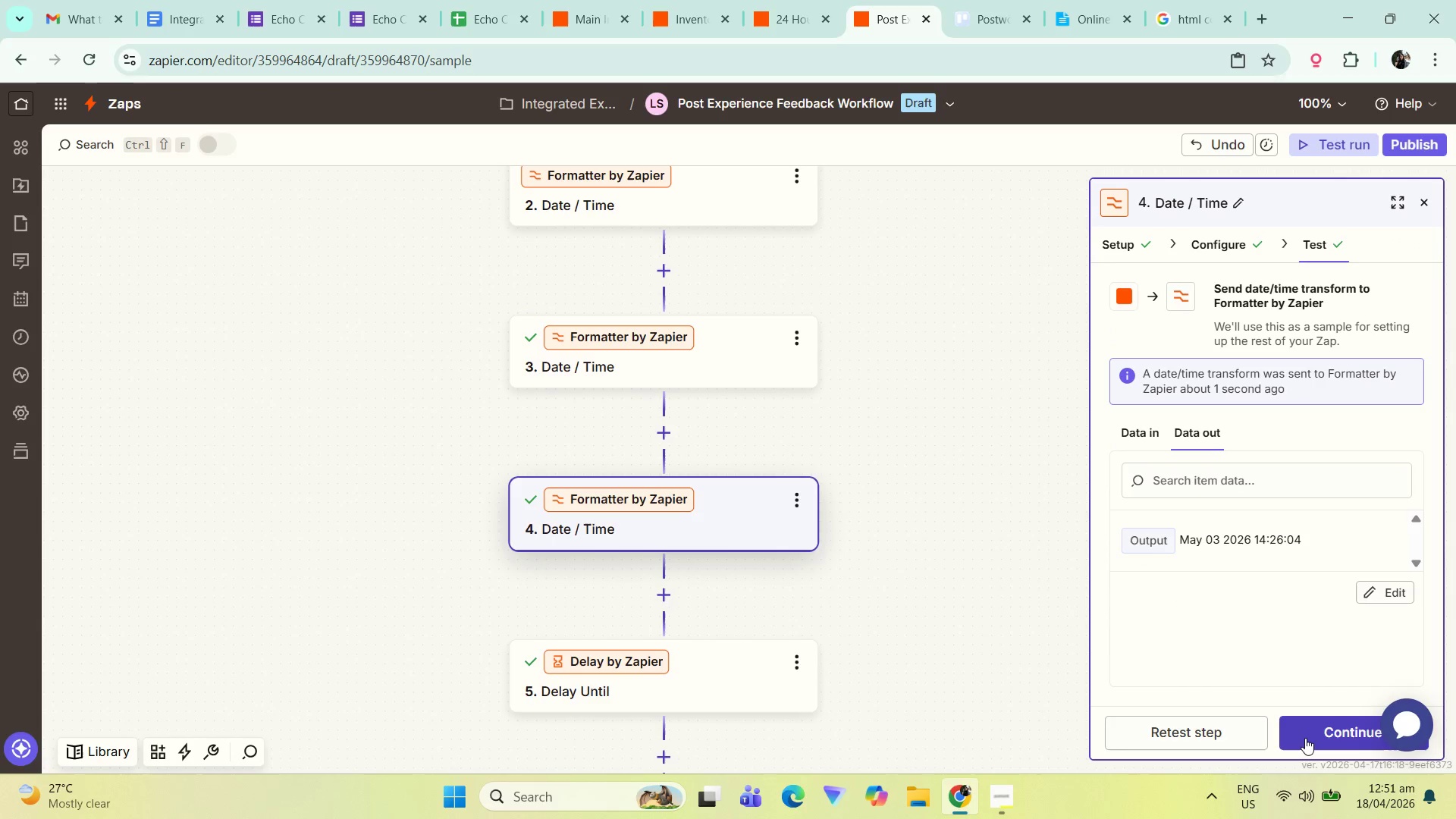 
wait(6.72)
 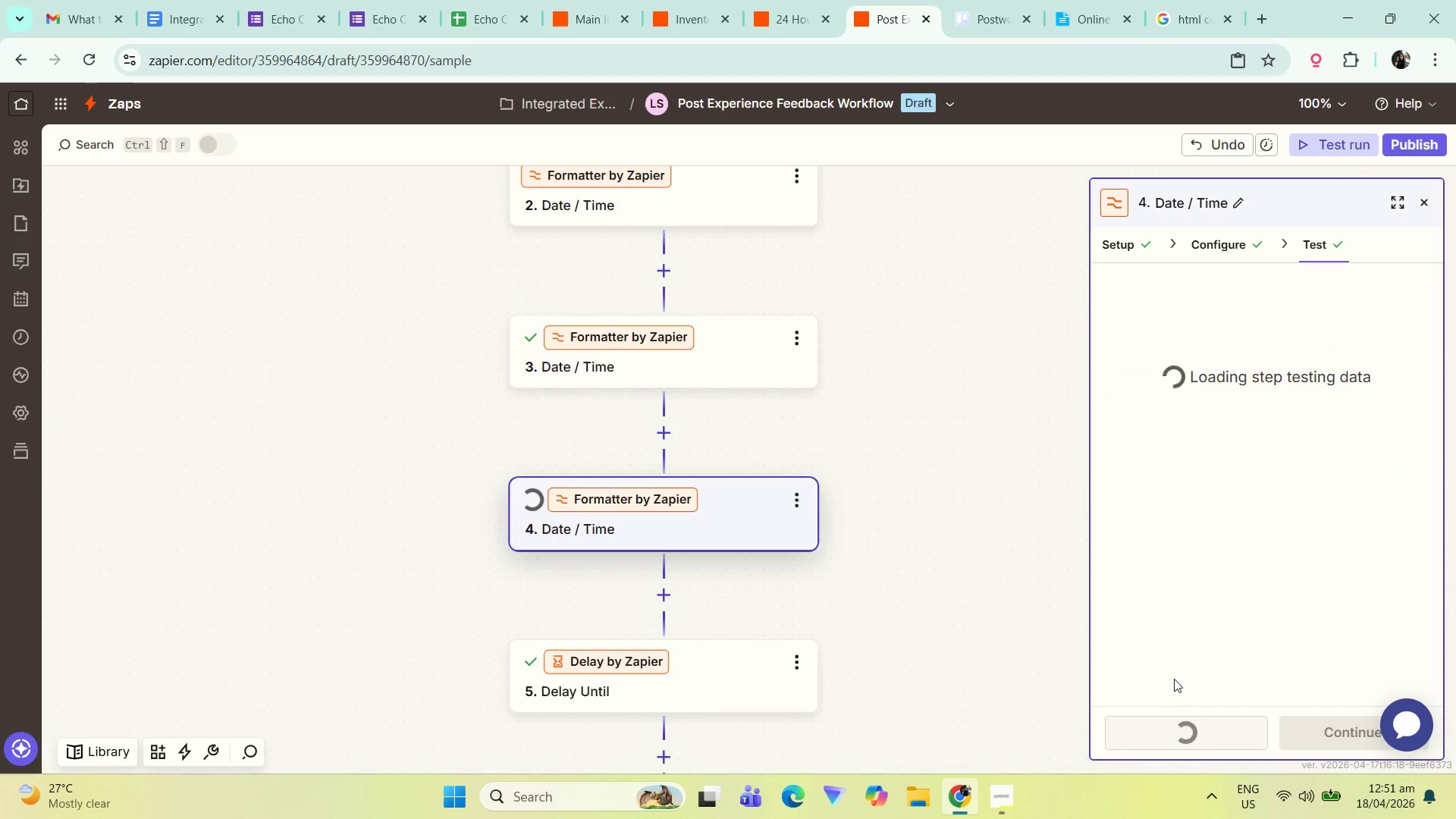 
left_click([737, 366])
 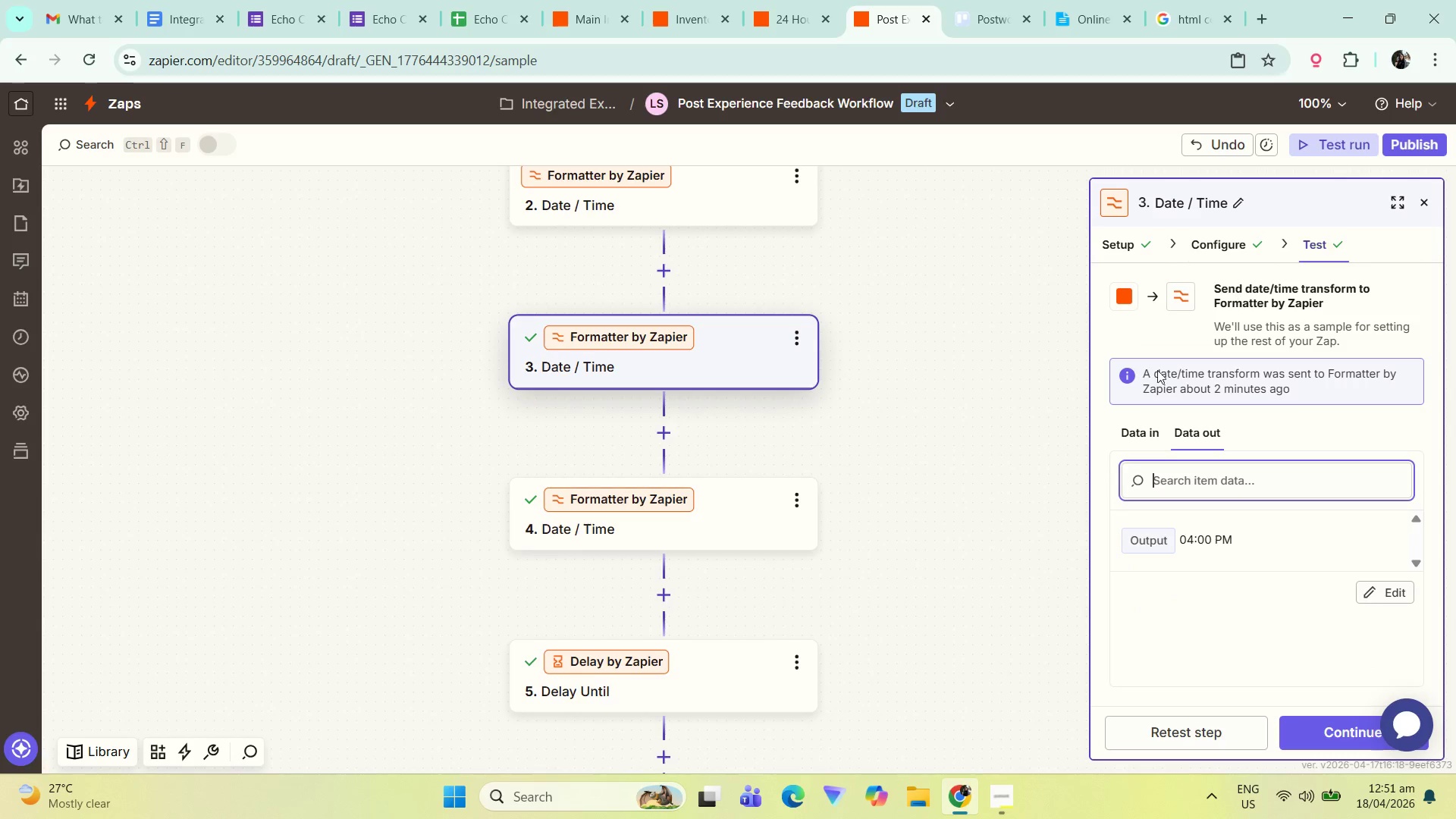 
left_click([736, 524])
 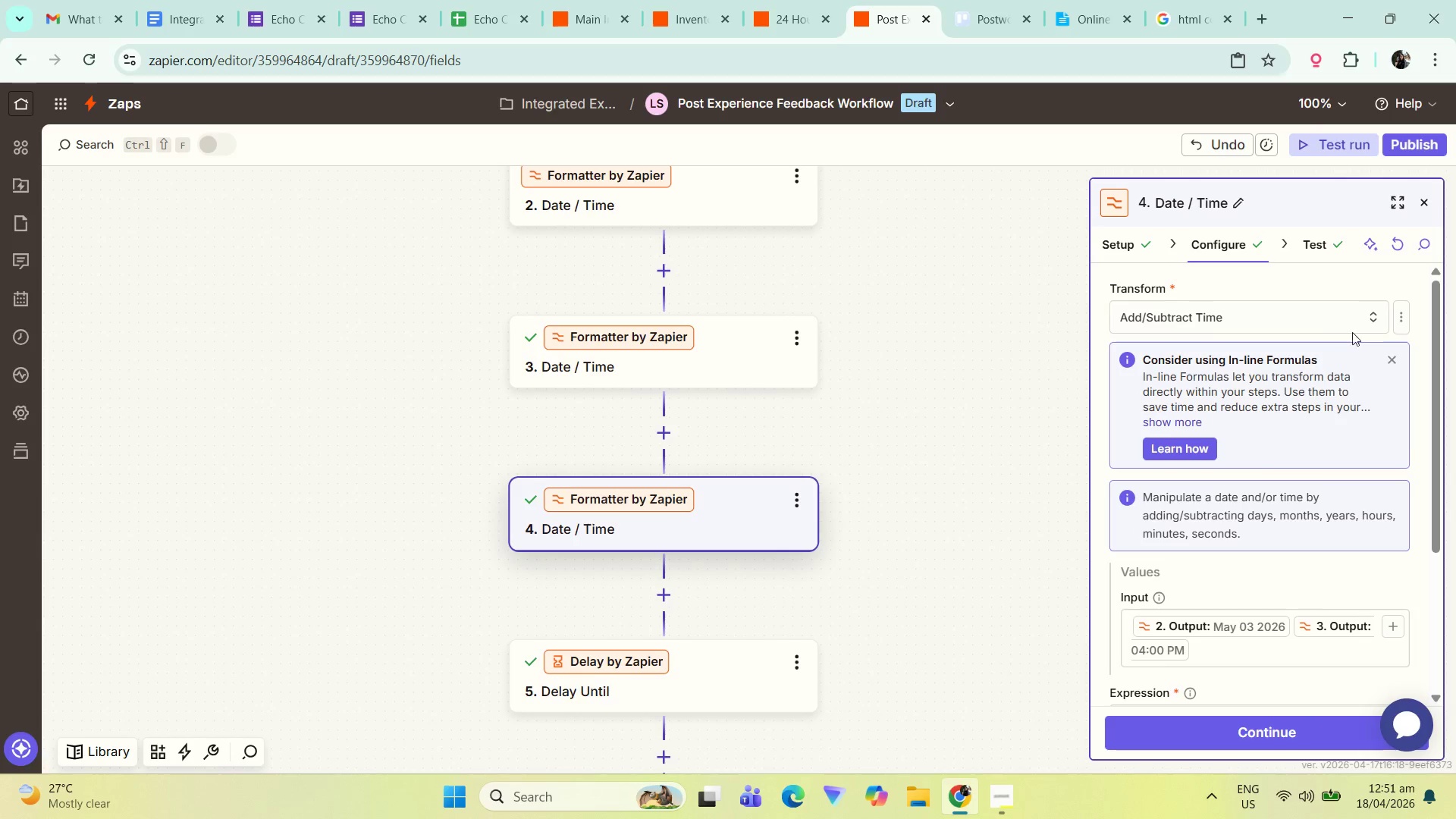 
left_click([1319, 248])
 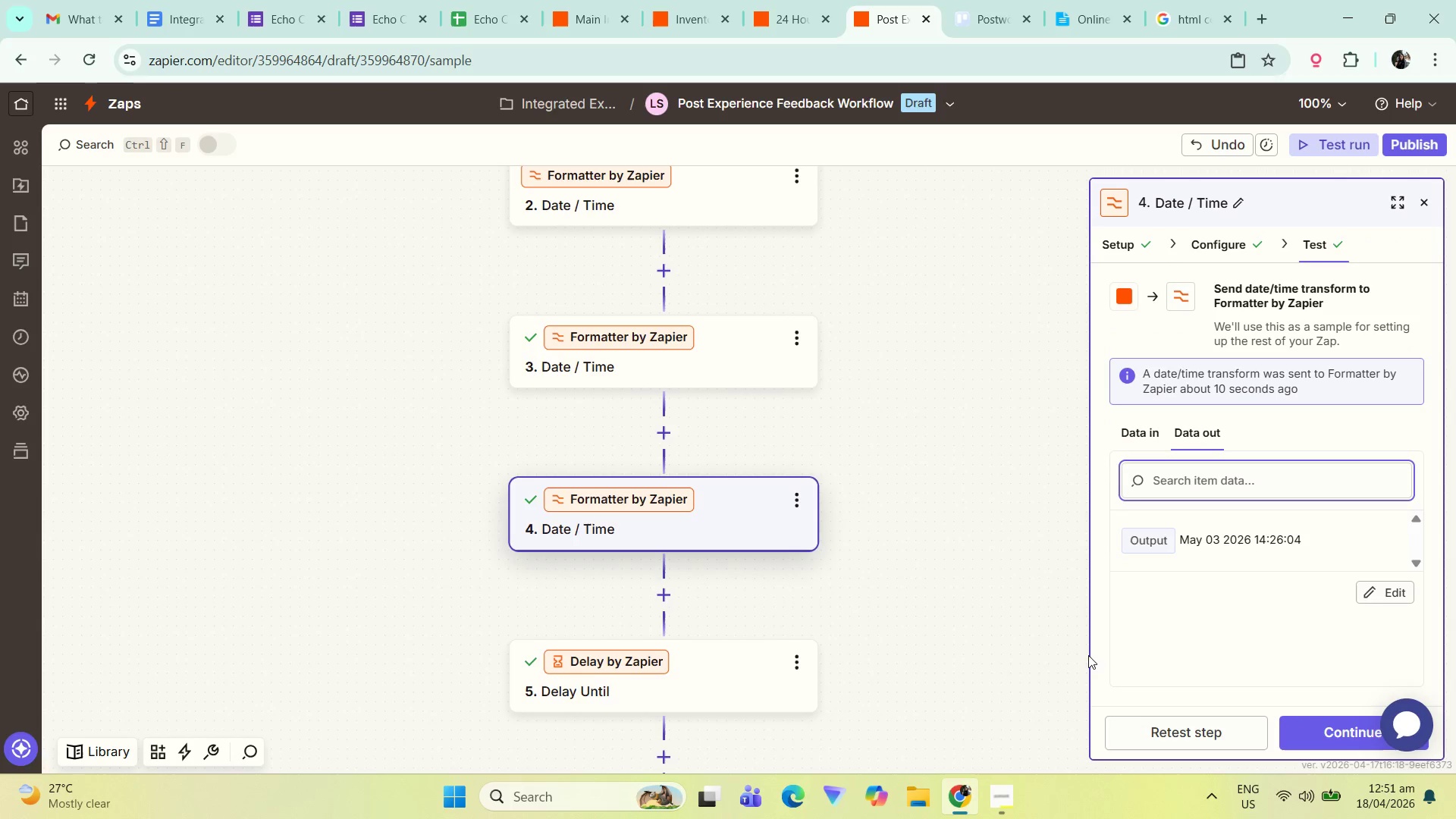 
wait(7.08)
 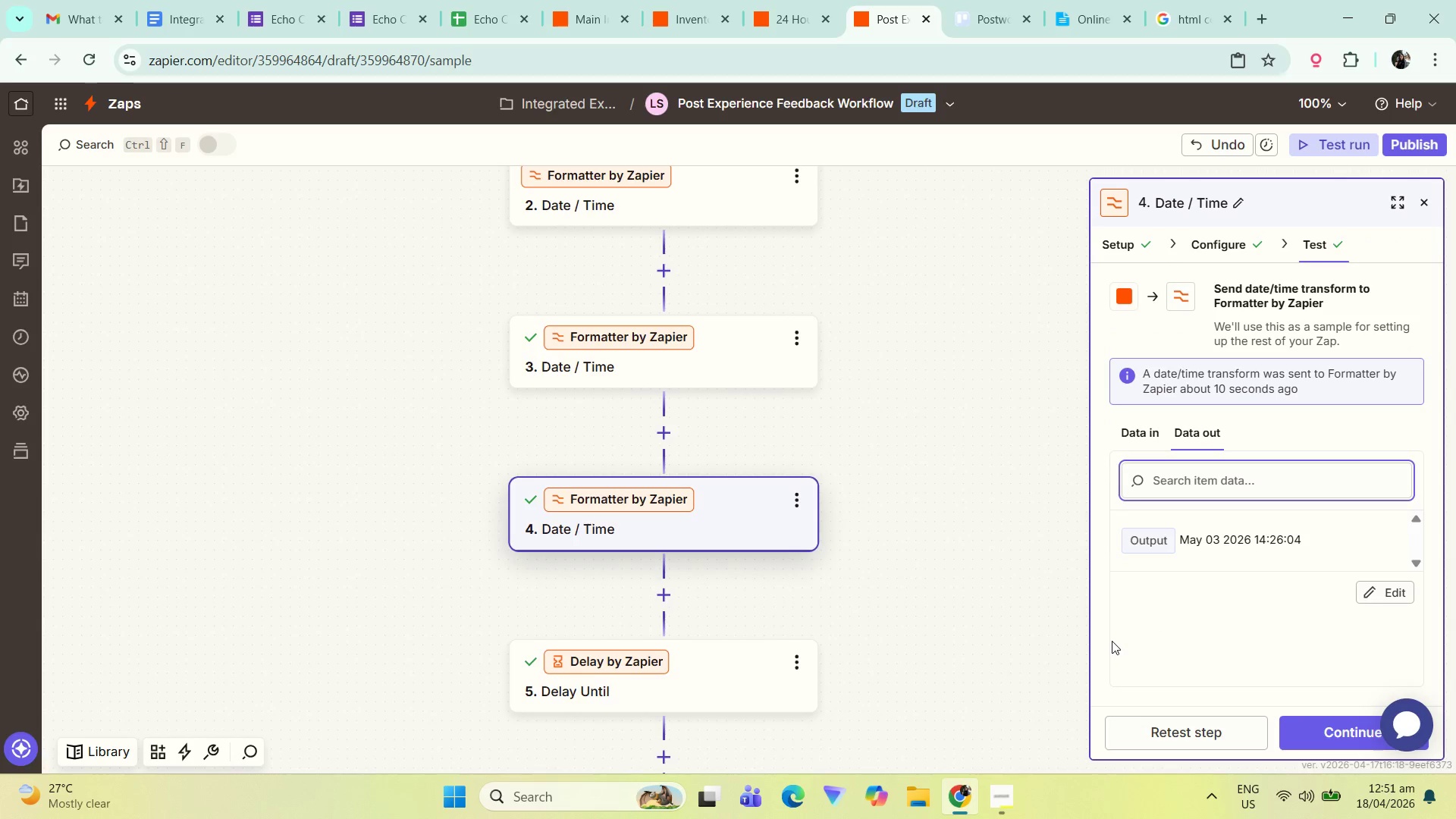 
left_click([705, 355])
 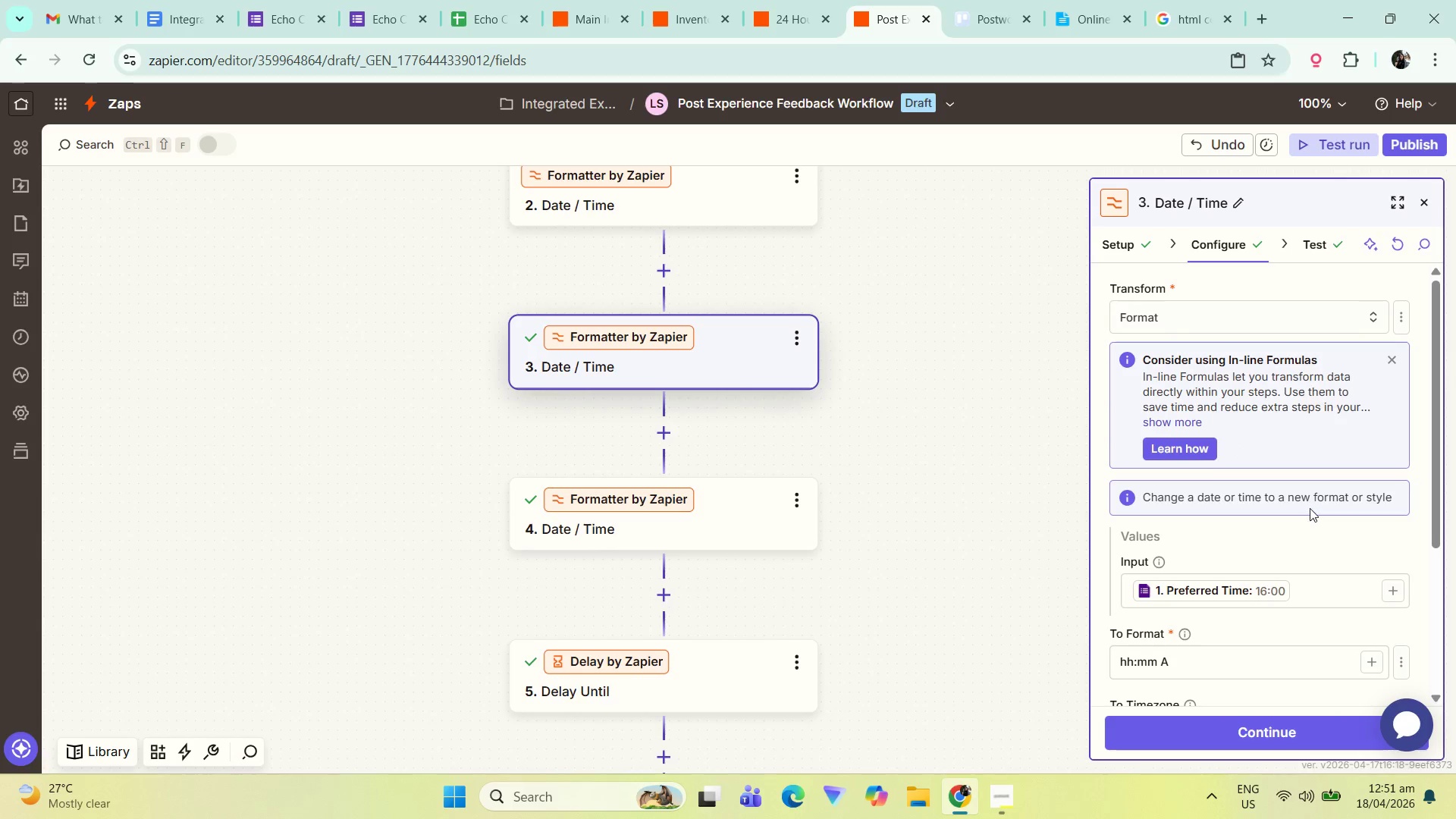 
left_click([1312, 246])
 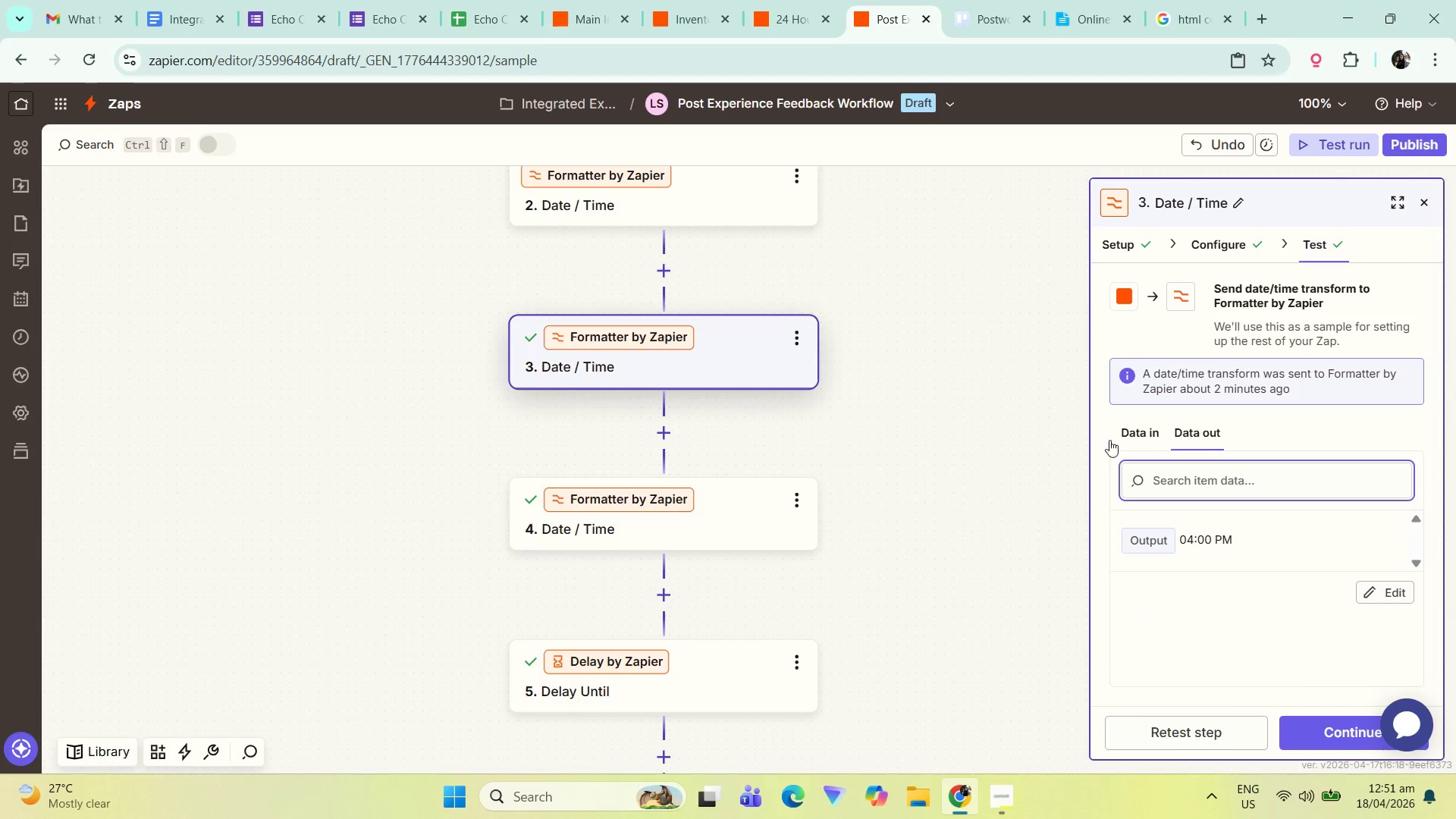 
left_click([737, 555])
 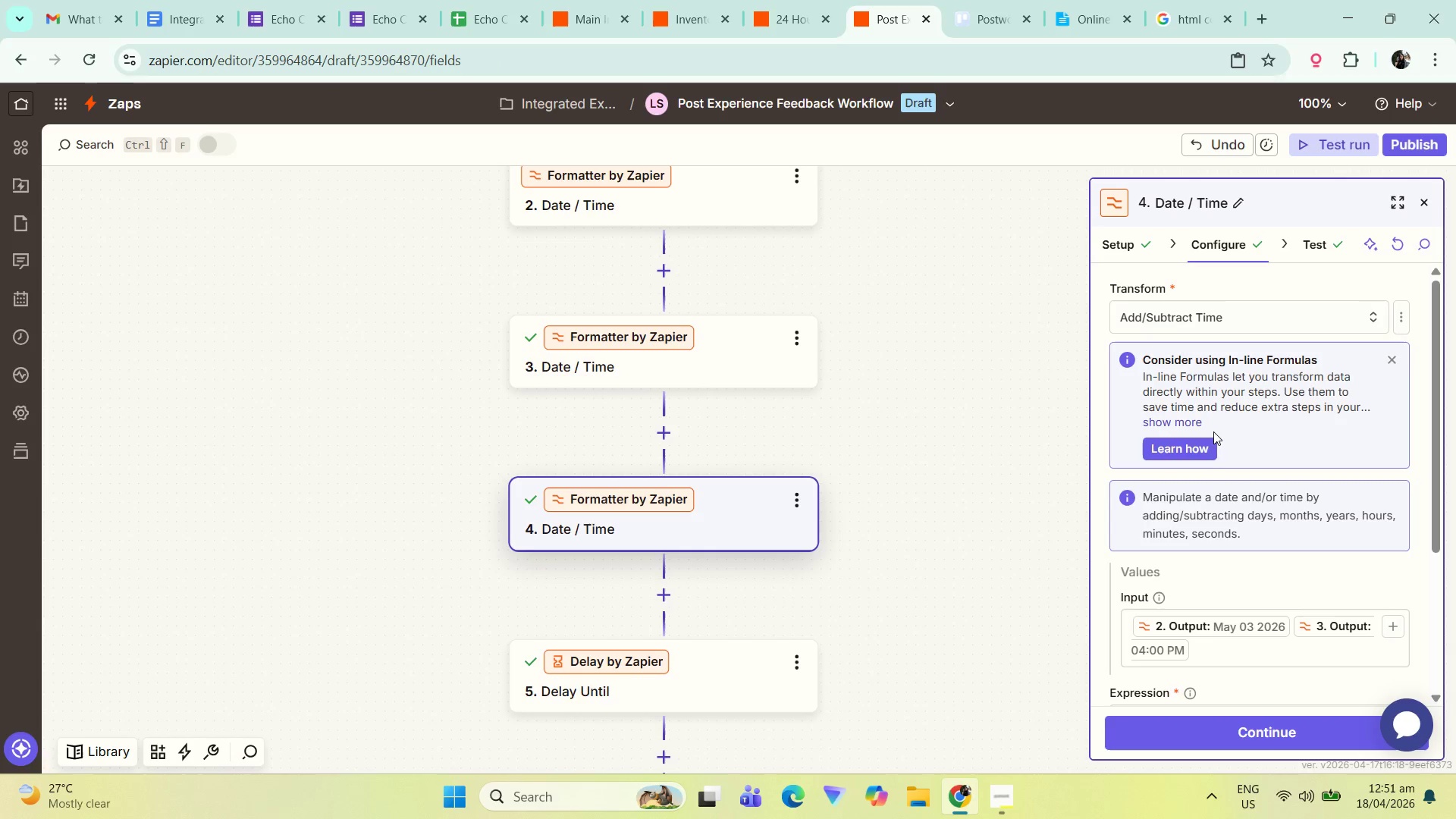 
left_click([738, 370])
 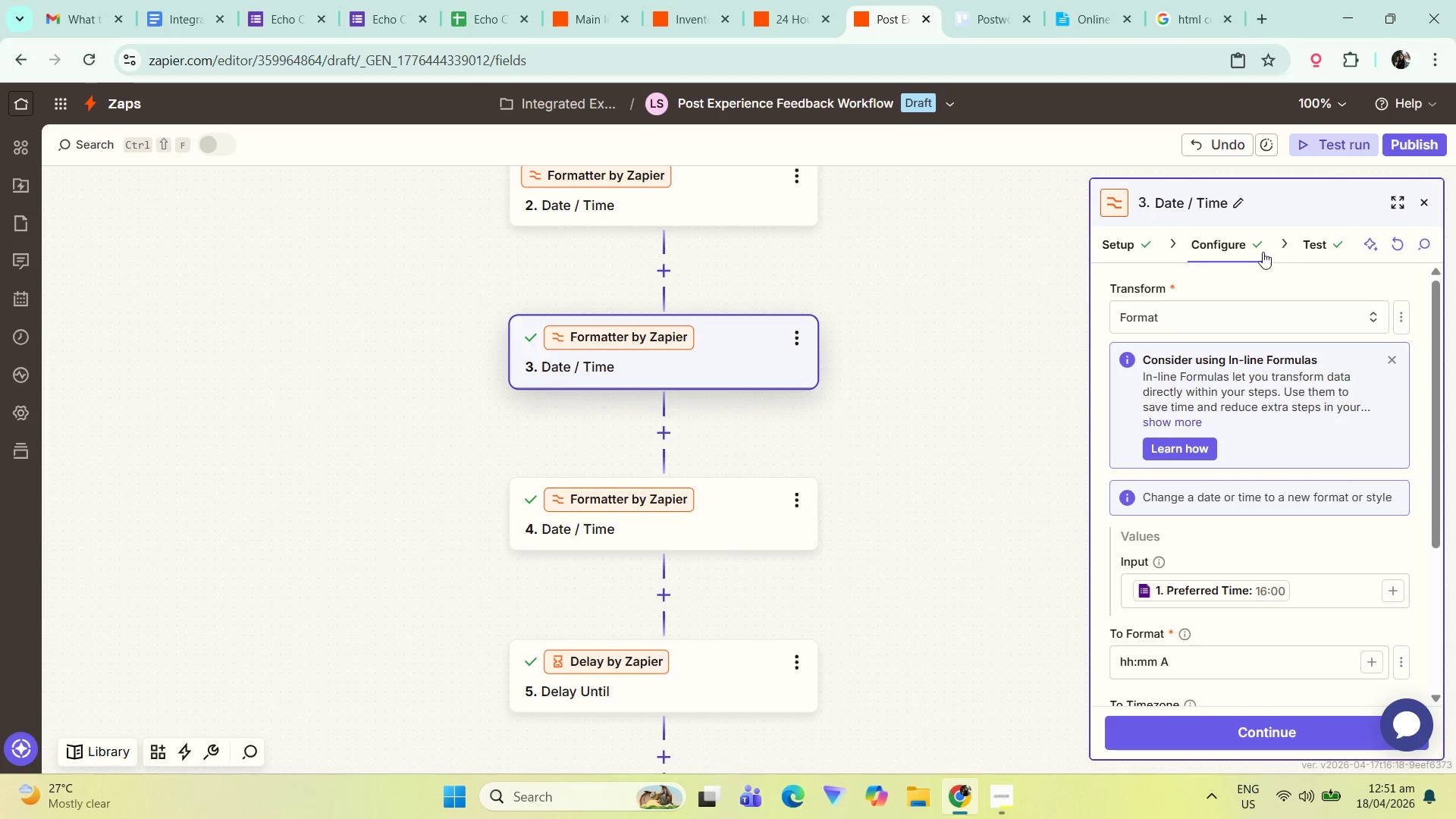 
left_click([758, 223])
 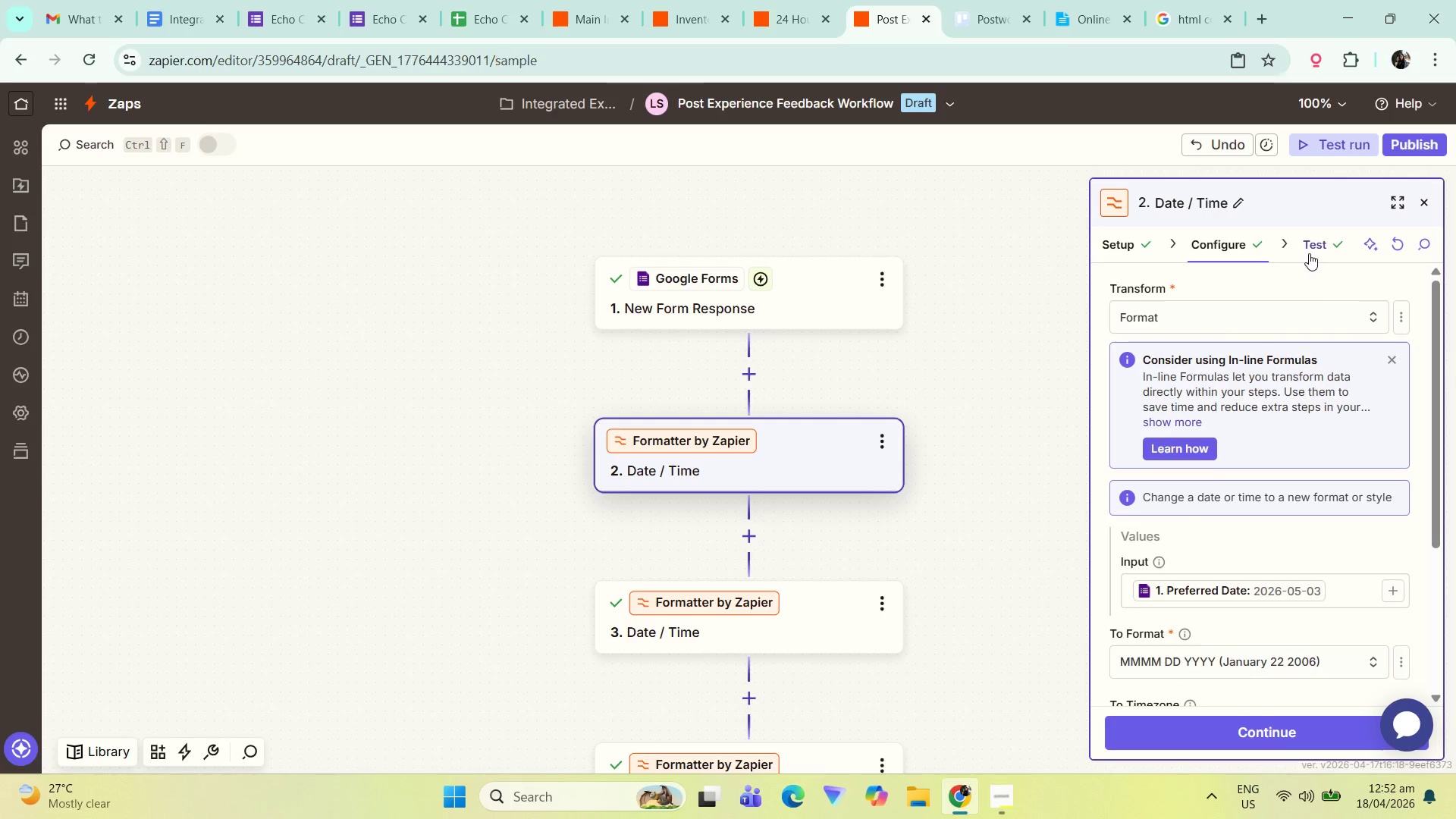 
left_click_drag(start_coordinate=[937, 643], to_coordinate=[906, 499])
 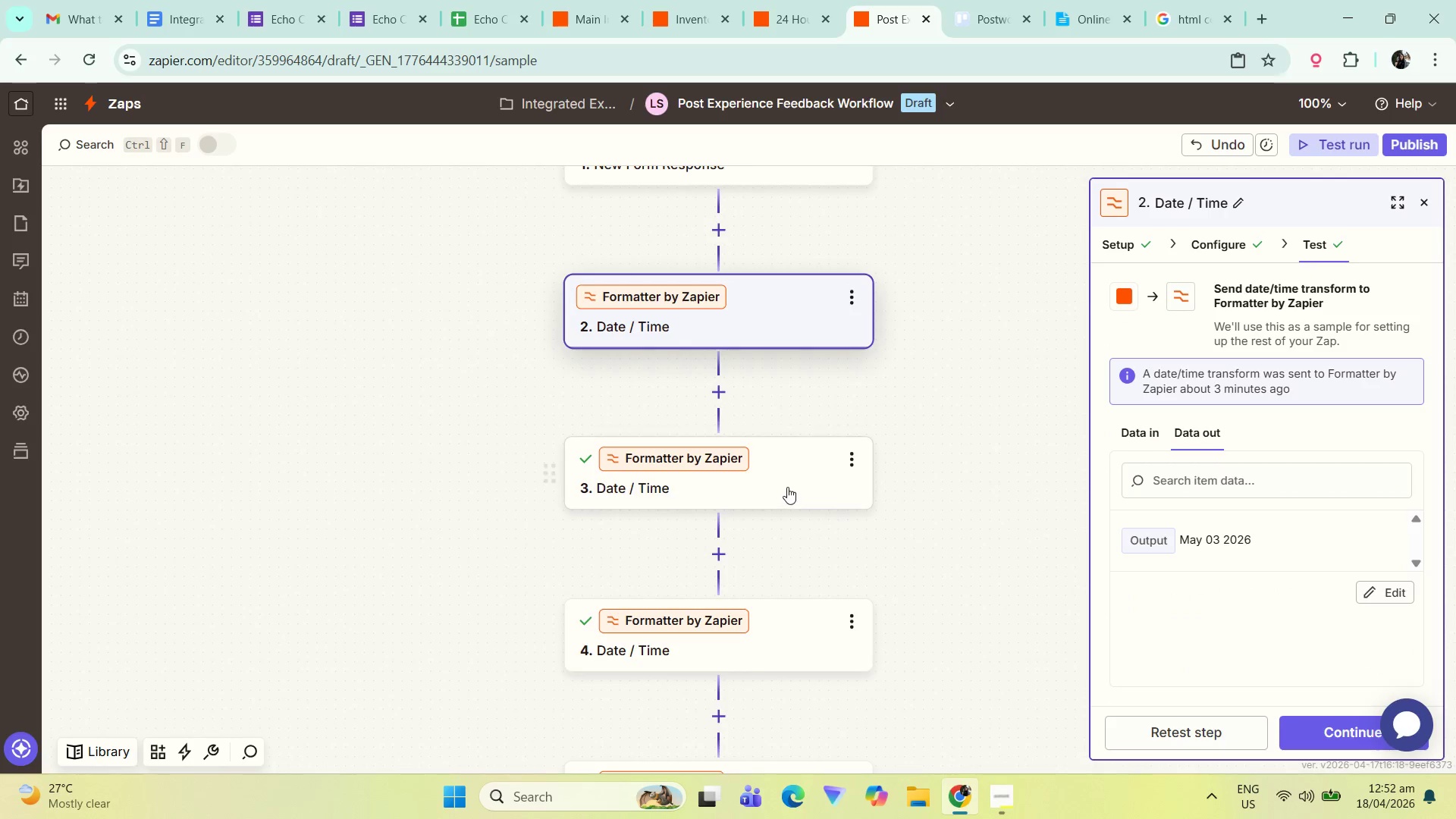 
double_click([786, 485])
 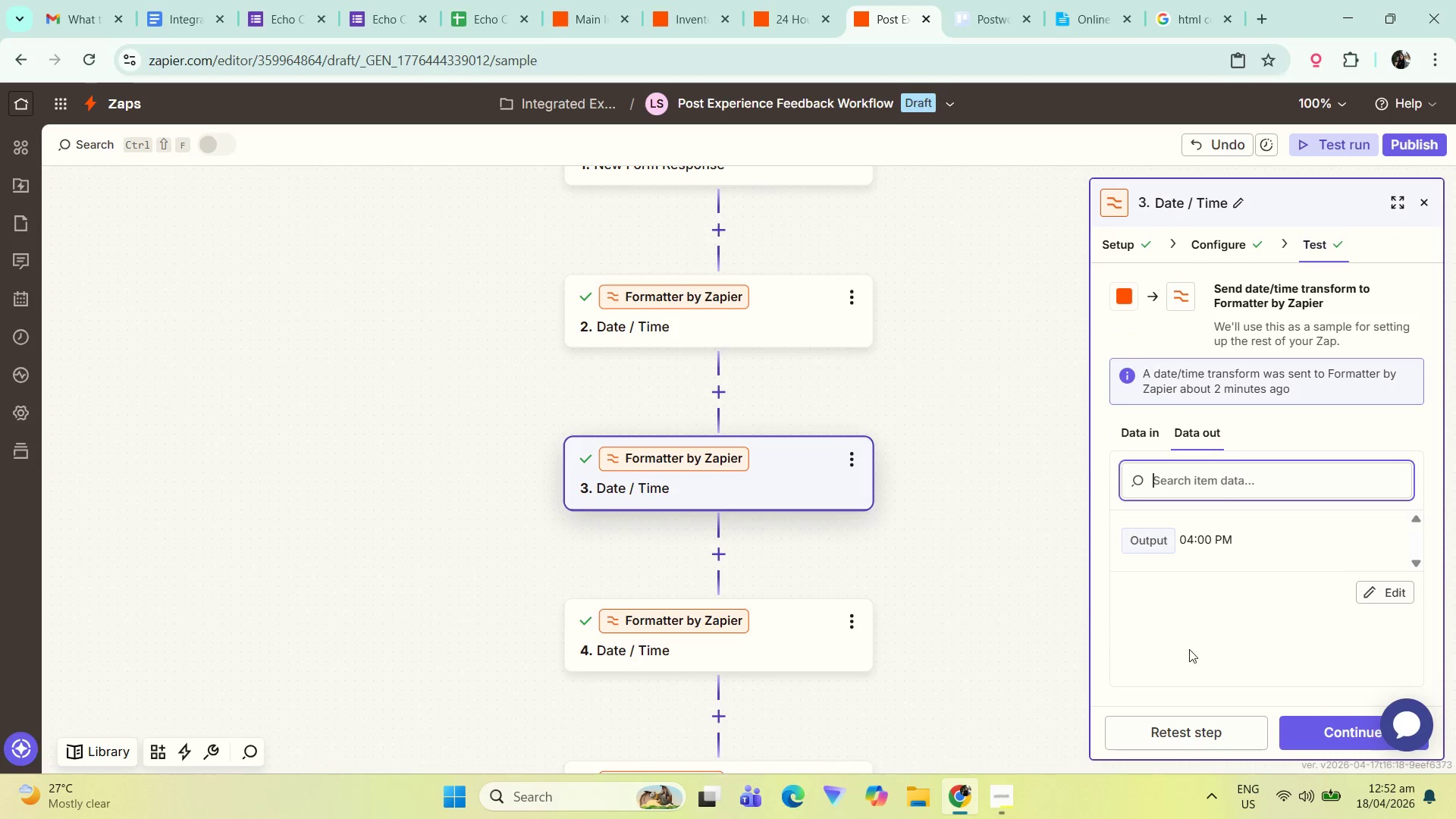 
left_click_drag(start_coordinate=[931, 641], to_coordinate=[876, 500])
 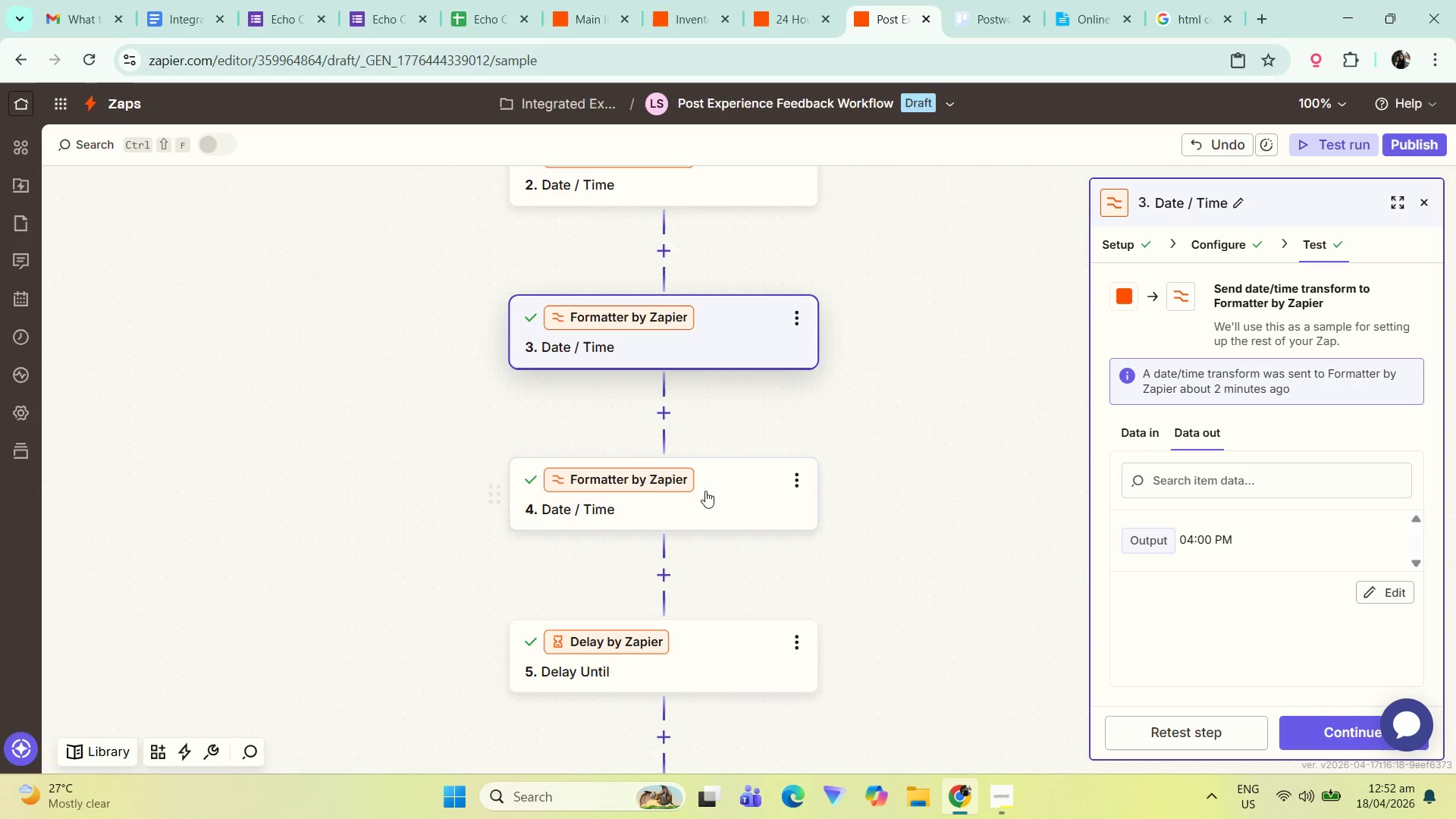 
double_click([711, 491])
 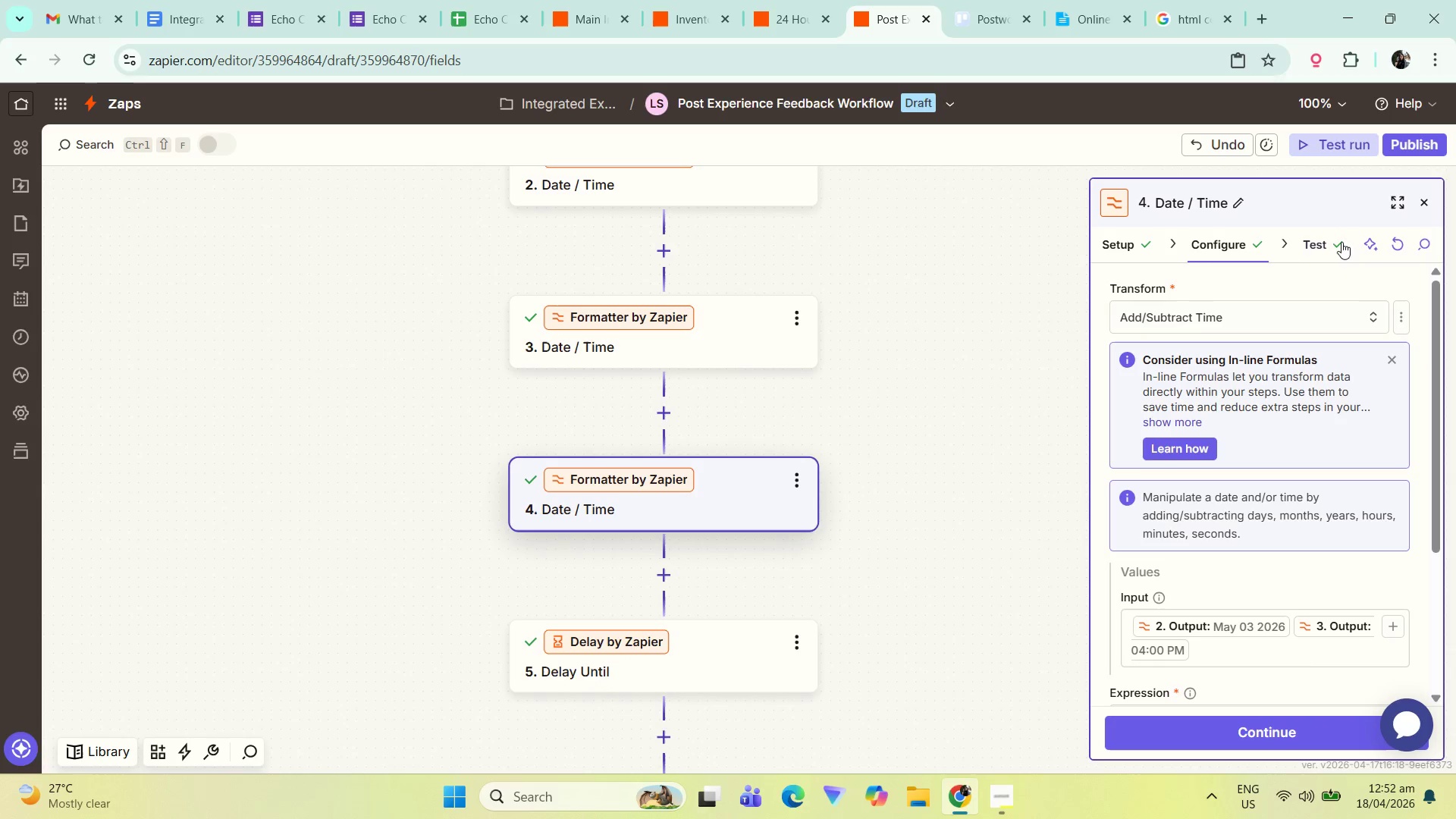 
left_click([1291, 242])
 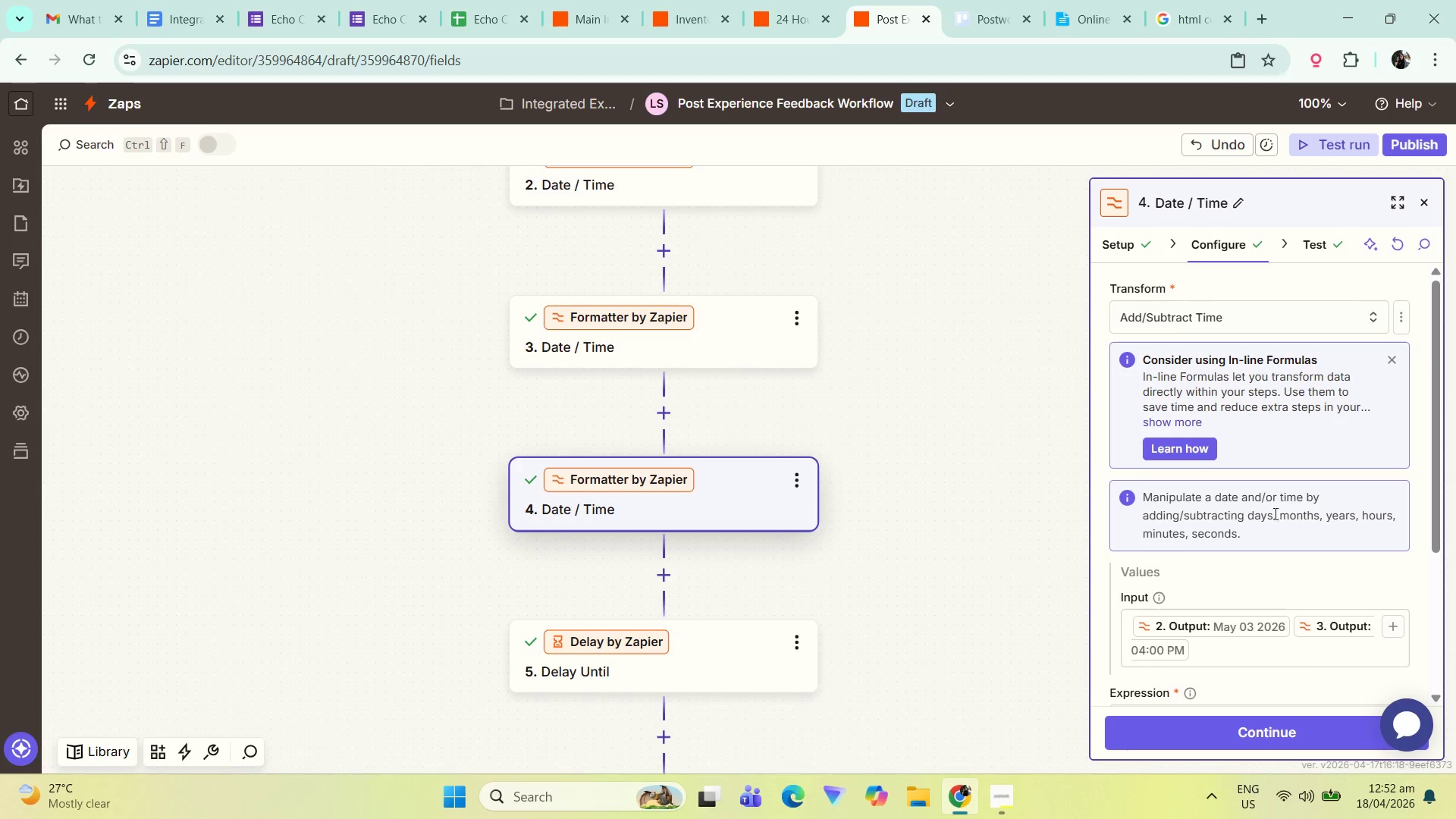 
scroll: coordinate [1266, 543], scroll_direction: down, amount: 1.0
 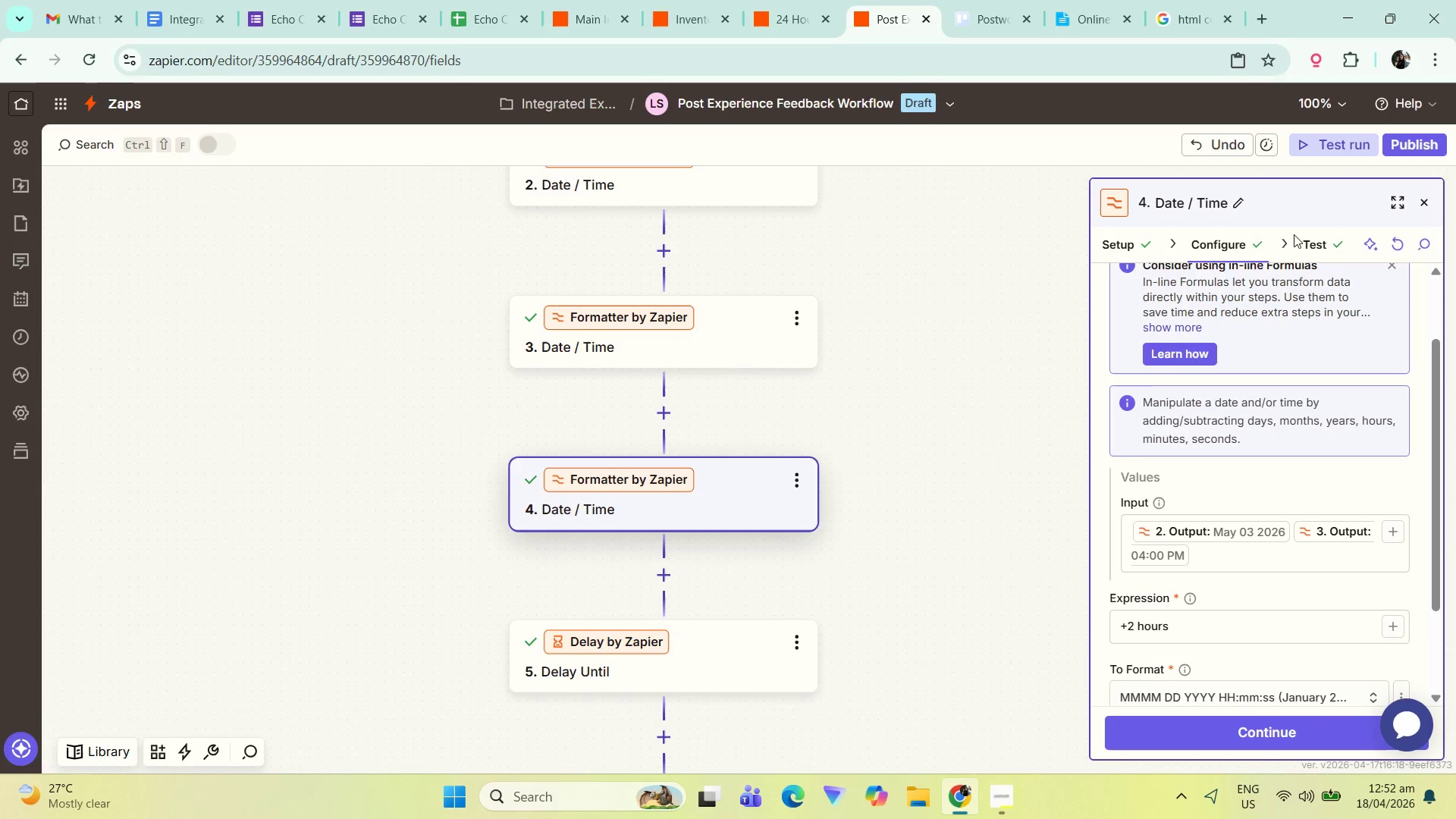 
left_click([1226, 242])
 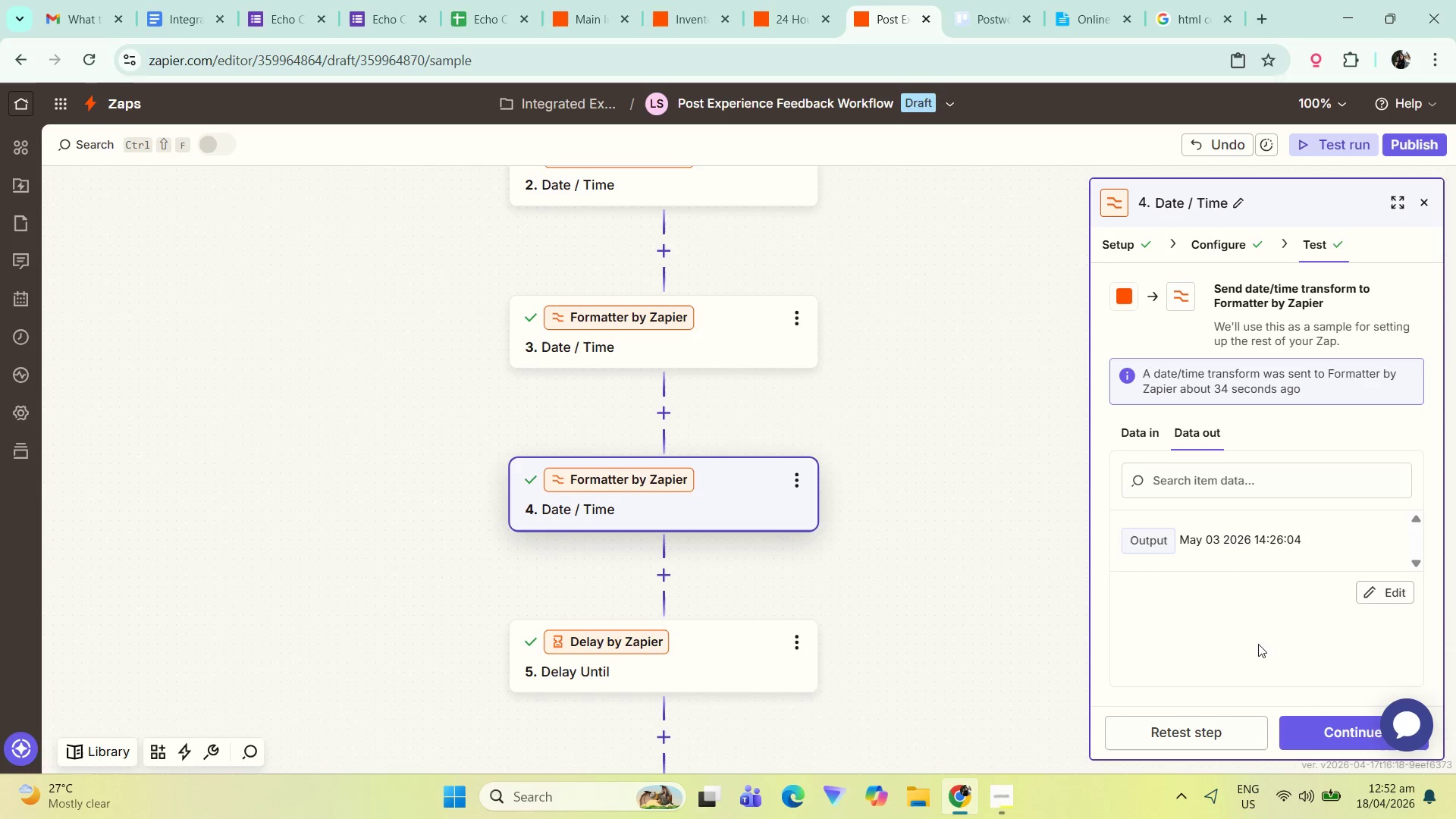 
wait(9.22)
 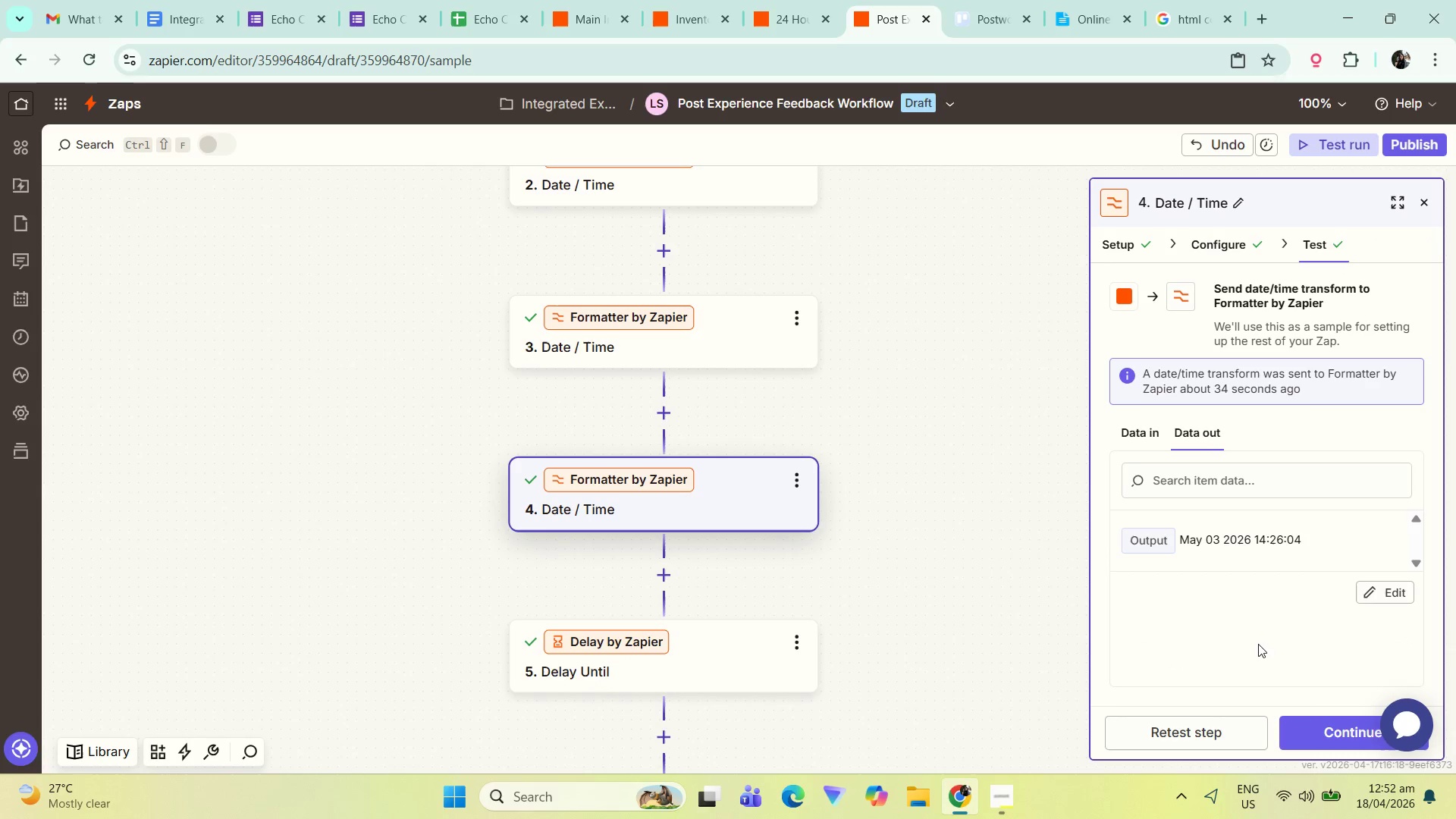 
left_click([1250, 249])
 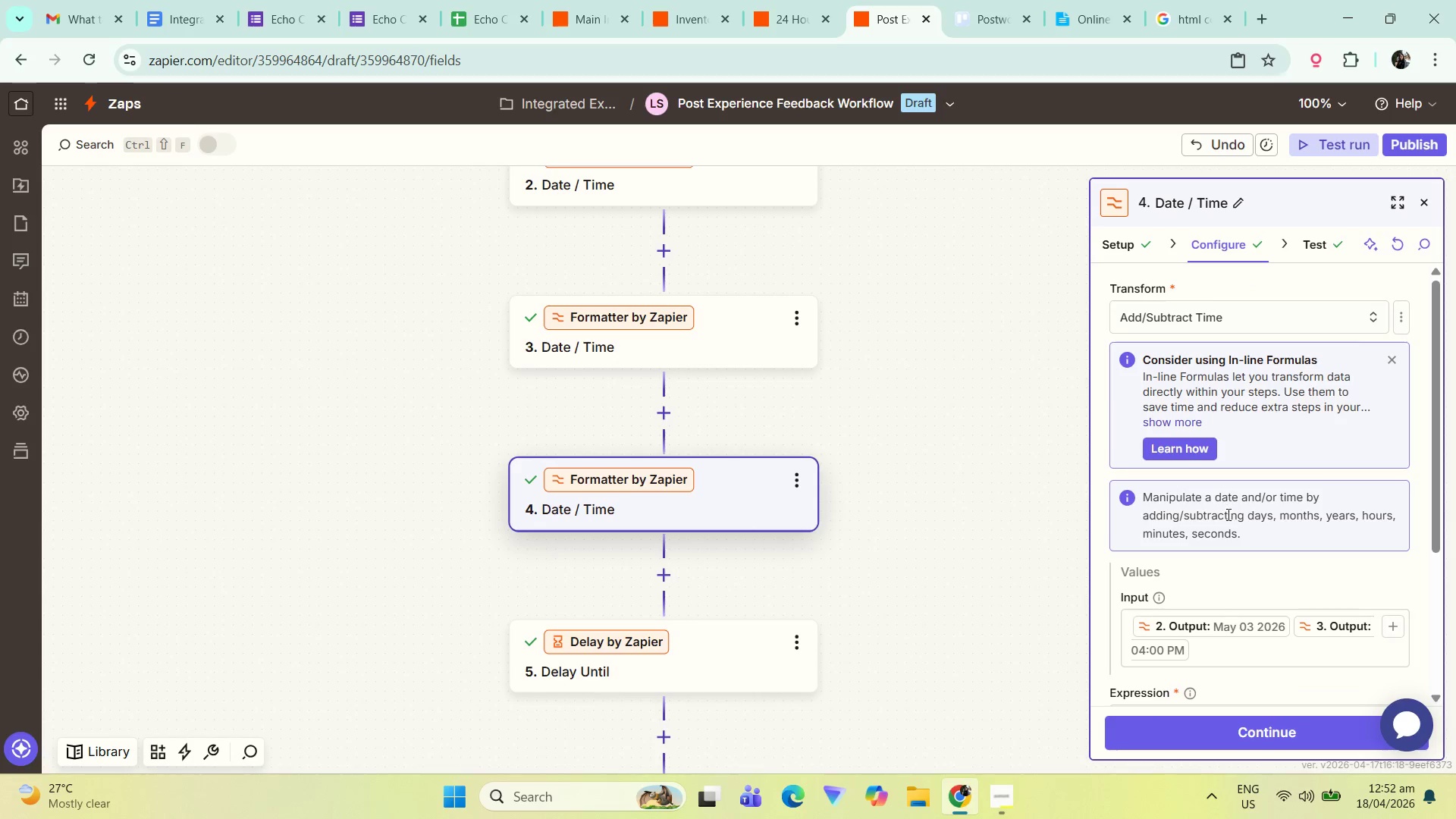 
scroll: coordinate [1212, 615], scroll_direction: down, amount: 2.0
 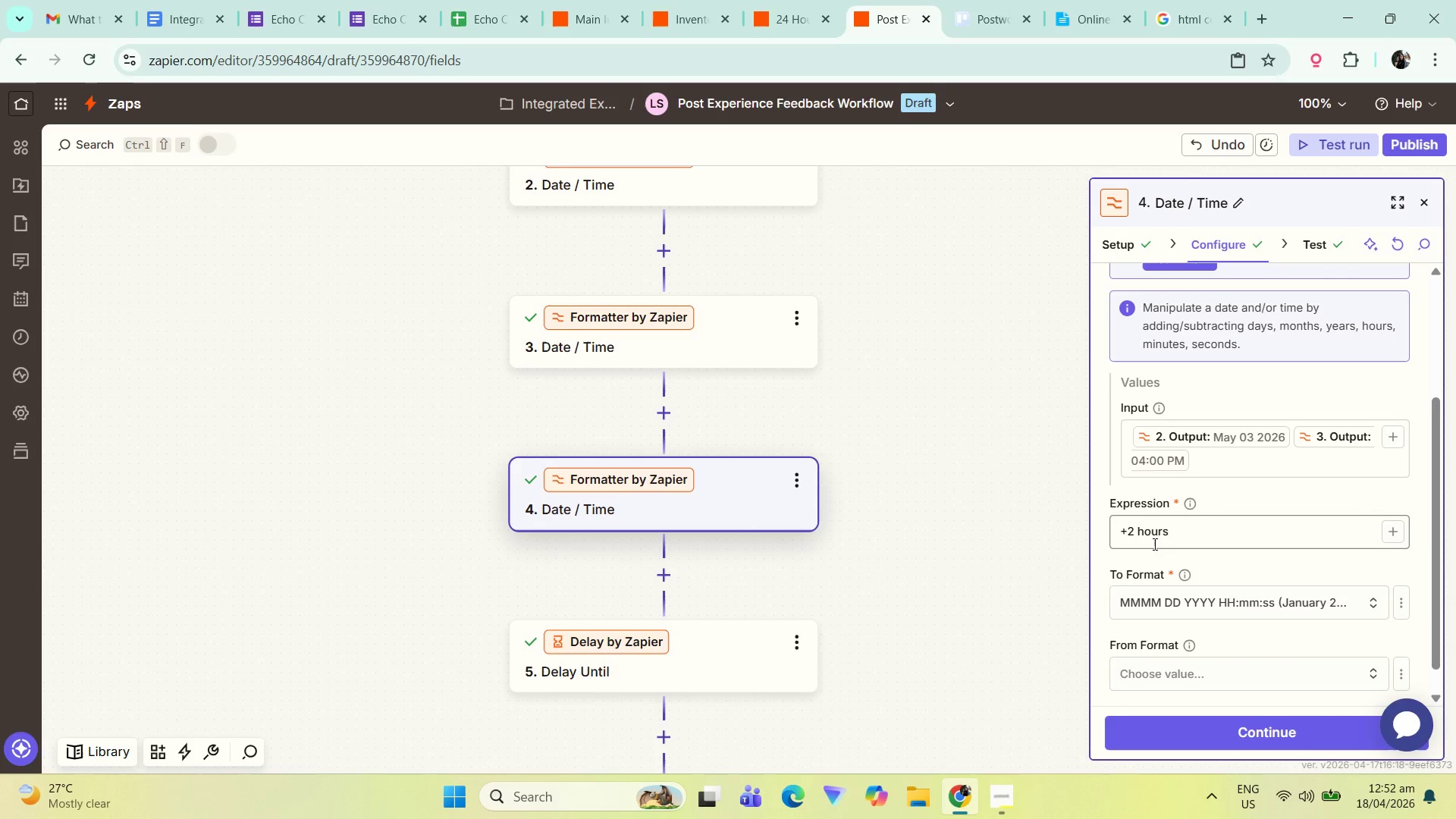 
left_click([1193, 536])
 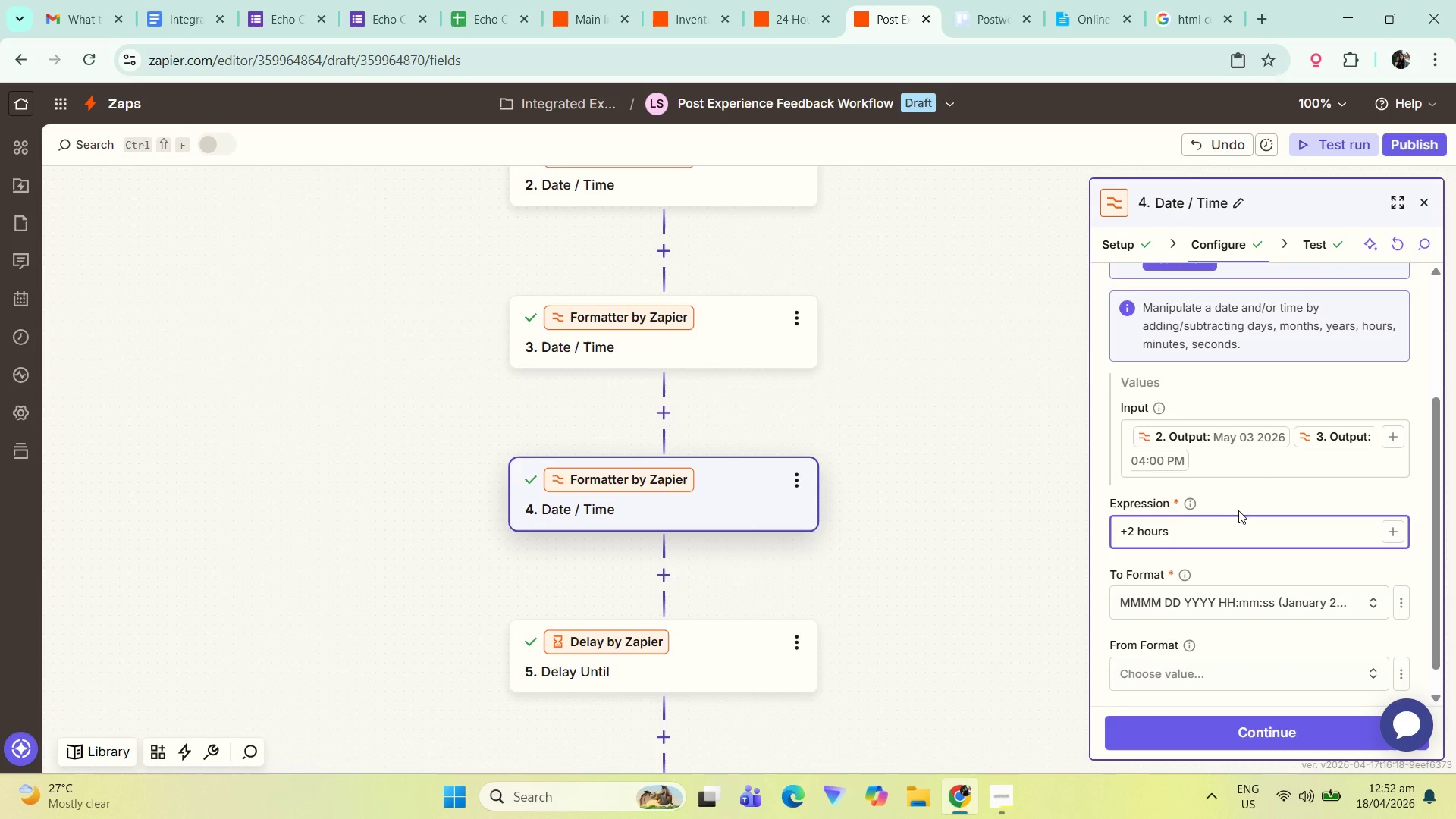 
left_click([1182, 527])
 